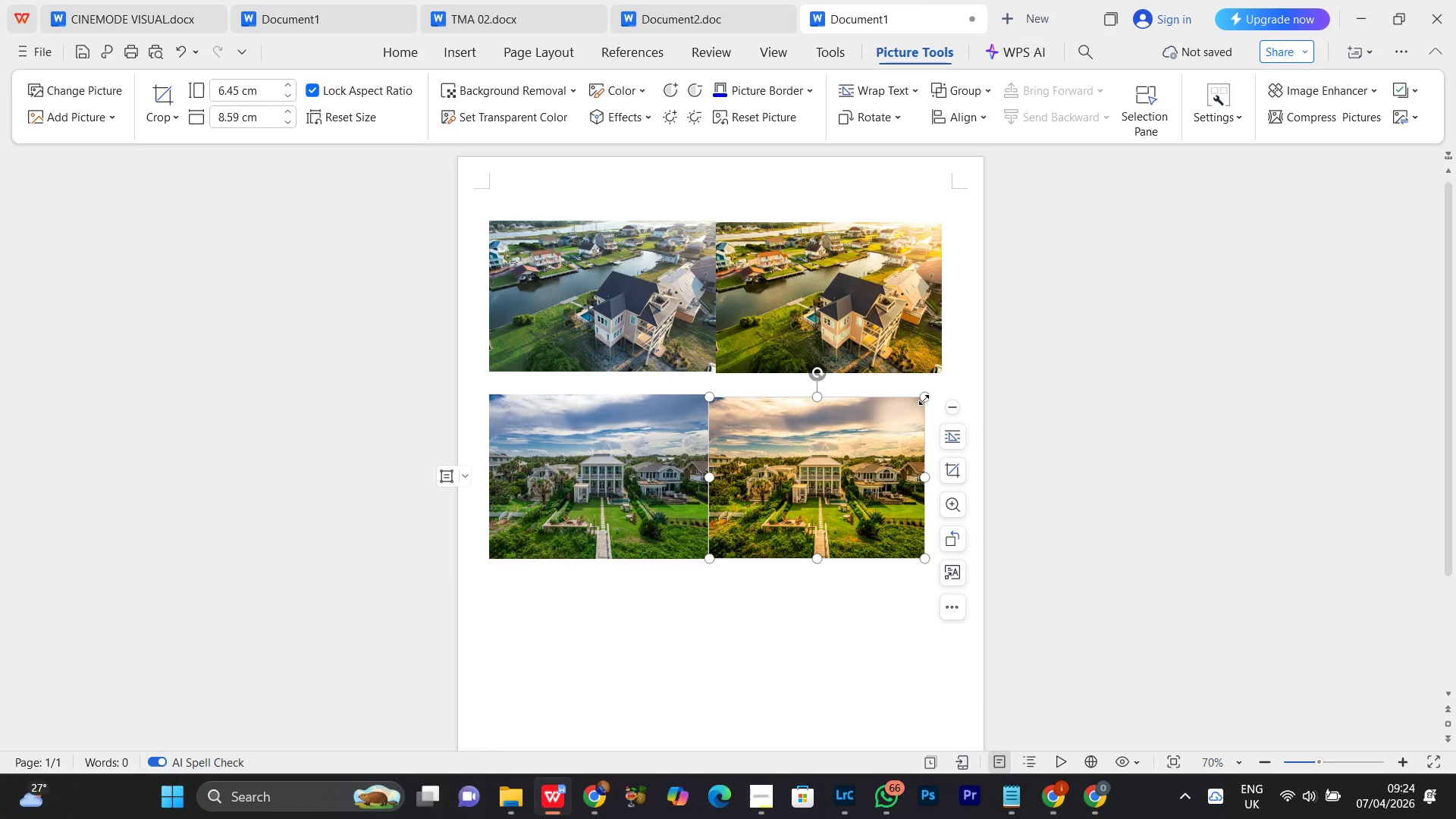 
left_click_drag(start_coordinate=[924, 398], to_coordinate=[927, 403])
 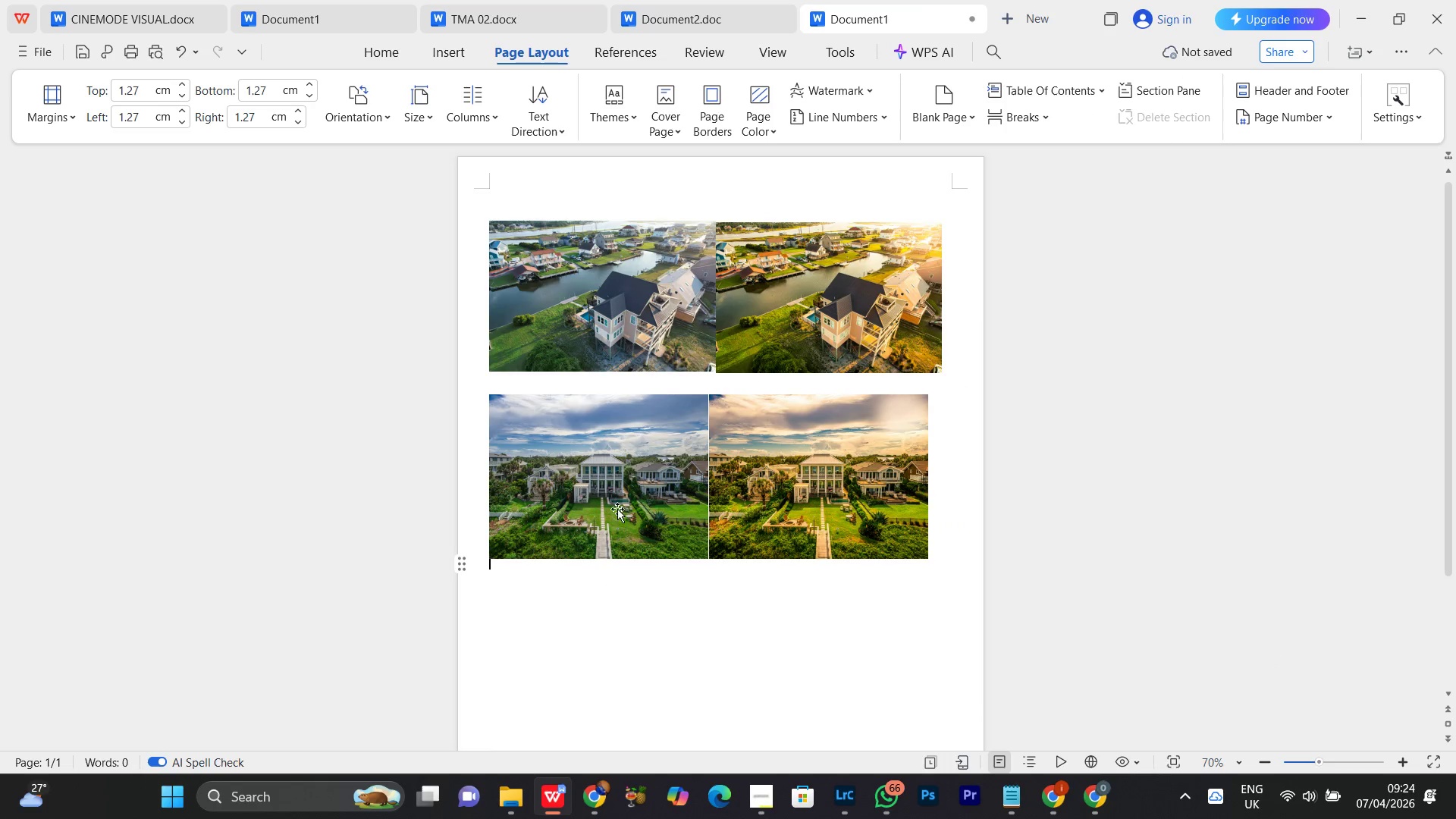 
double_click([627, 414])
 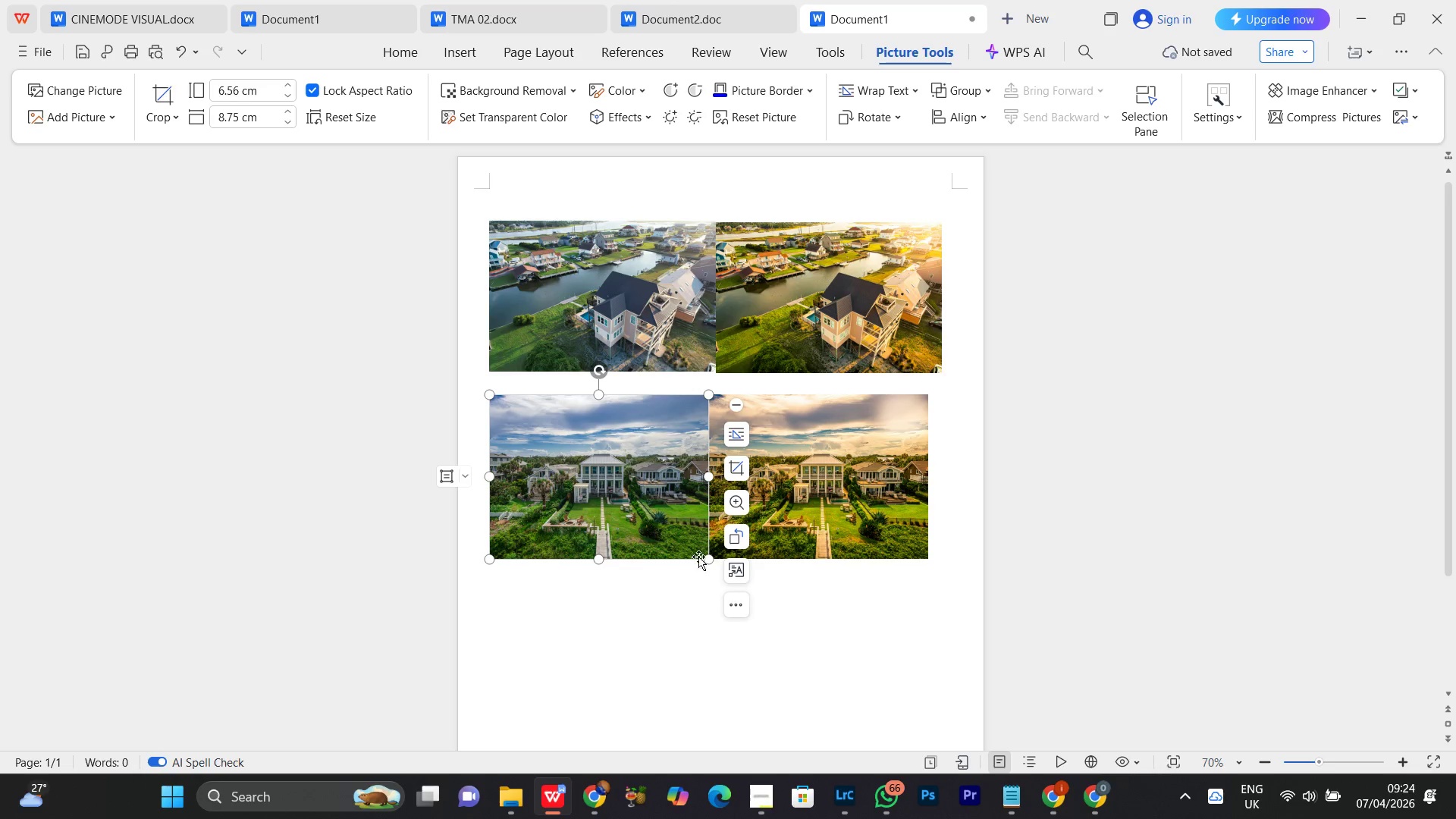 
wait(5.7)
 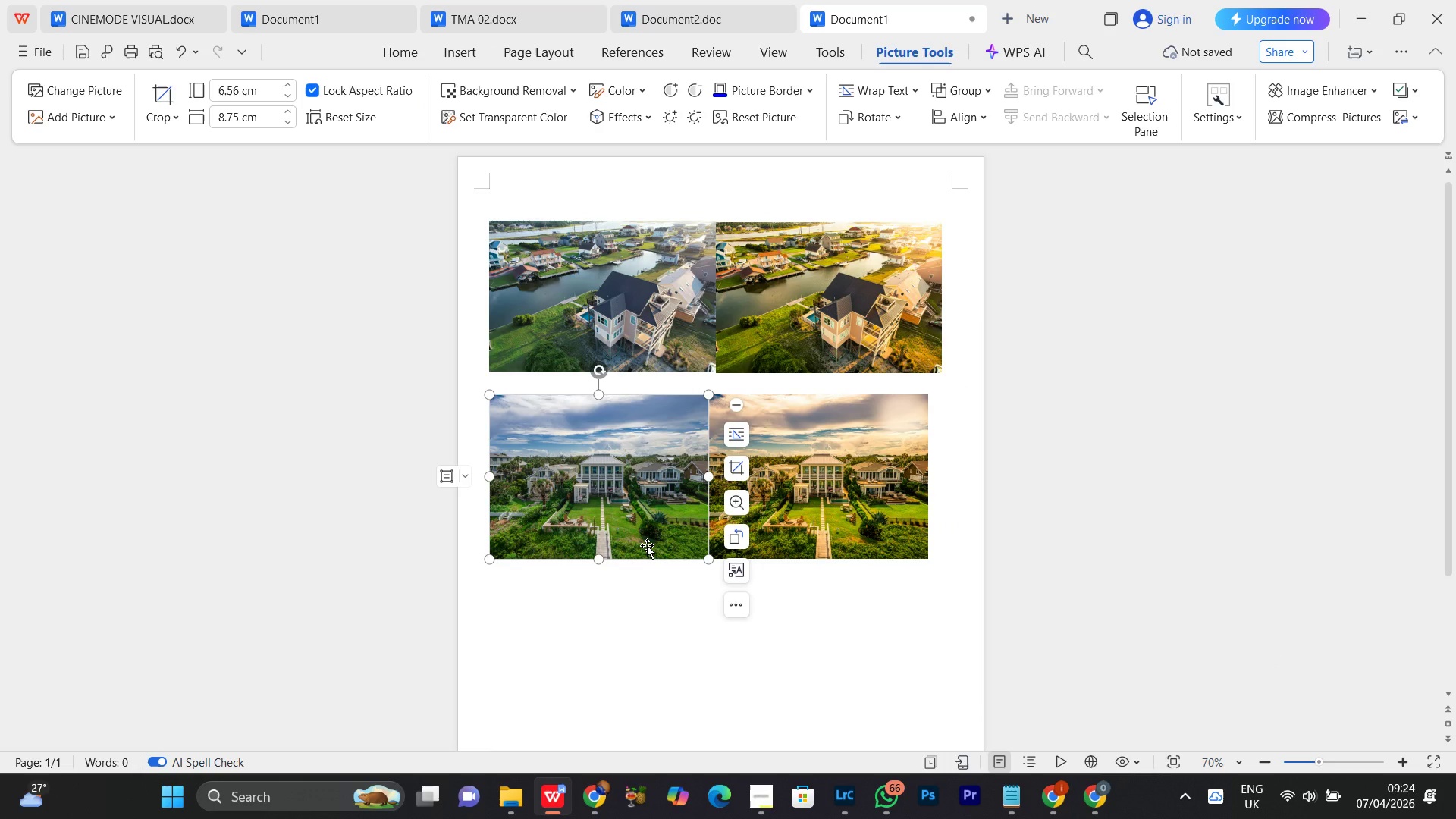 
left_click_drag(start_coordinate=[705, 558], to_coordinate=[709, 567])
 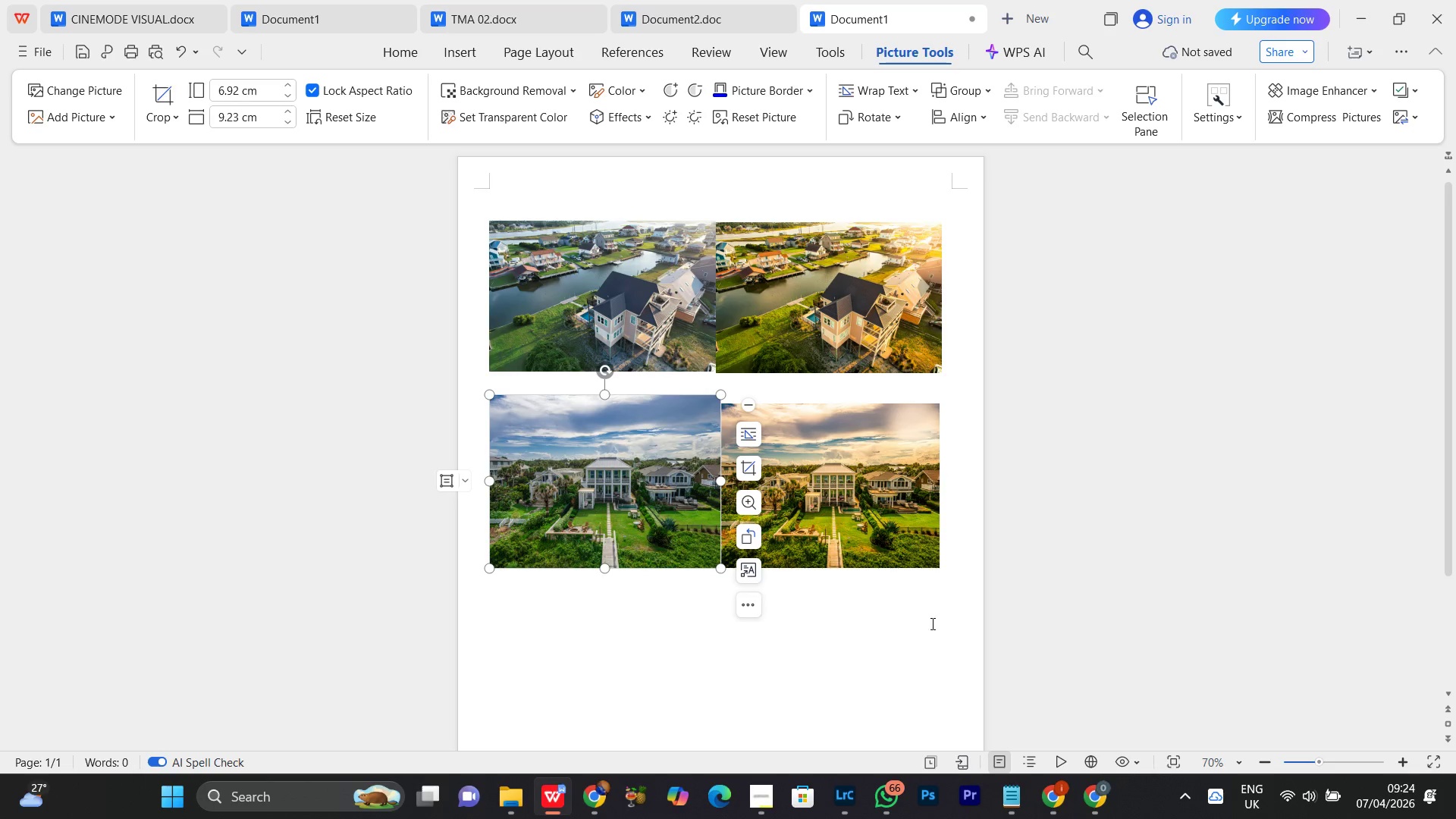 
left_click([855, 504])
 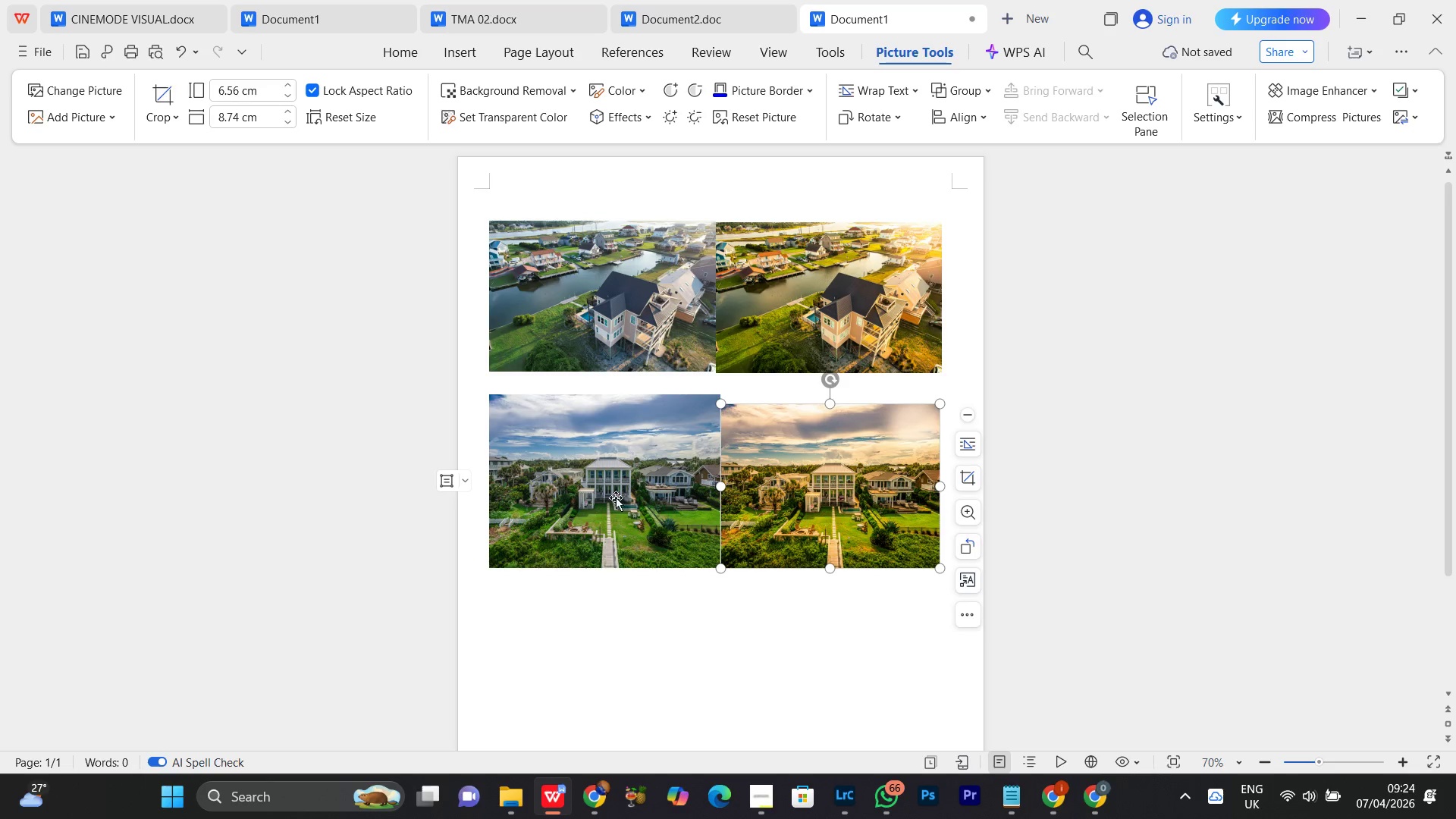 
left_click([625, 479])
 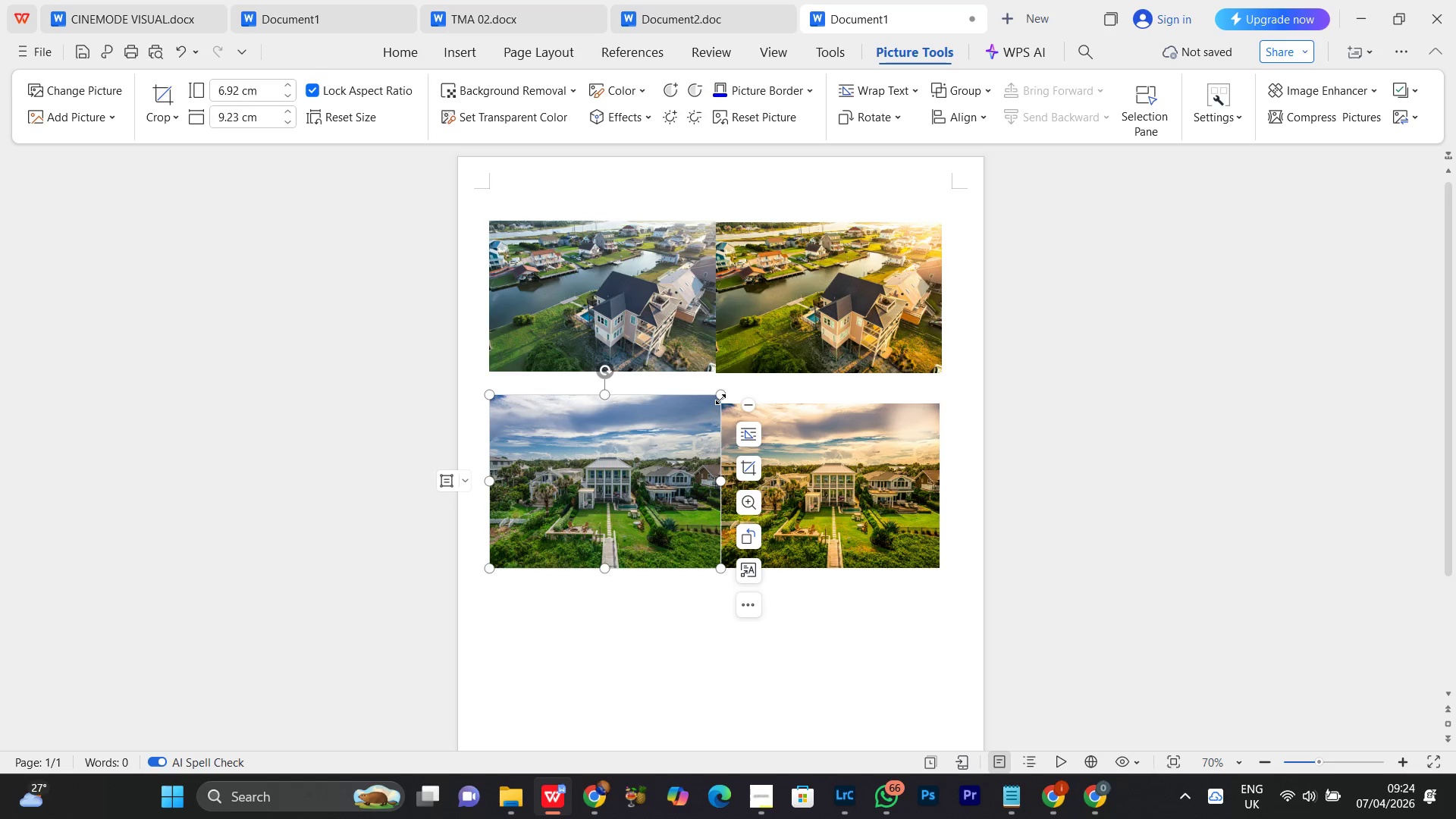 
left_click_drag(start_coordinate=[721, 396], to_coordinate=[711, 409])
 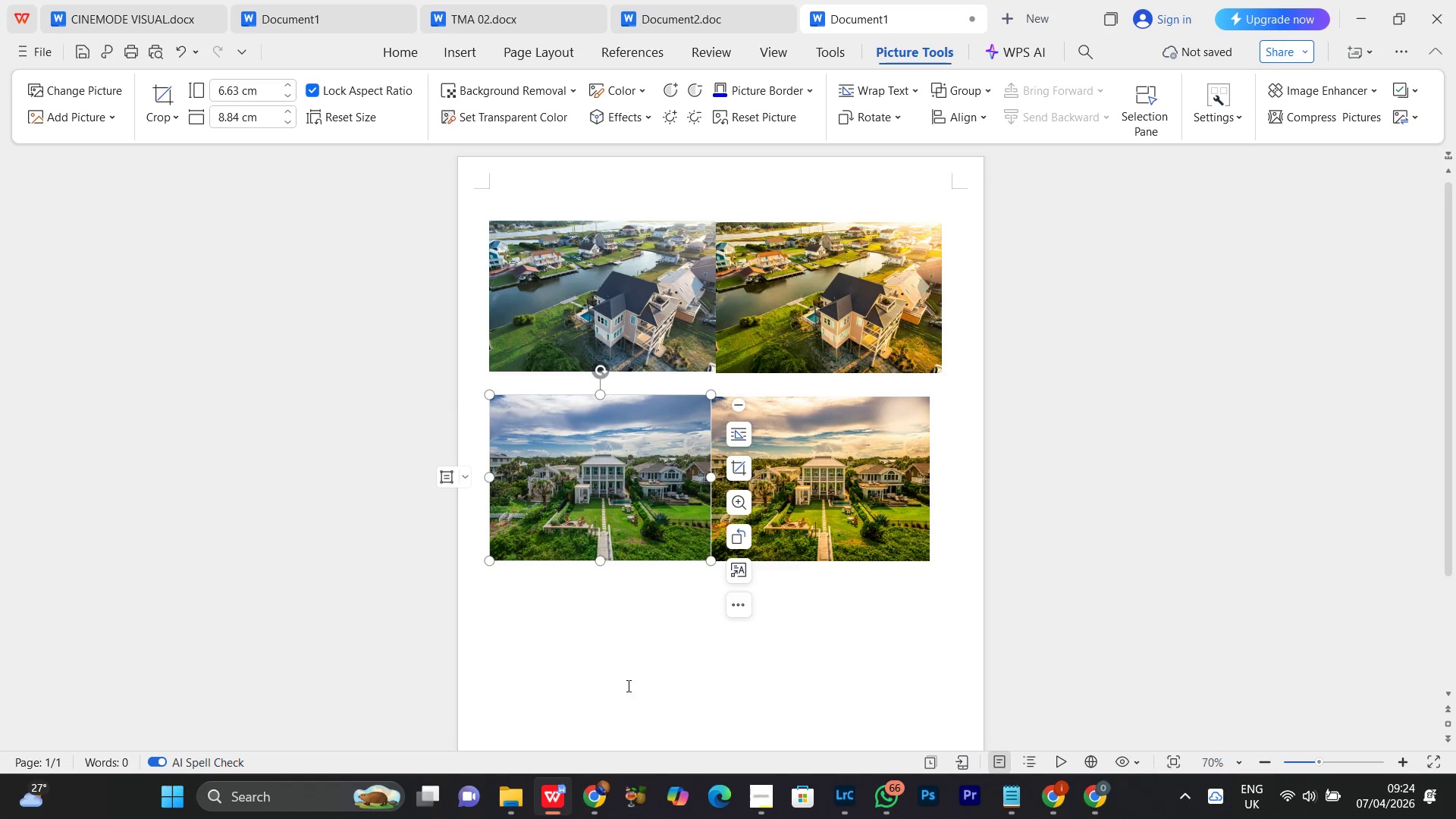 
left_click([621, 678])
 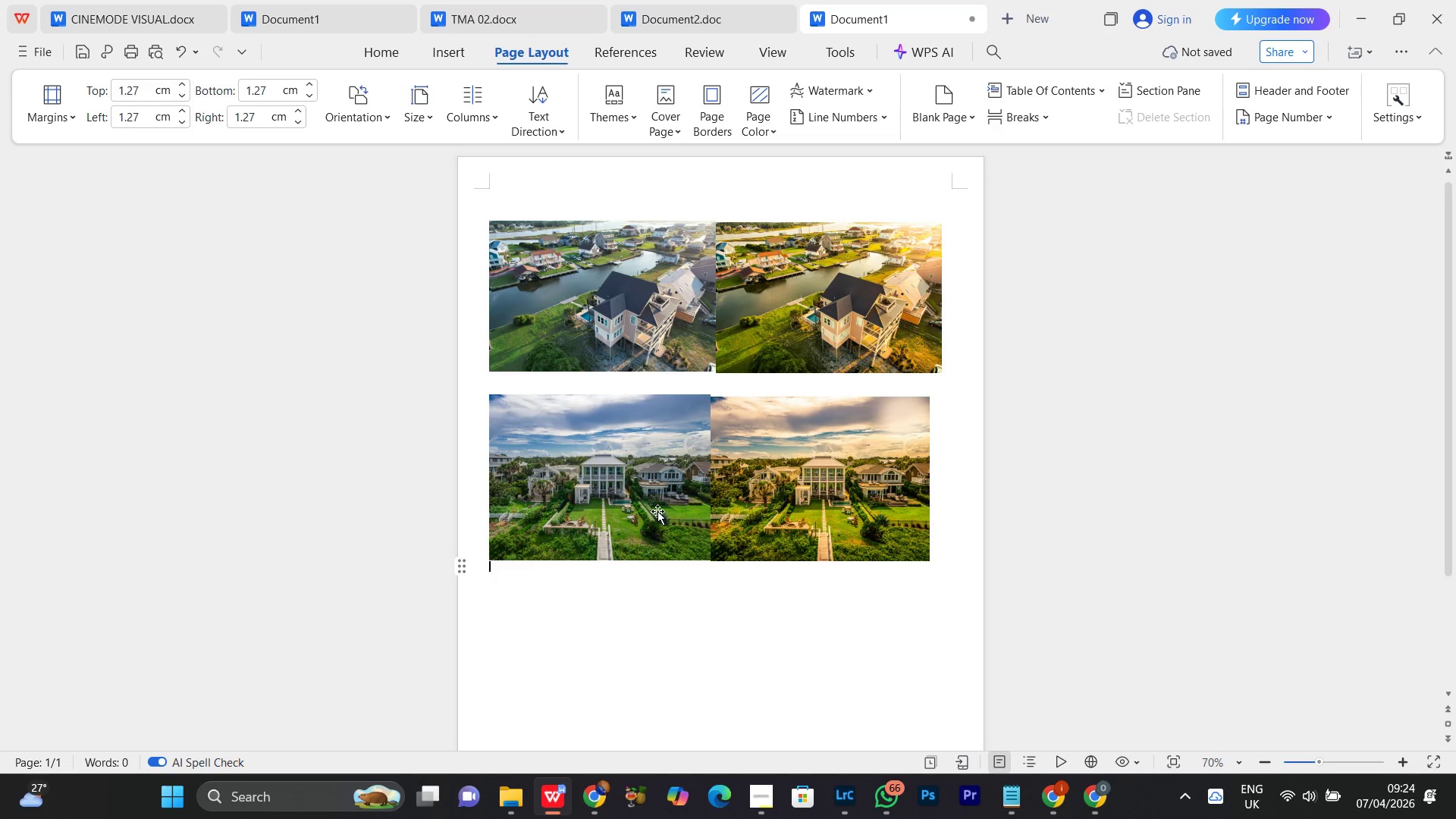 
left_click([635, 429])
 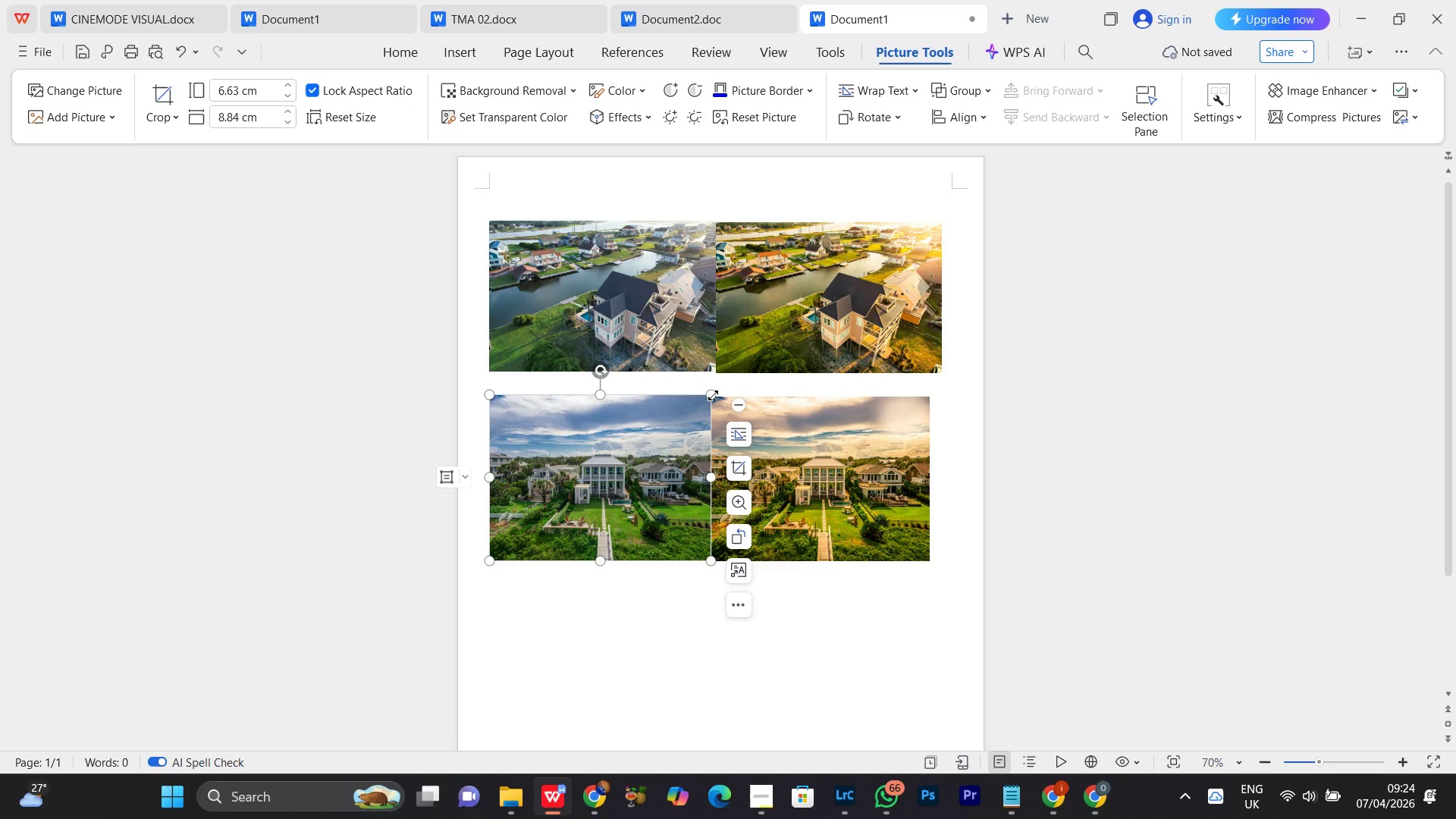 
left_click_drag(start_coordinate=[713, 395], to_coordinate=[709, 396])
 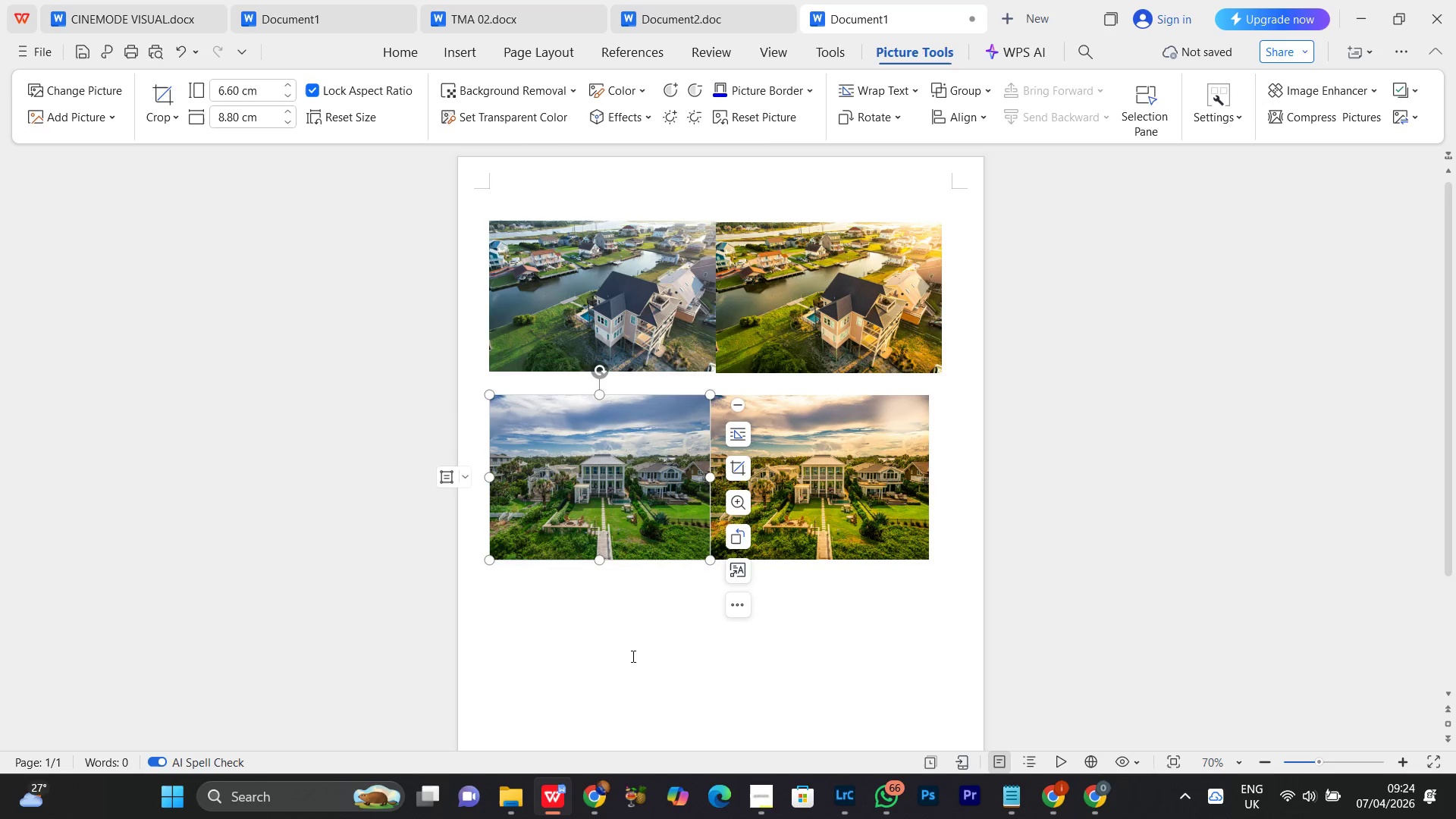 
left_click([632, 655])
 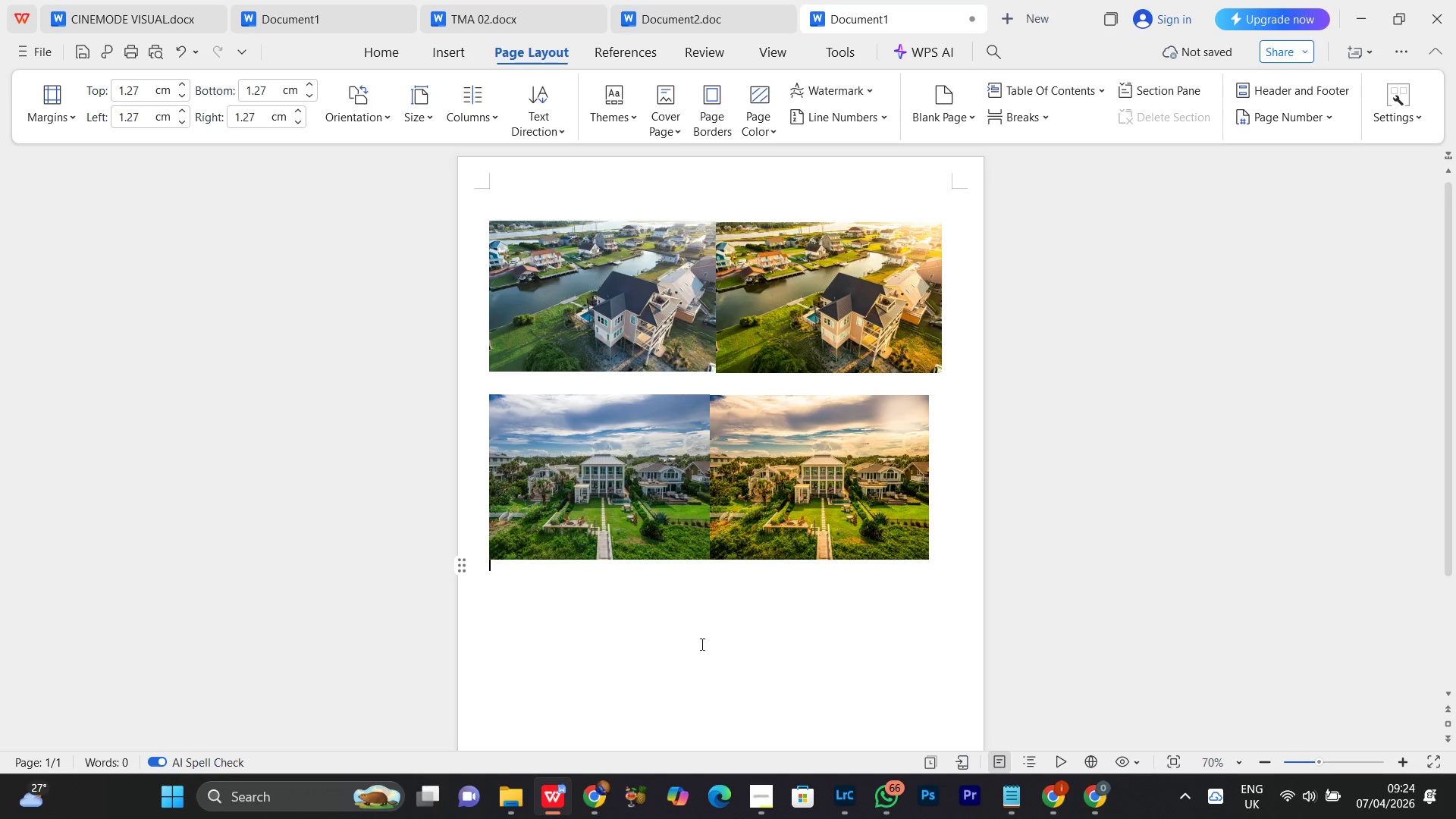 
wait(10.14)
 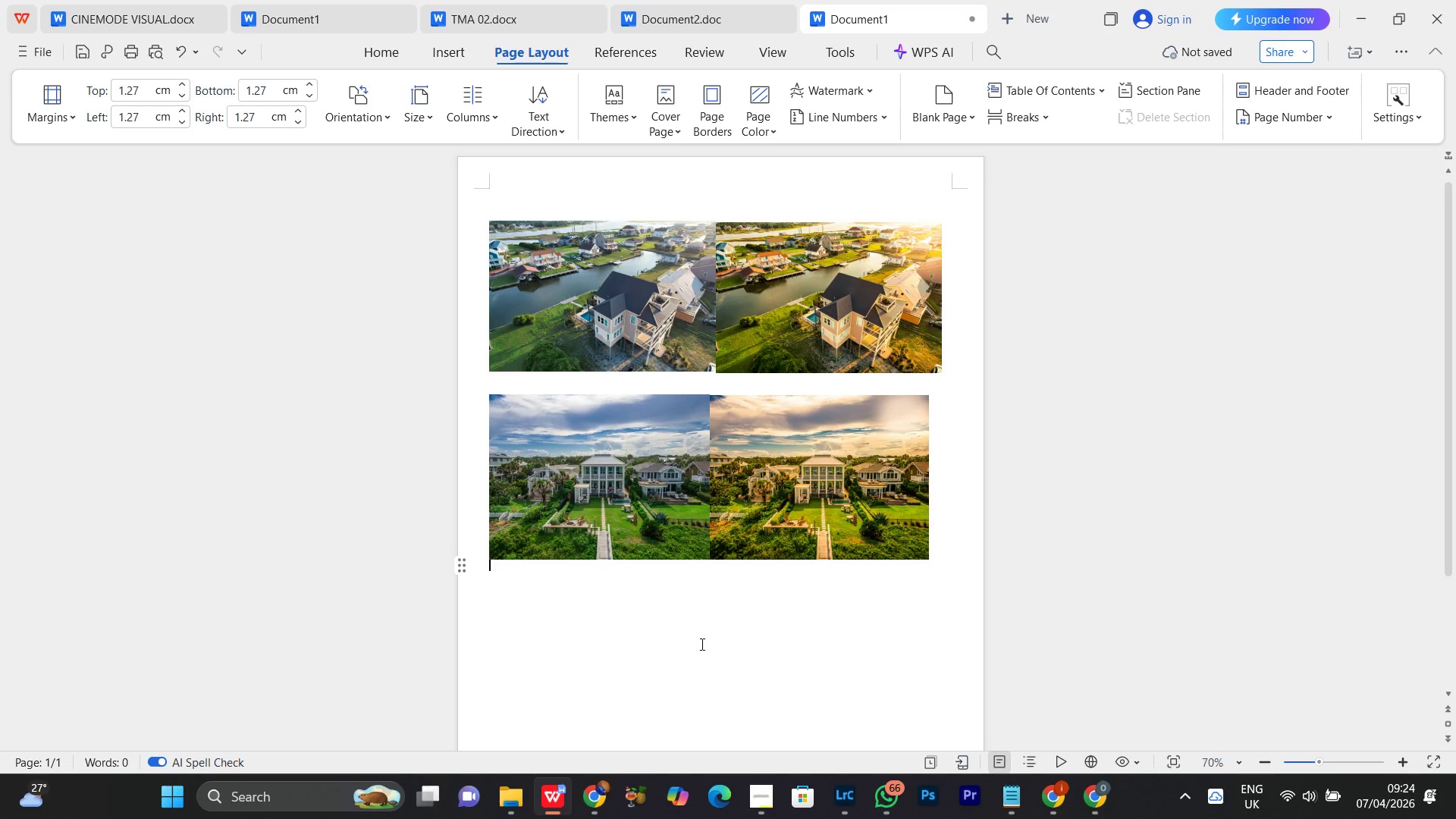 
left_click([946, 556])
 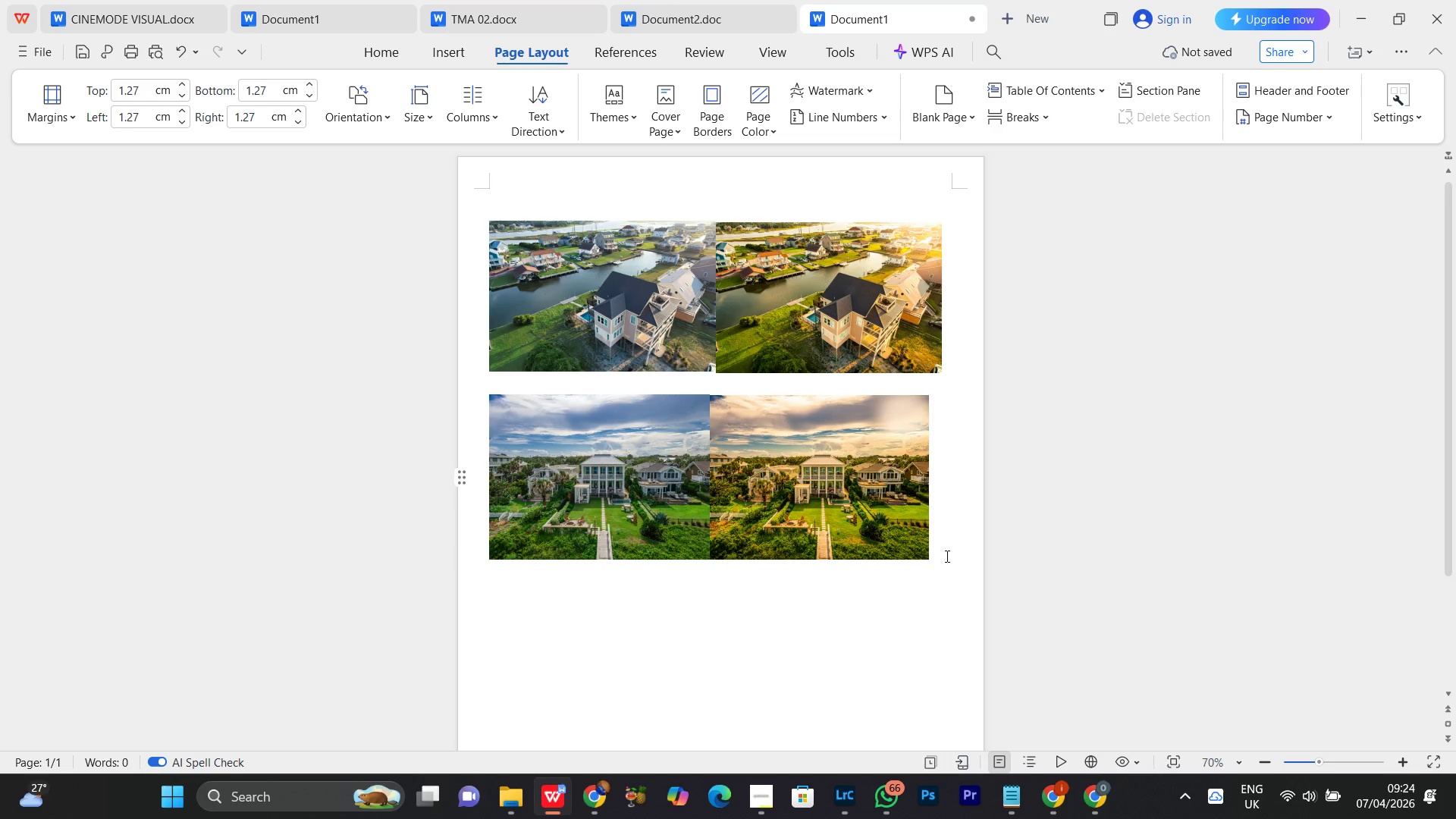 
key(Enter)
 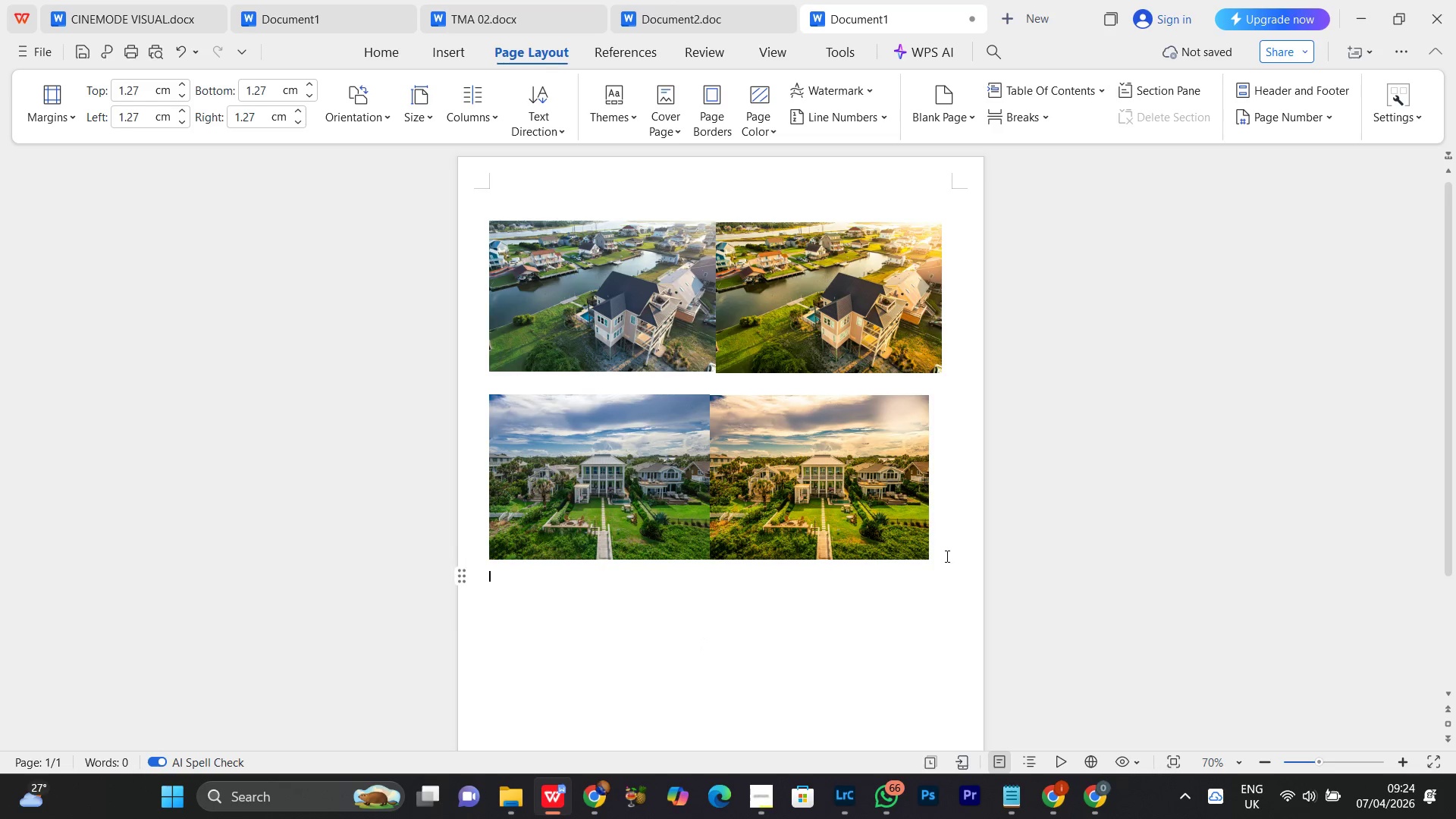 
key(Enter)
 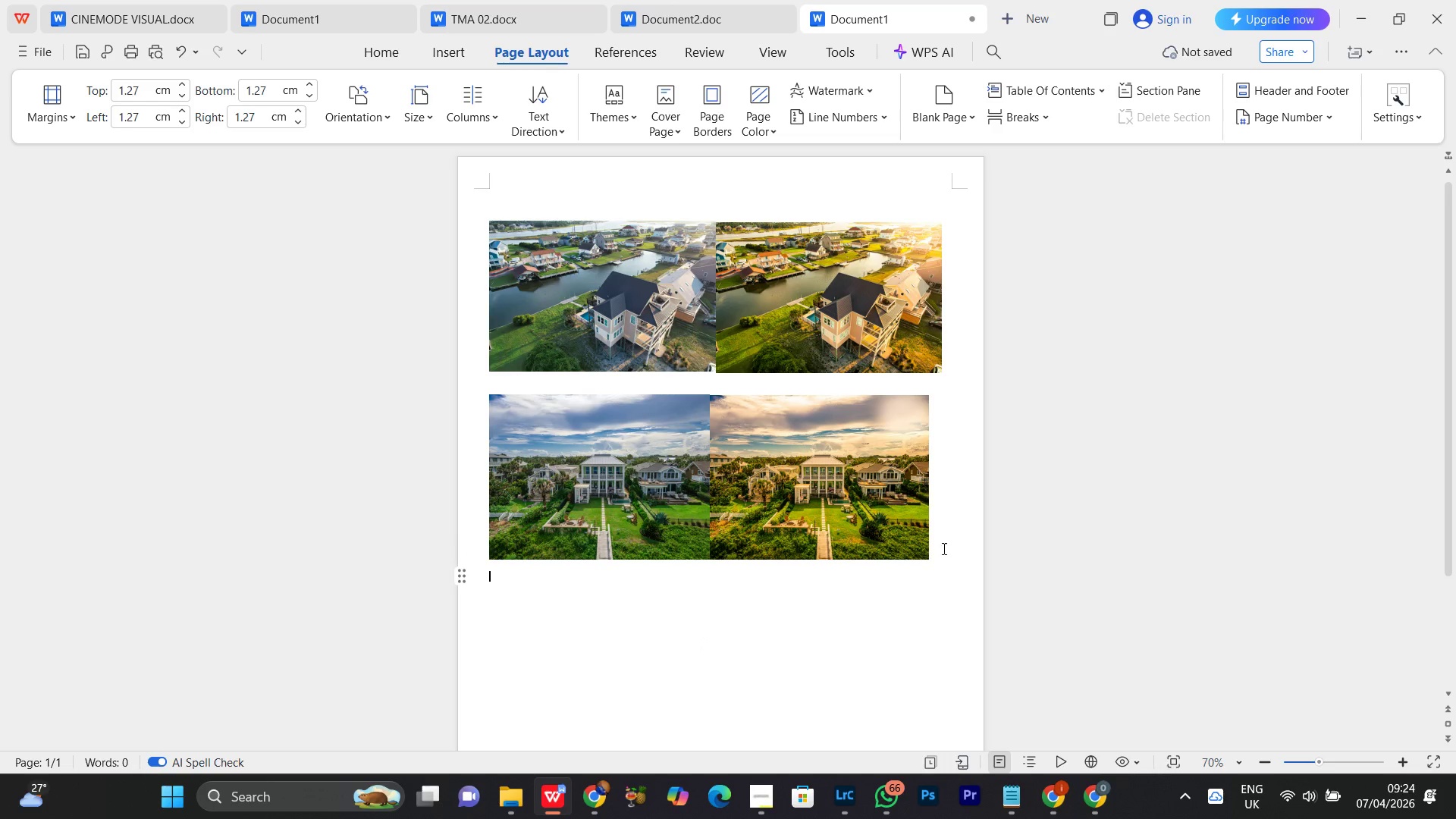 
scroll: coordinate [926, 538], scroll_direction: down, amount: 4.0
 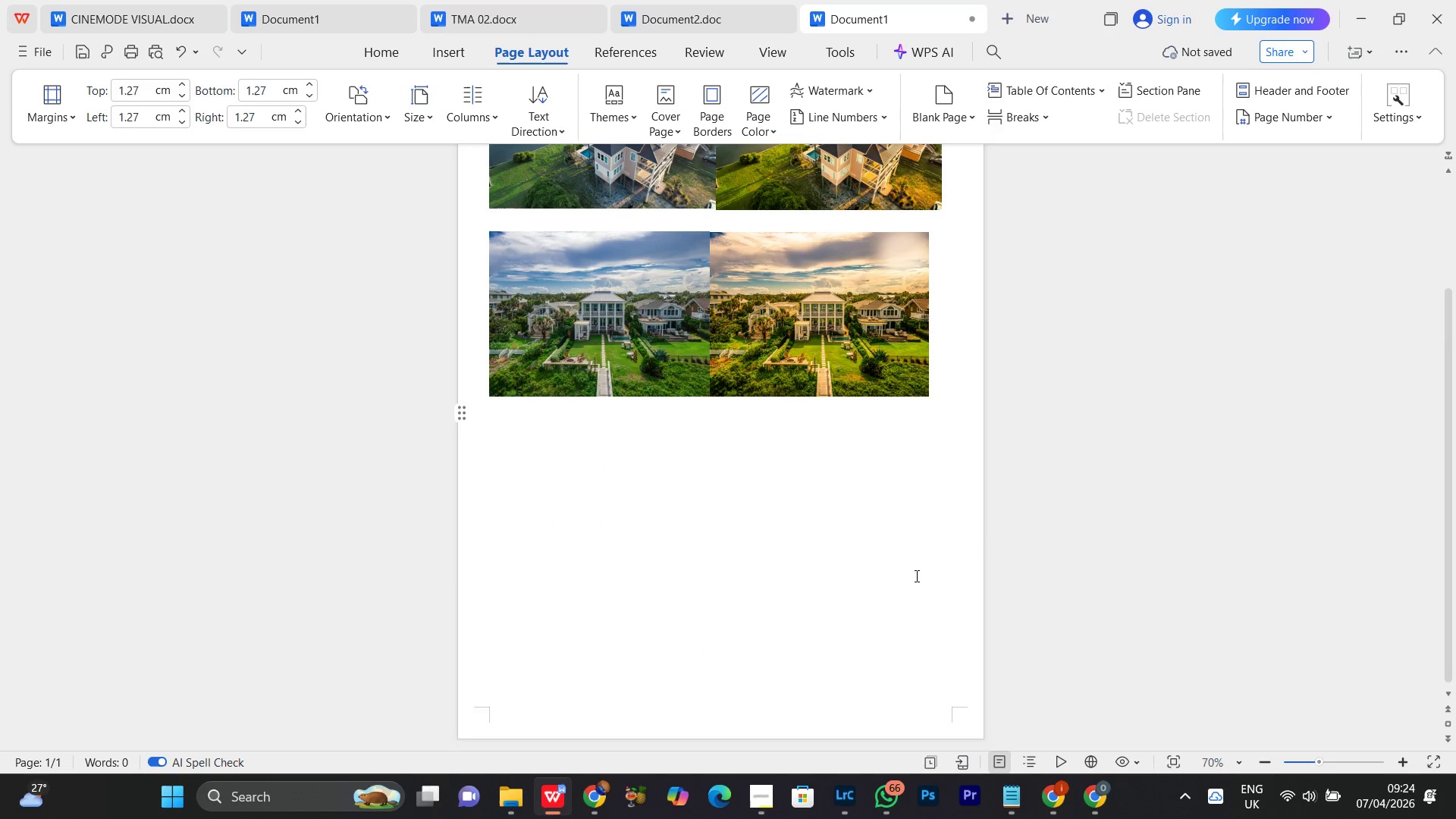 
scroll: coordinate [912, 566], scroll_direction: up, amount: 4.0
 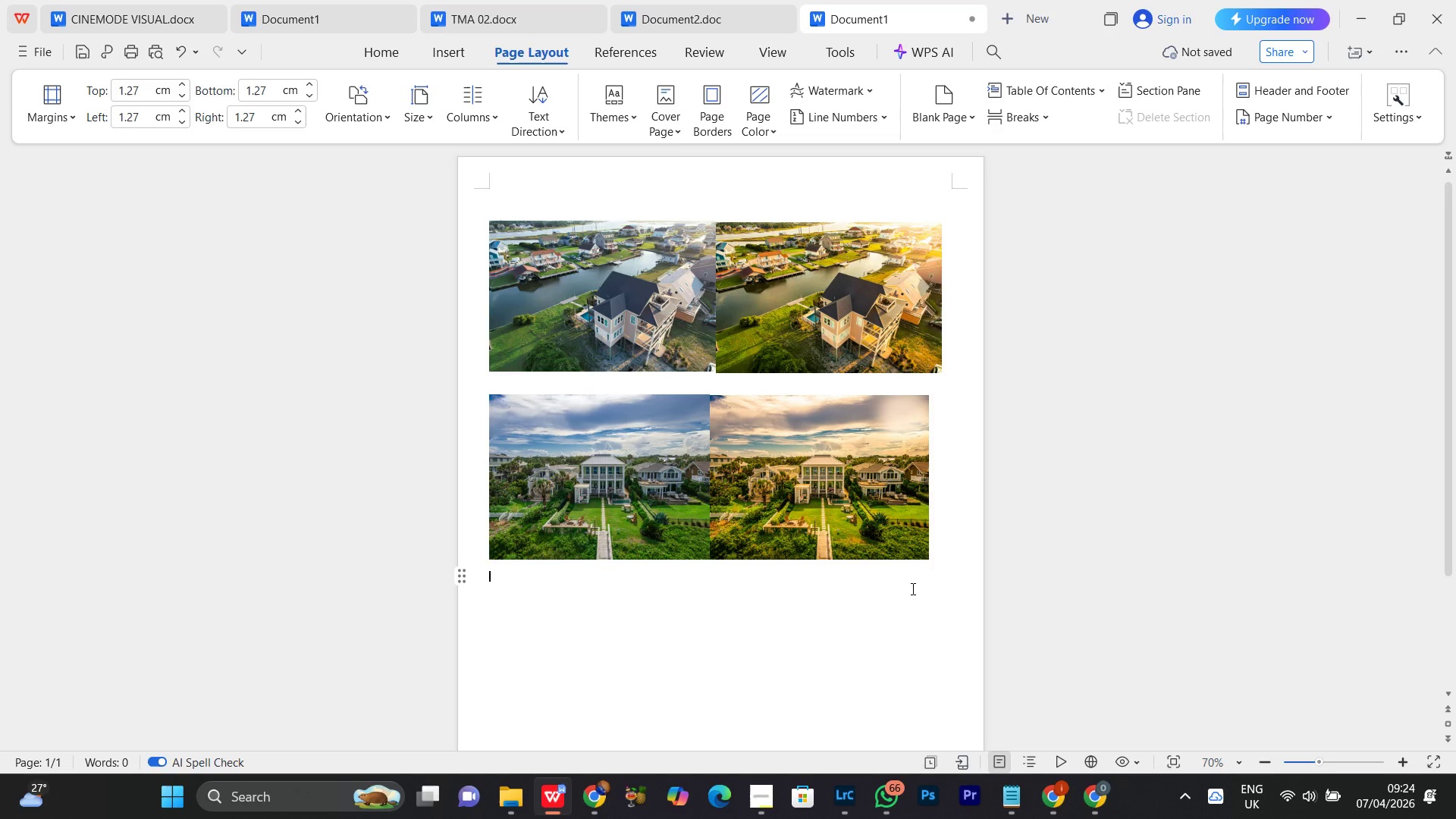 
wait(6.3)
 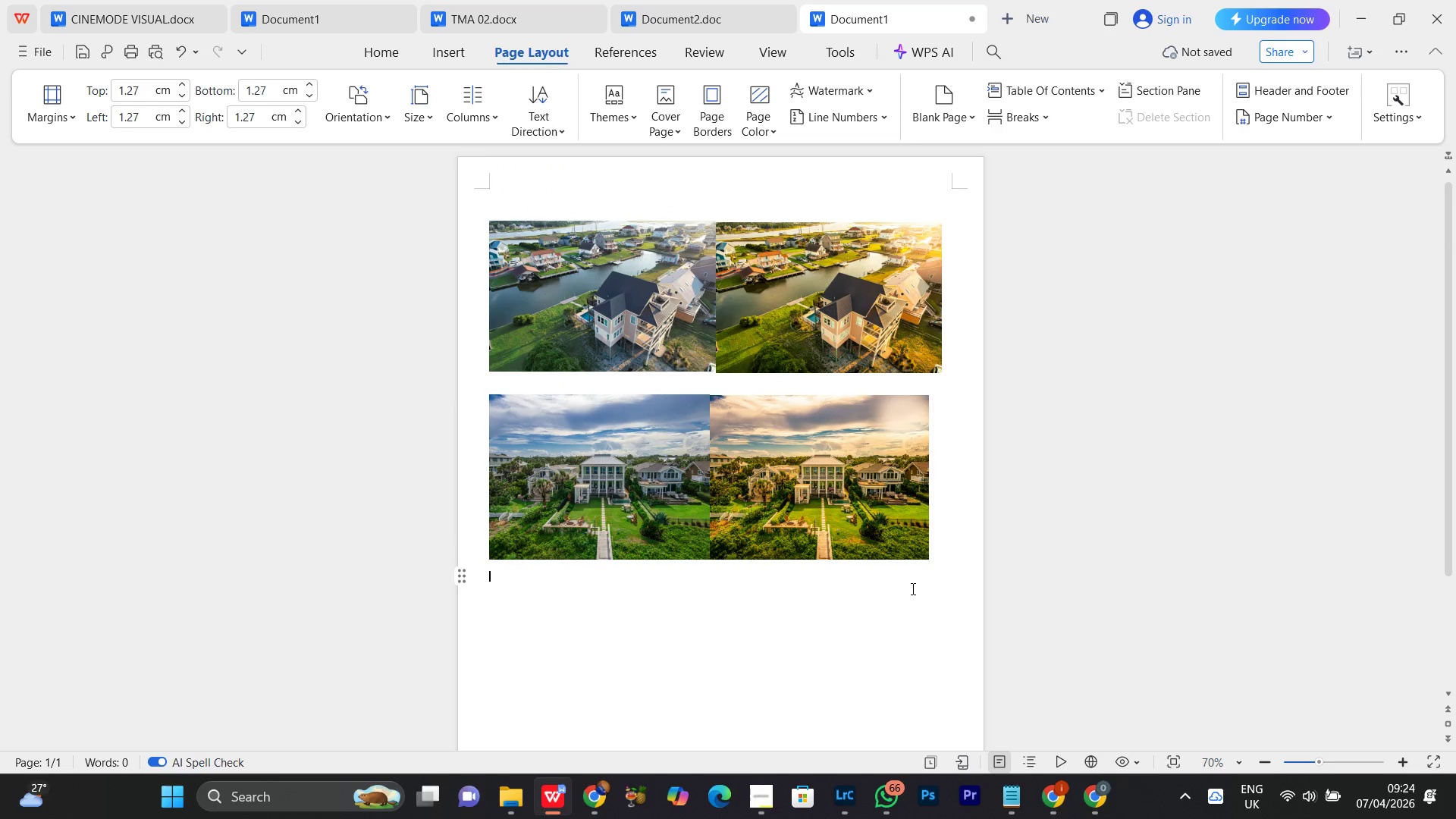 
scroll: coordinate [884, 540], scroll_direction: up, amount: 1.0
 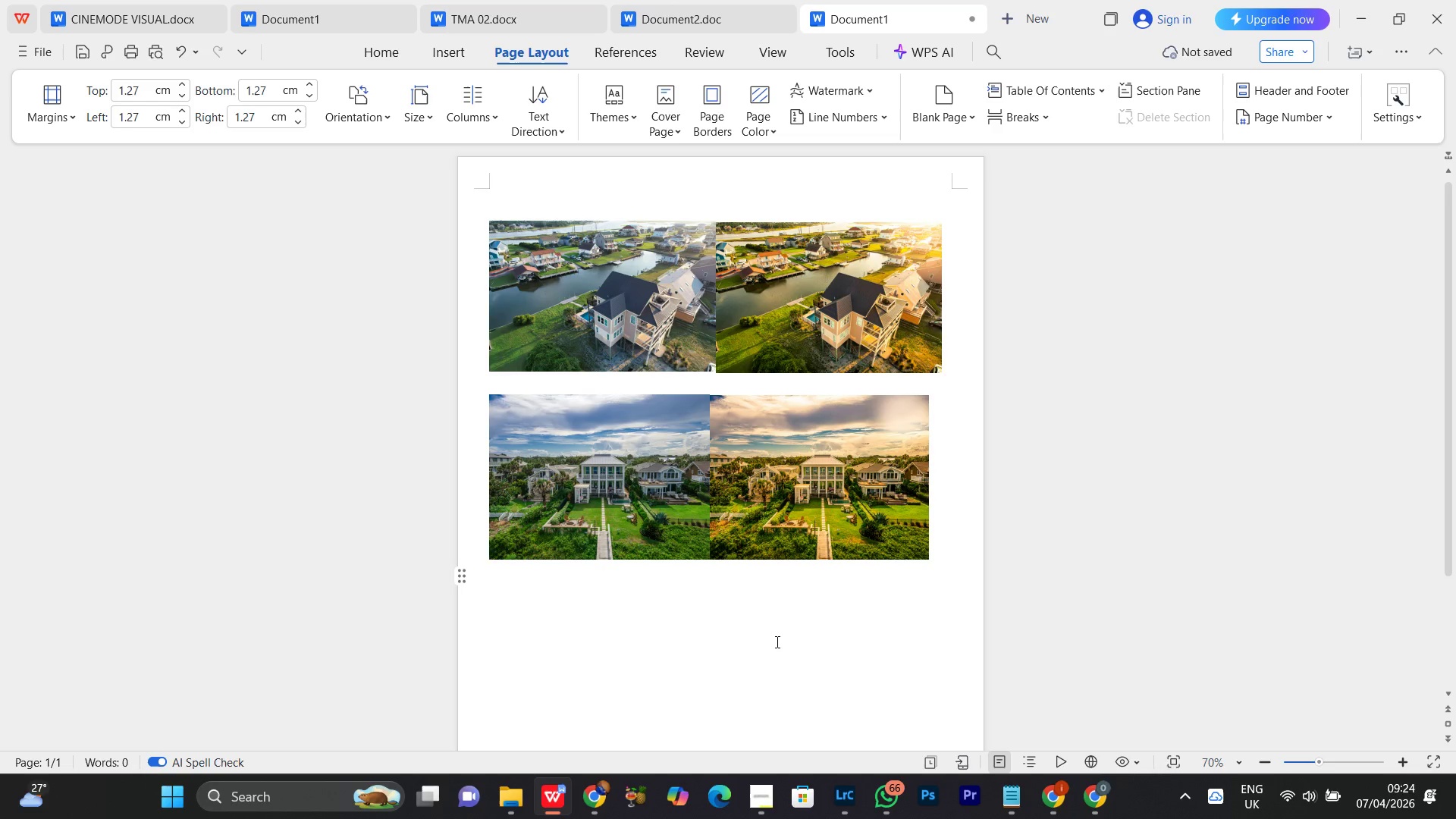 
wait(11.97)
 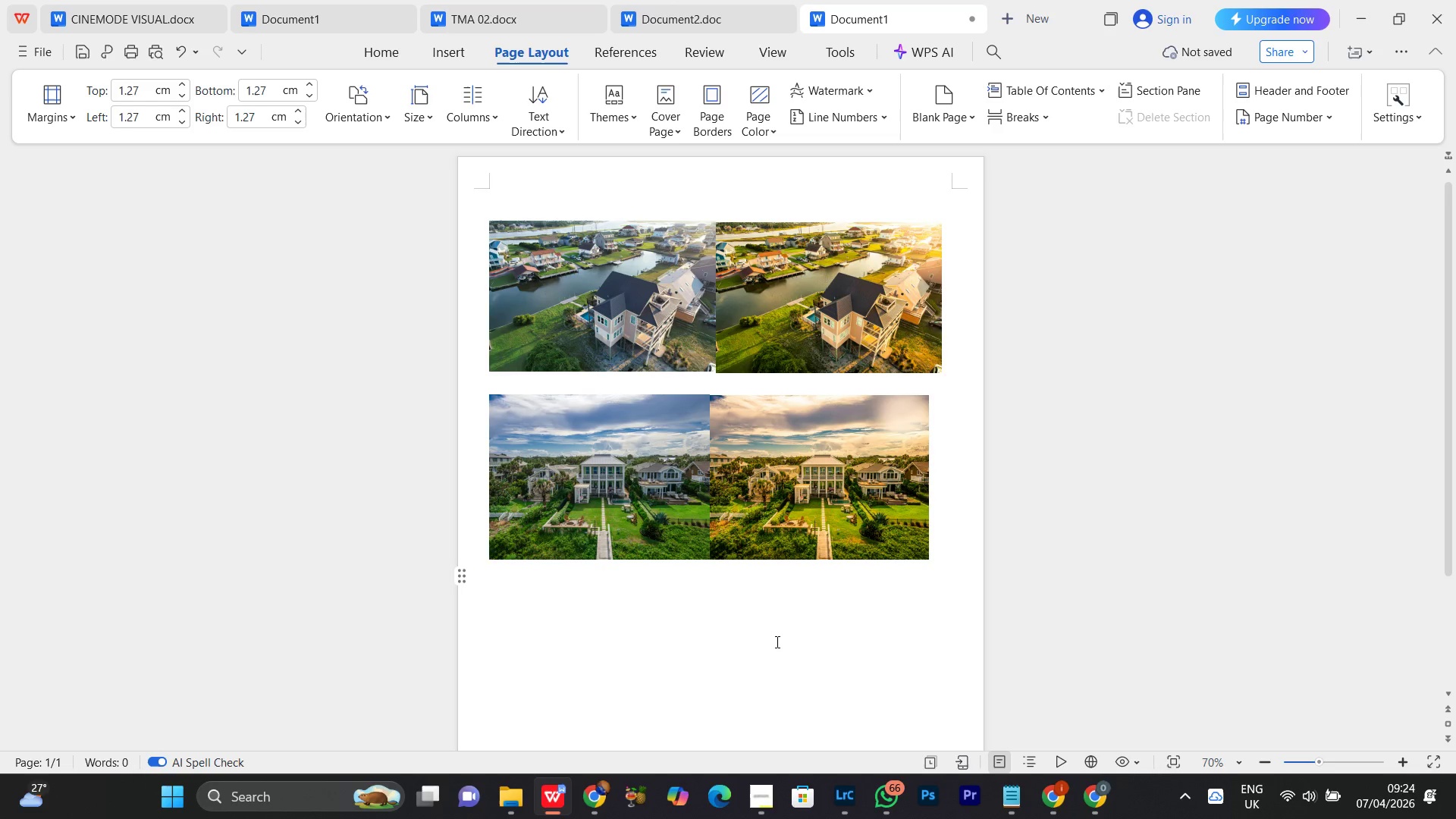 
key(Backspace)
 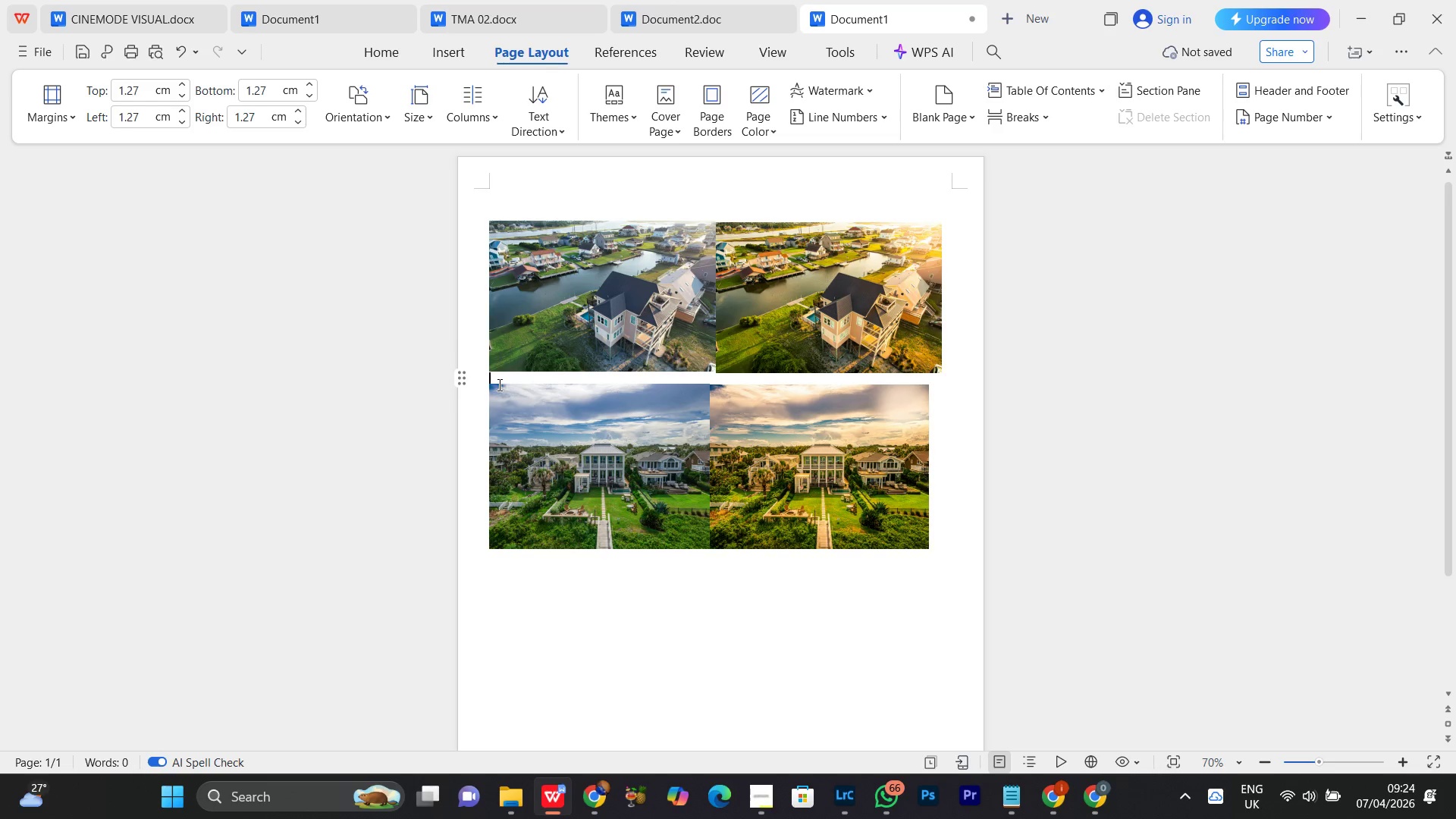 
key(Enter)
 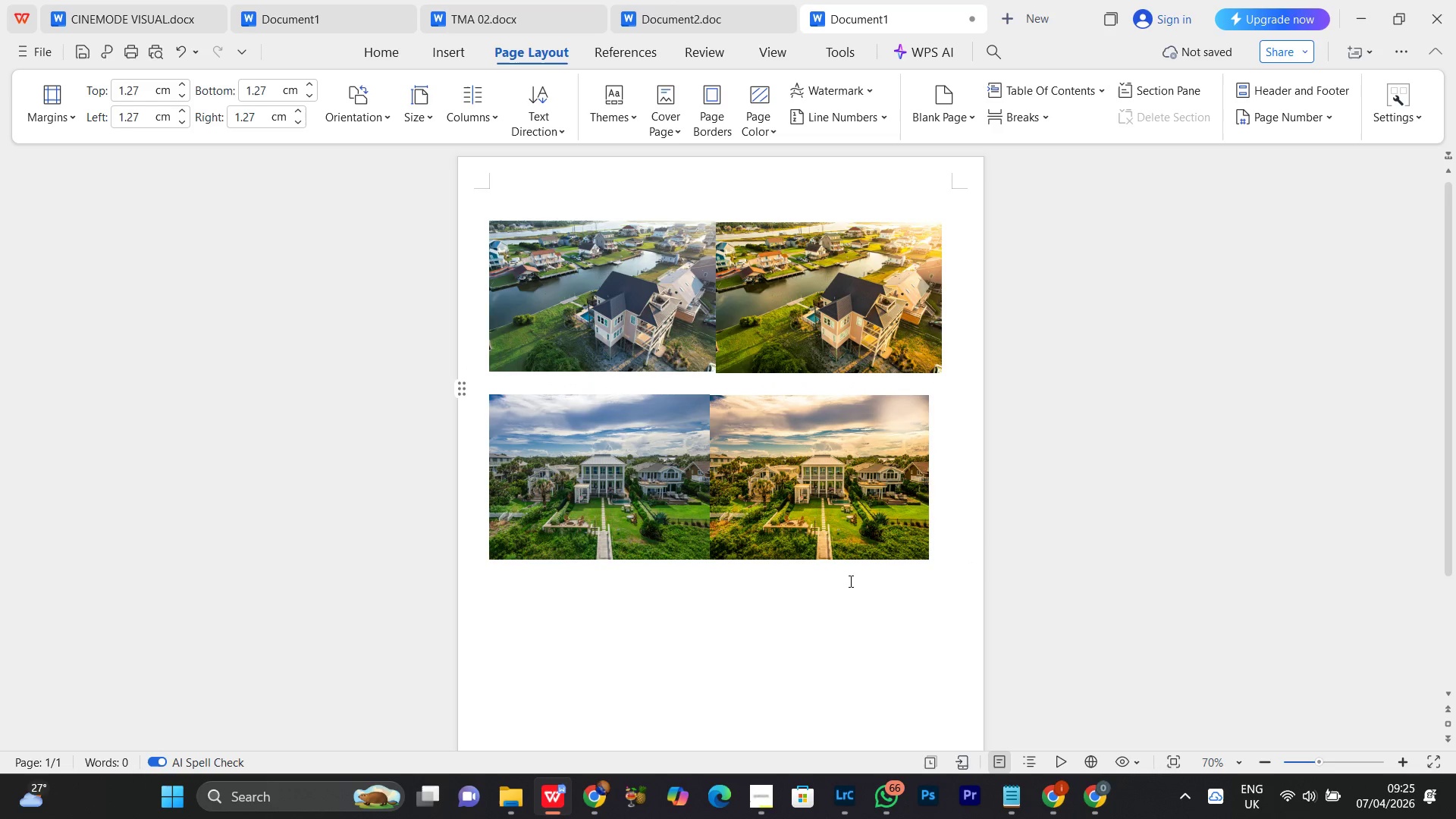 
left_click([497, 579])
 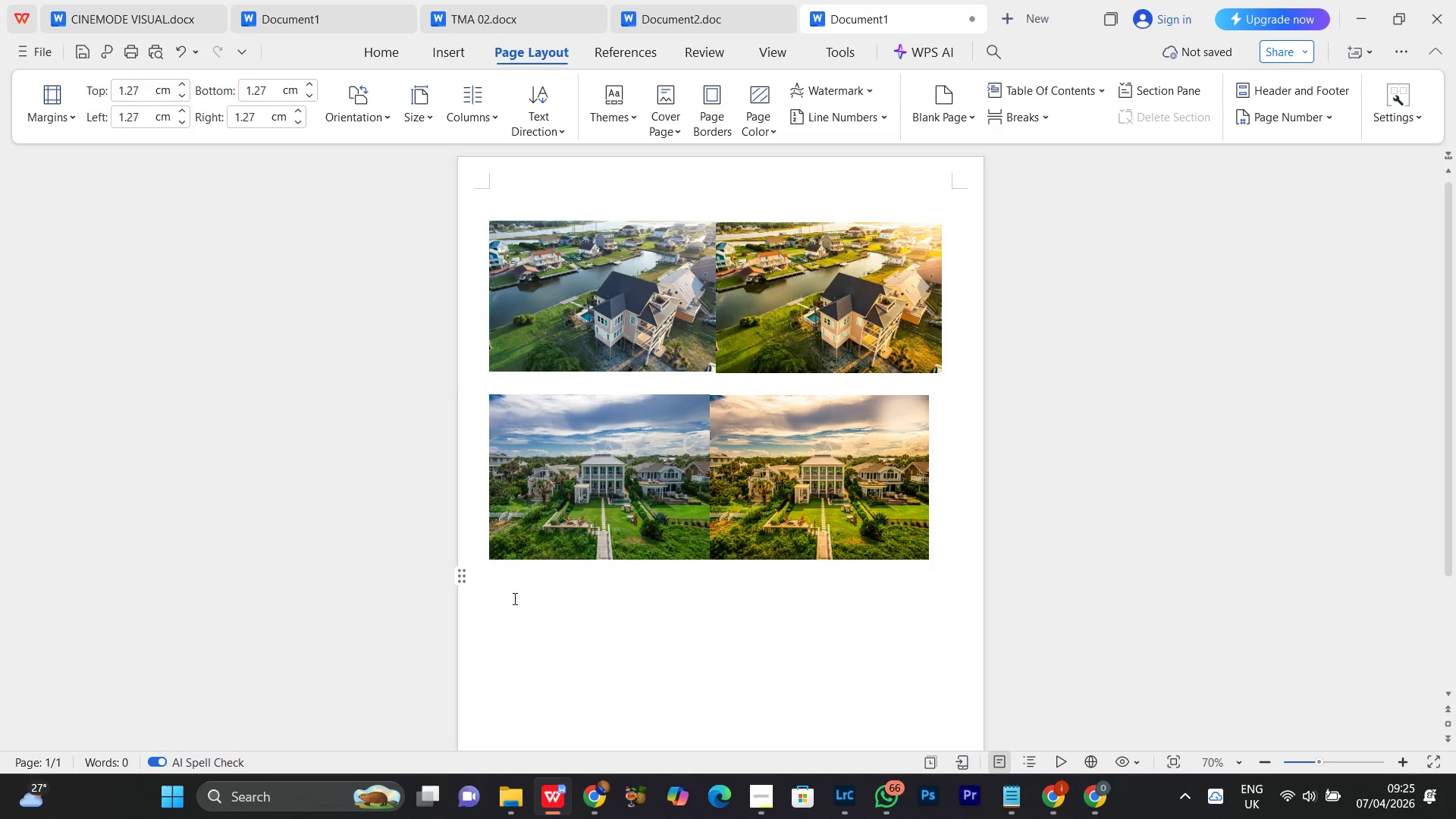 
scroll: coordinate [561, 585], scroll_direction: down, amount: 3.0
 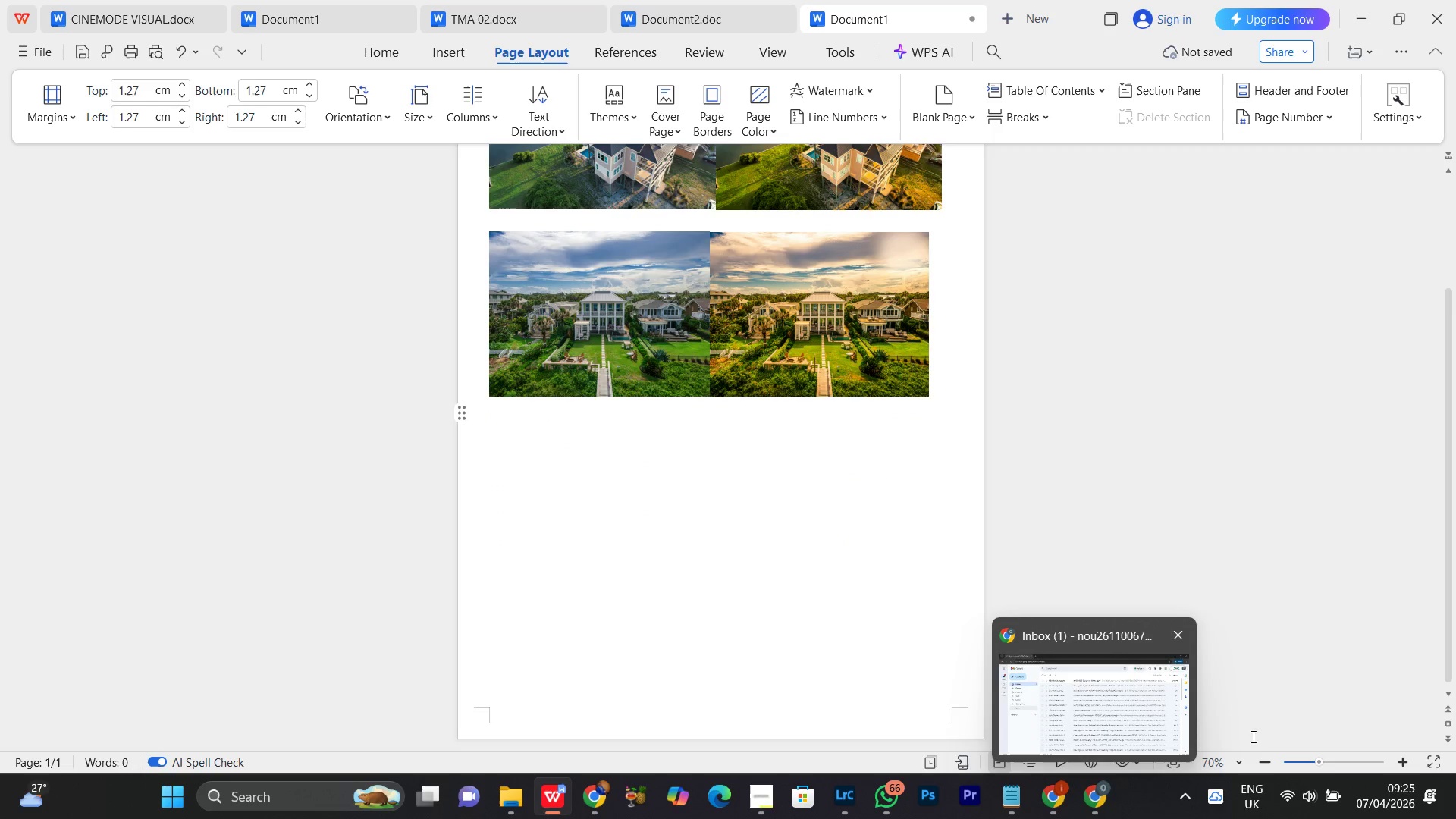 
left_click([1269, 765])
 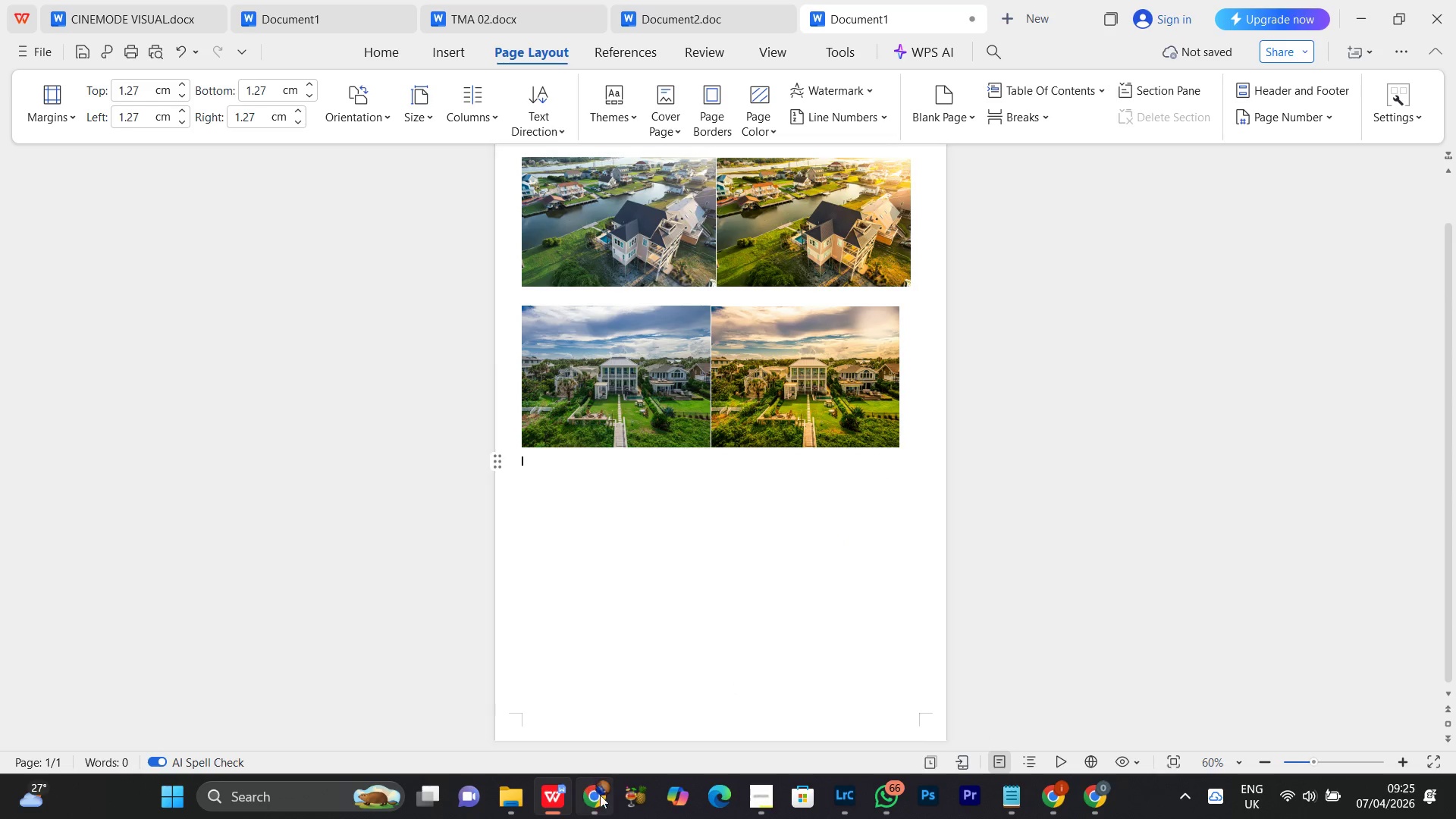 
left_click([598, 808])
 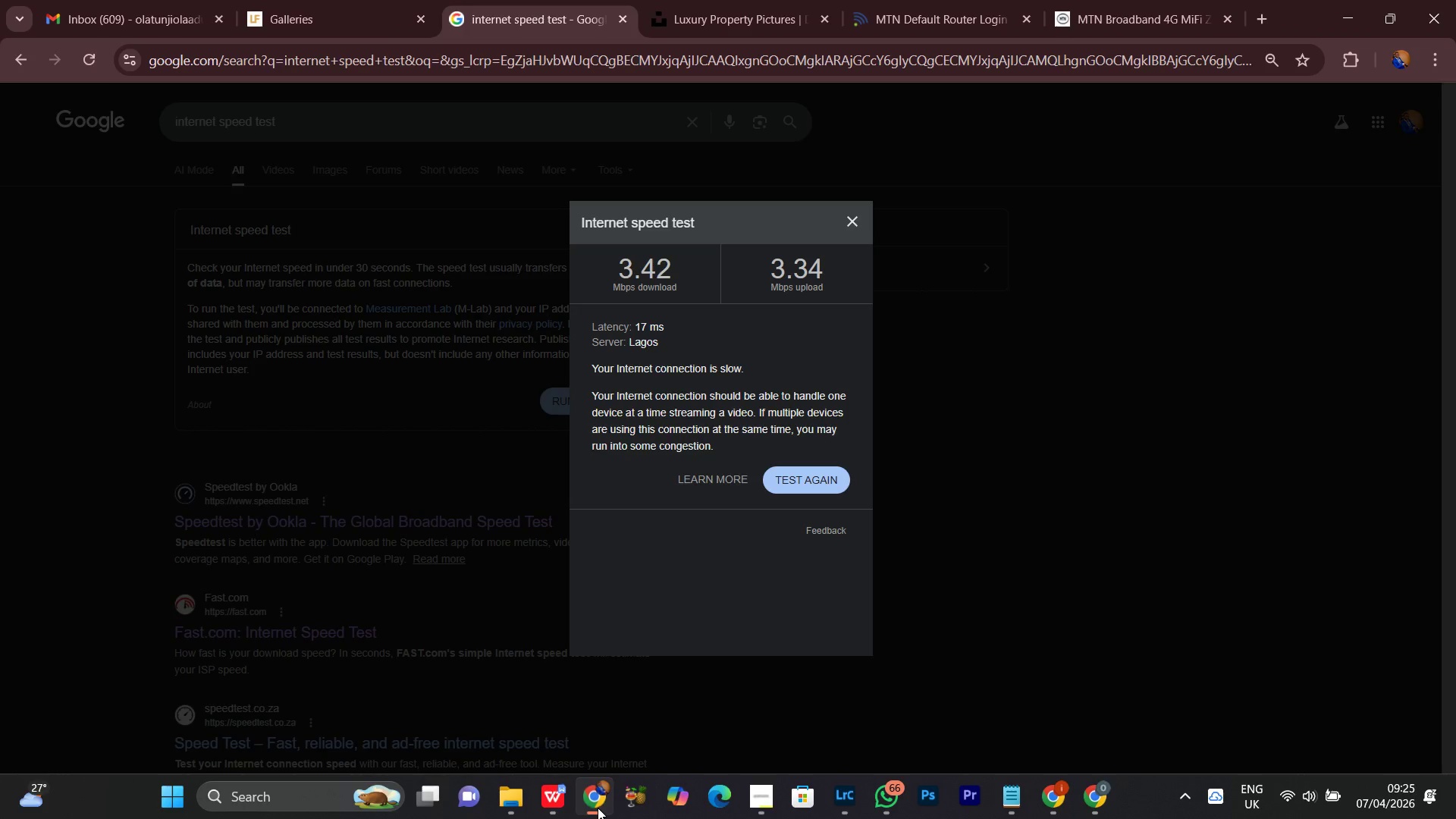 
left_click([598, 808])
 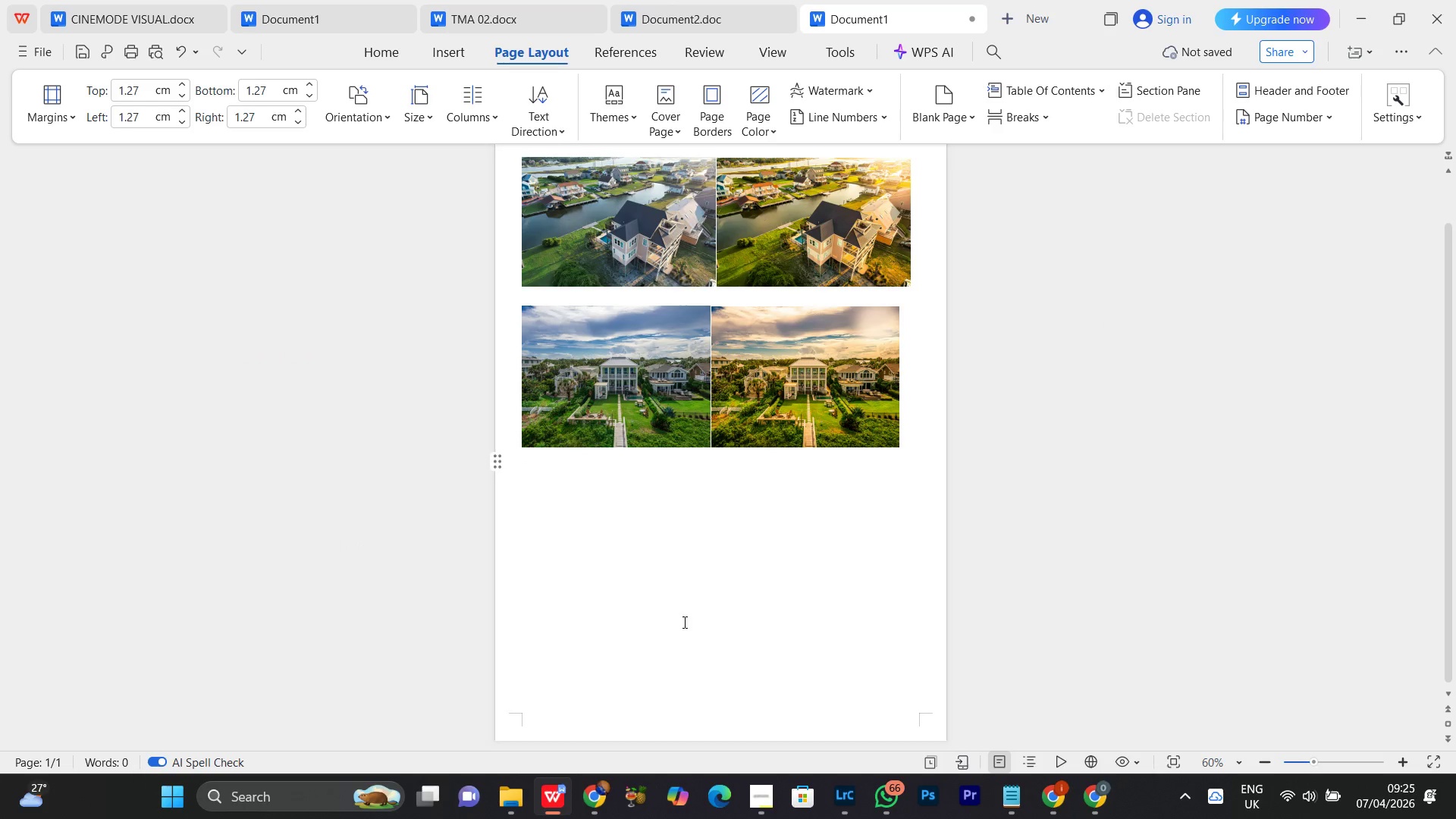 
scroll: coordinate [683, 598], scroll_direction: up, amount: 2.0
 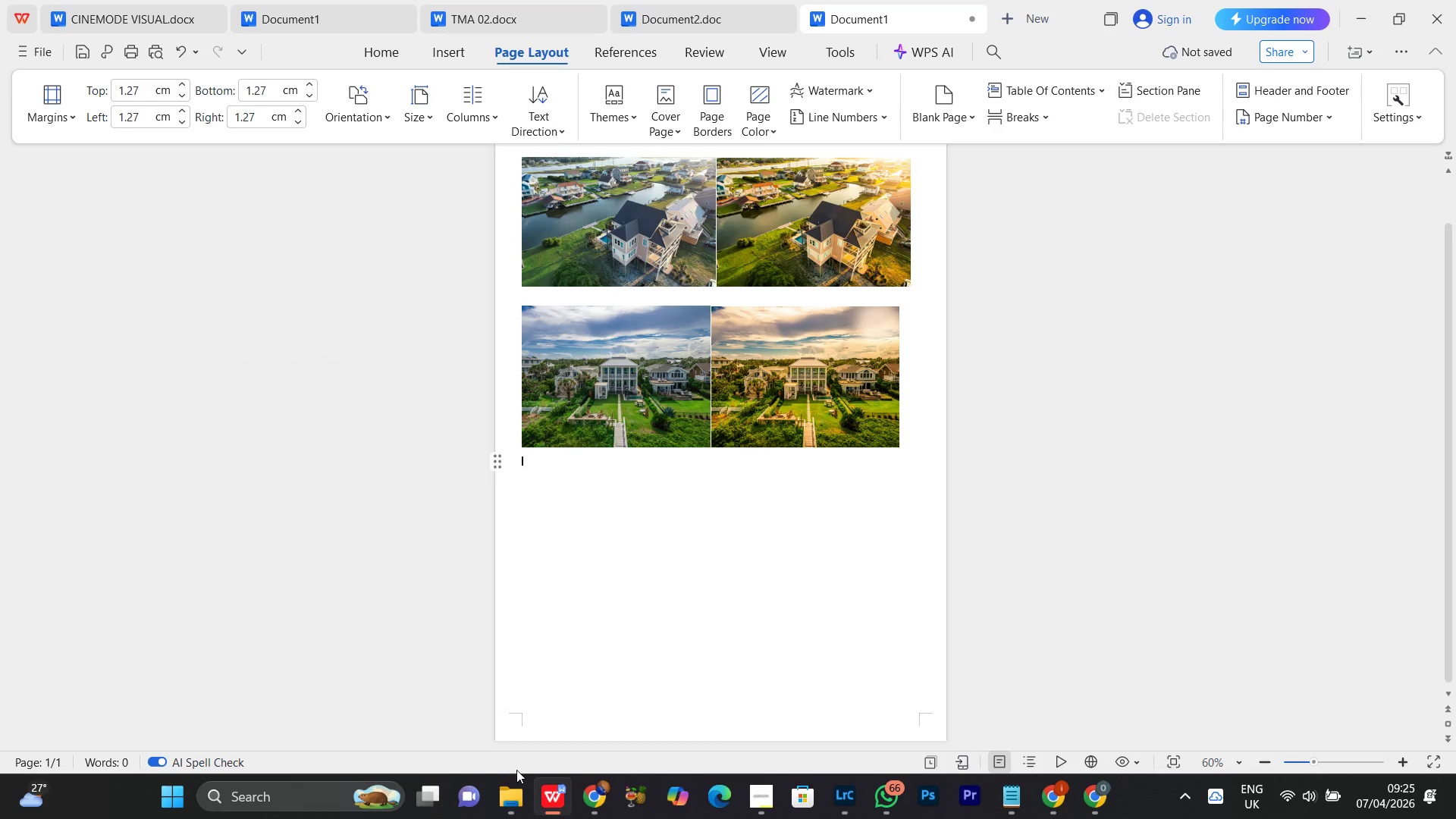 
left_click([495, 810])
 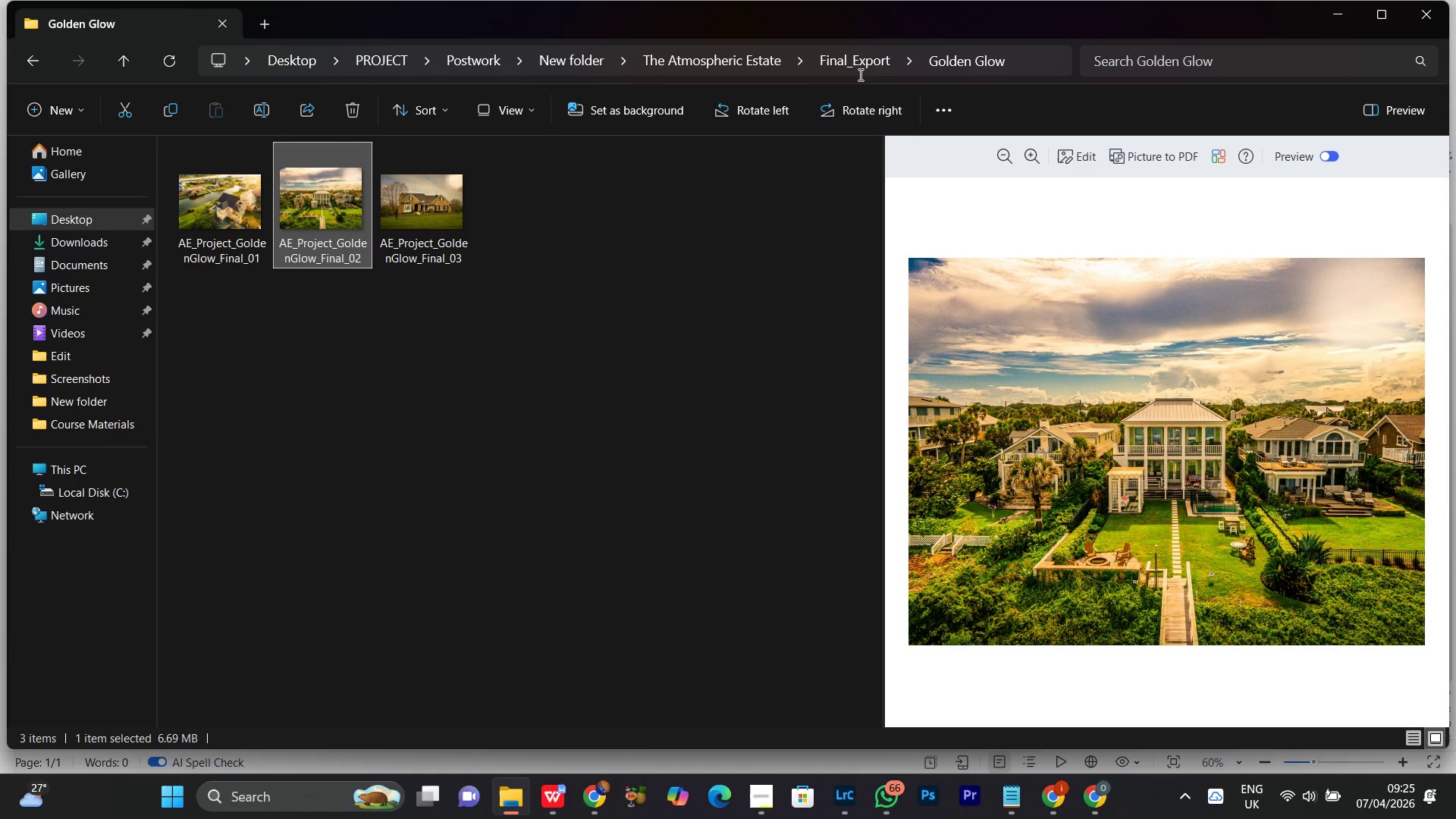 
left_click([853, 57])
 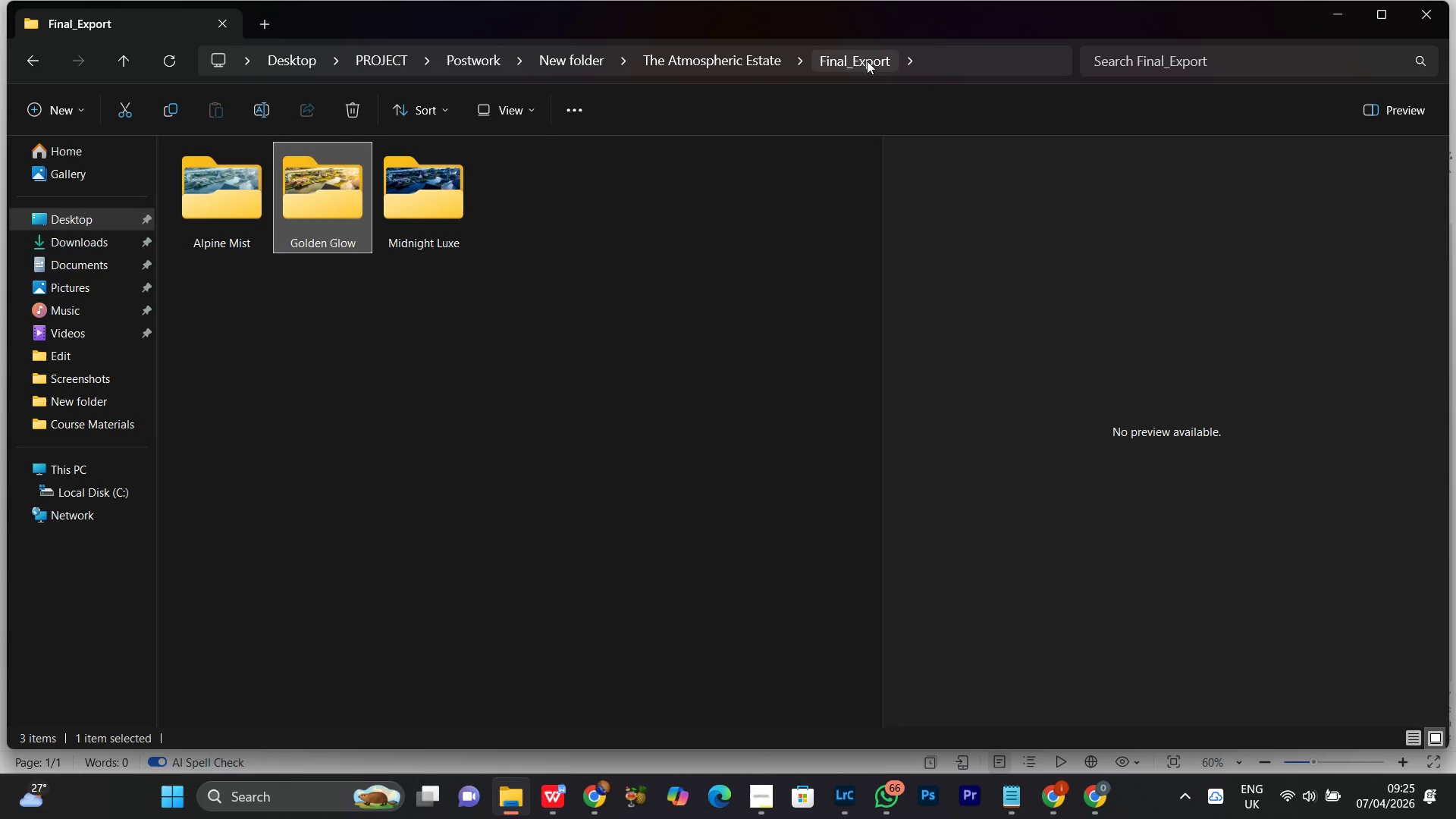 
left_click([736, 52])
 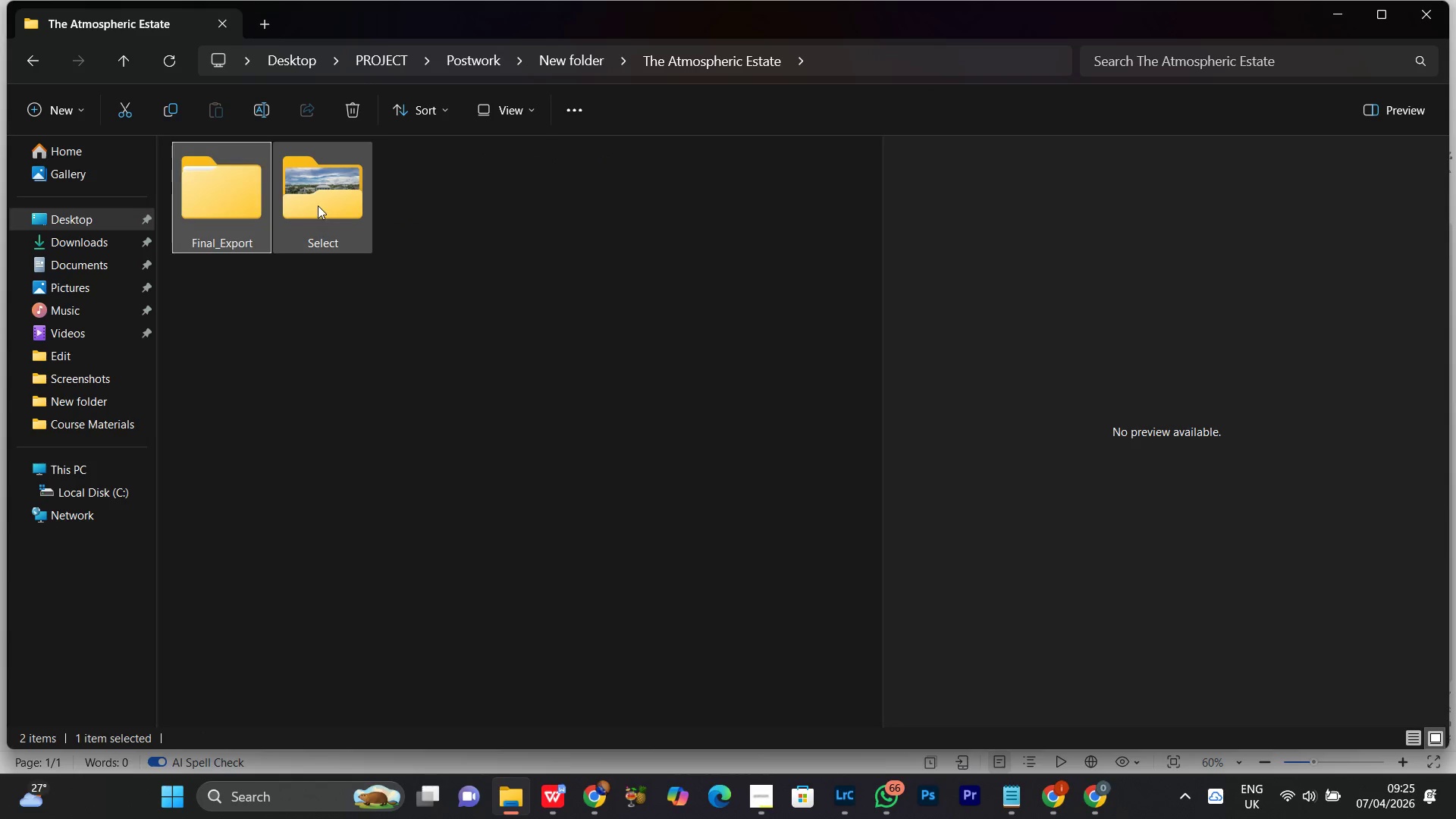 
double_click([318, 206])
 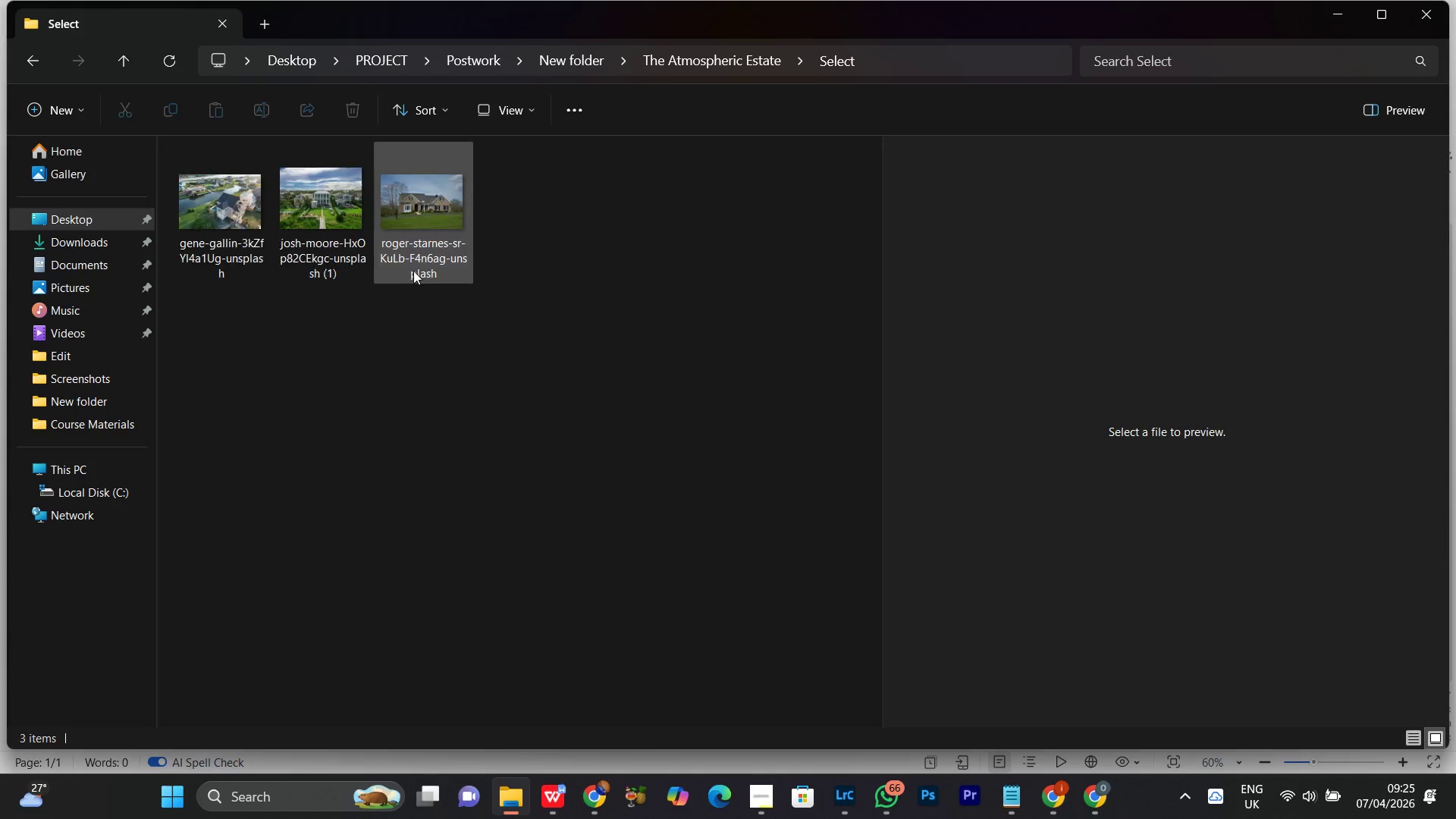 
left_click([414, 237])
 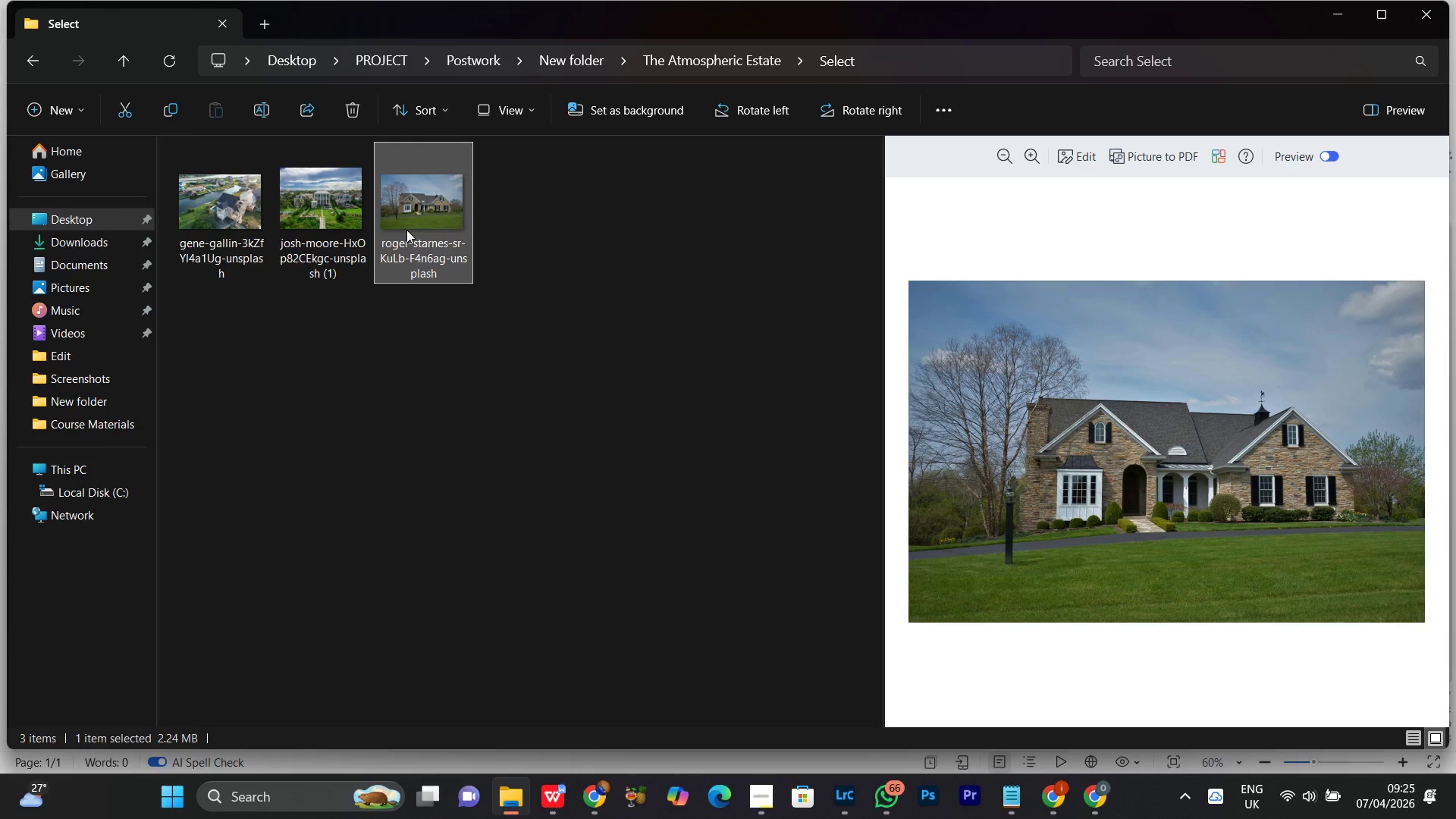 
left_click_drag(start_coordinate=[406, 228], to_coordinate=[567, 520])
 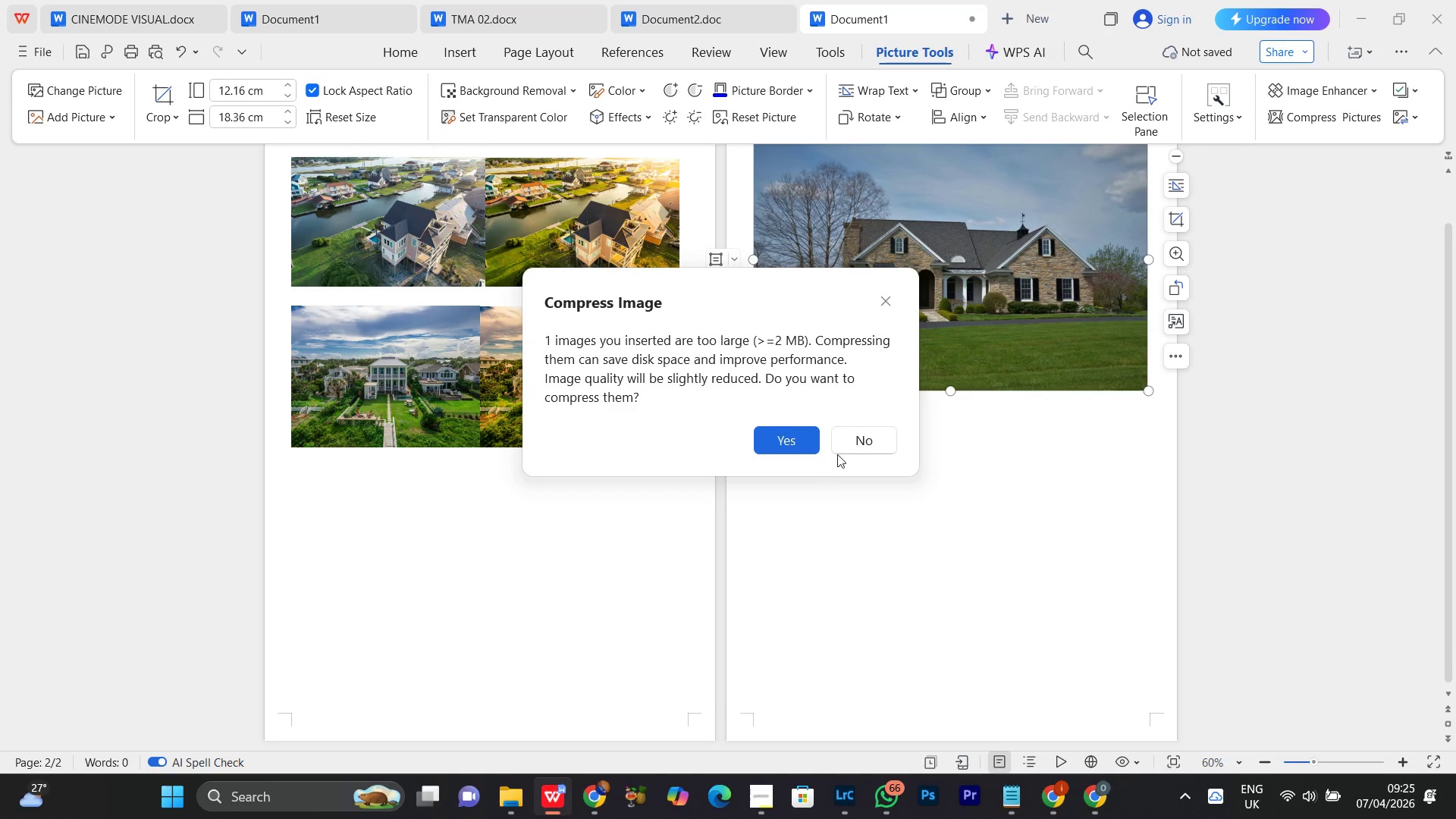 
left_click([873, 441])
 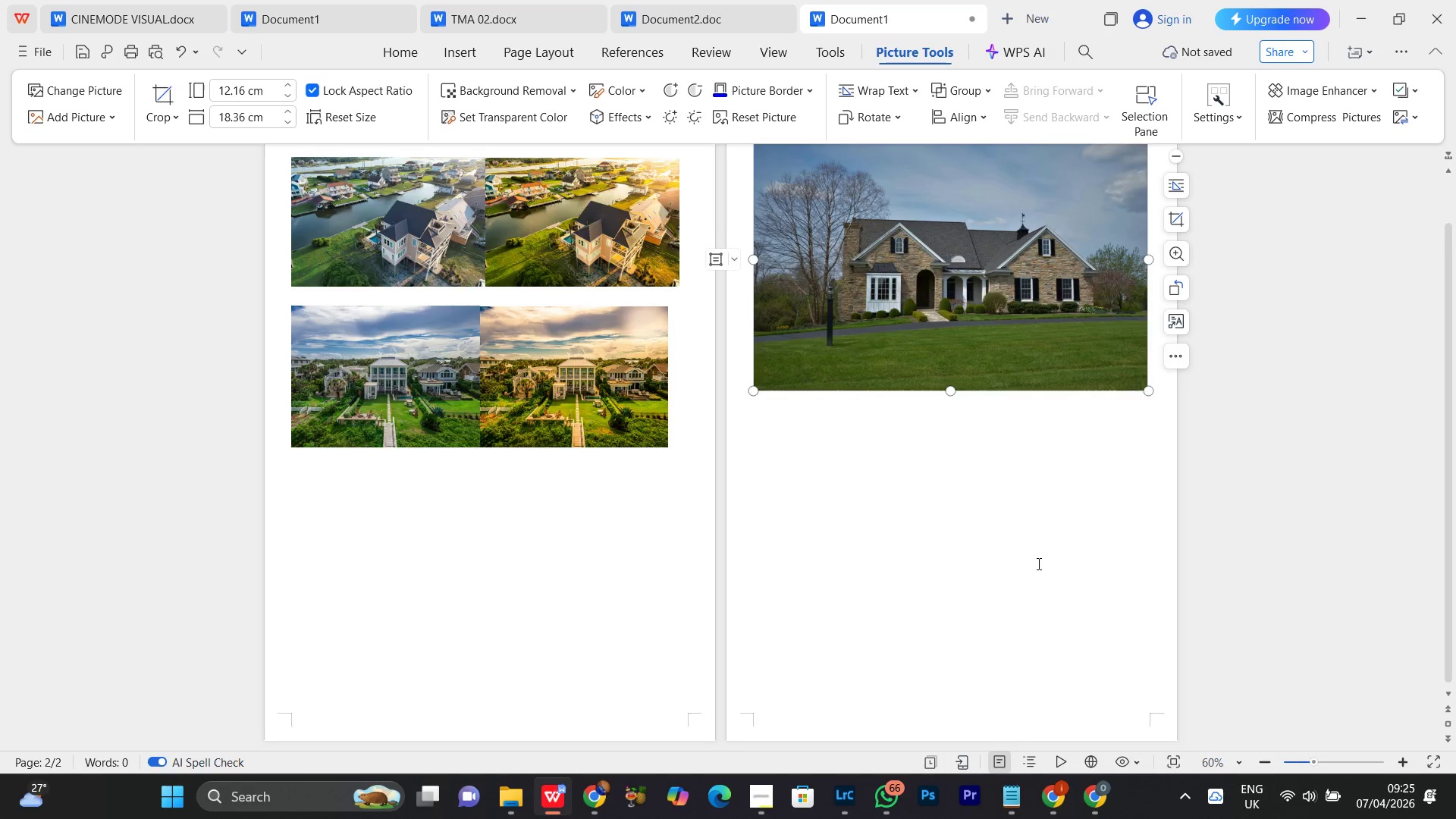 
left_click([1030, 449])
 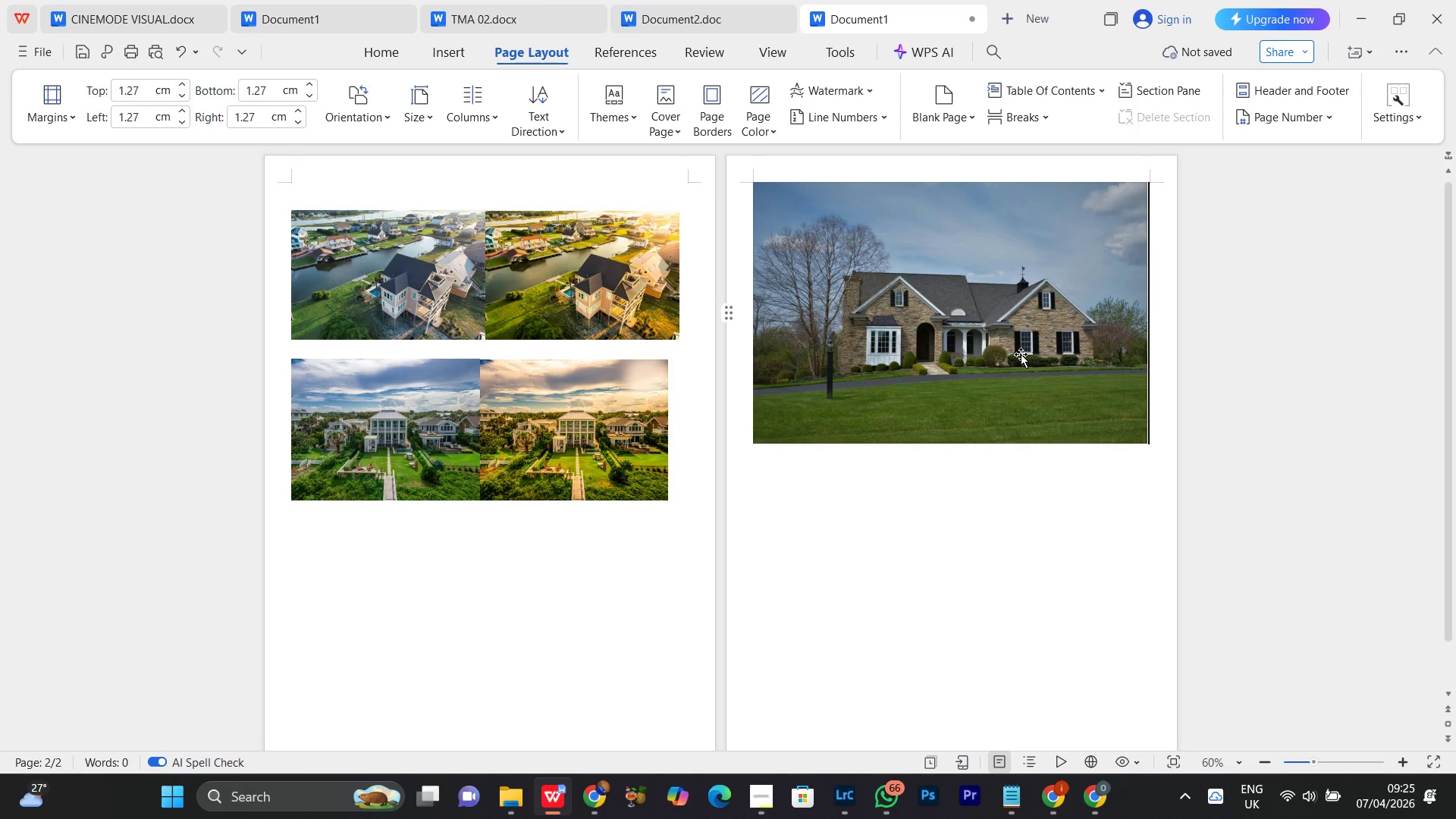 
scroll: coordinate [1037, 564], scroll_direction: up, amount: 3.0
 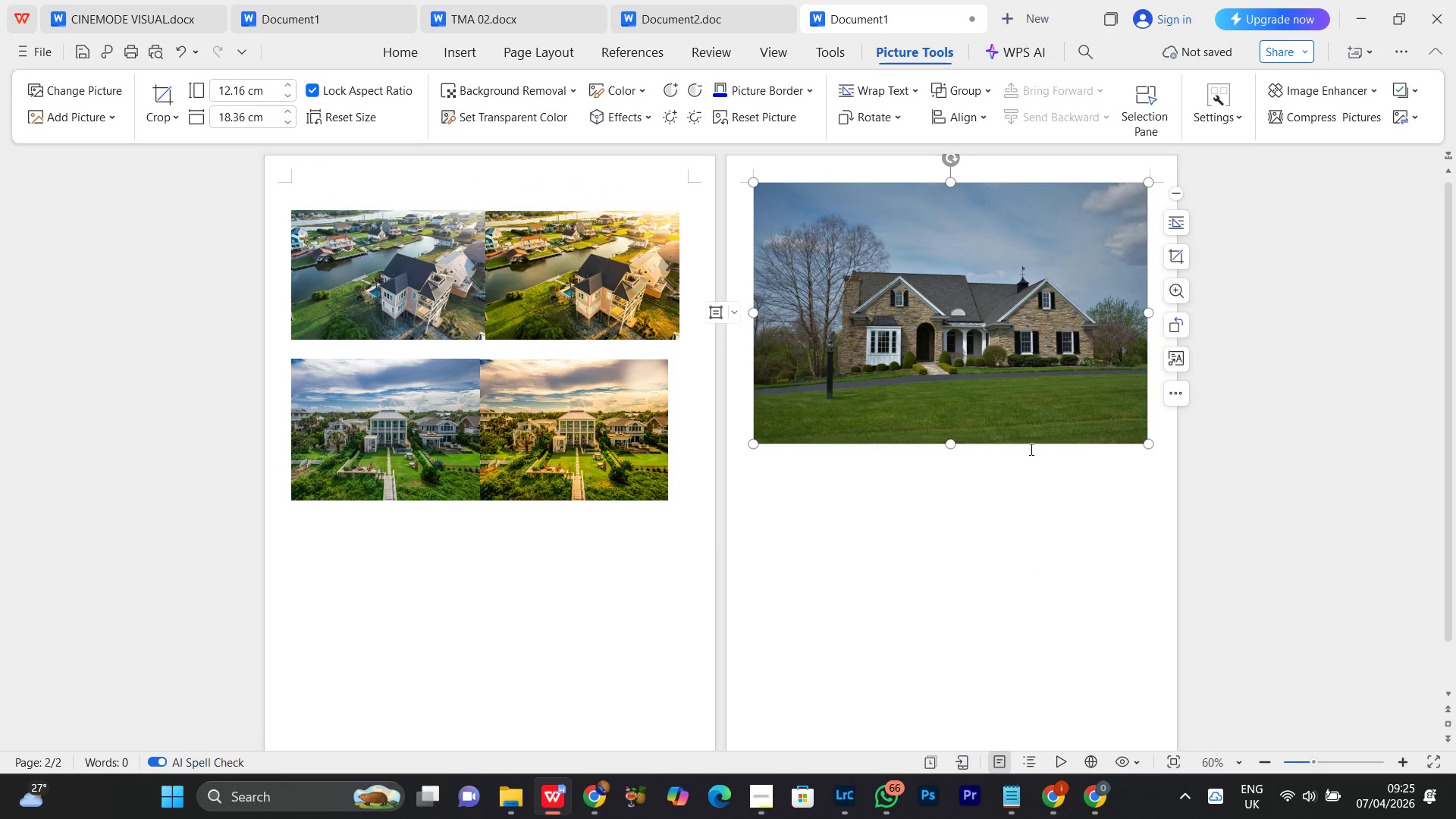 
double_click([1021, 354])
 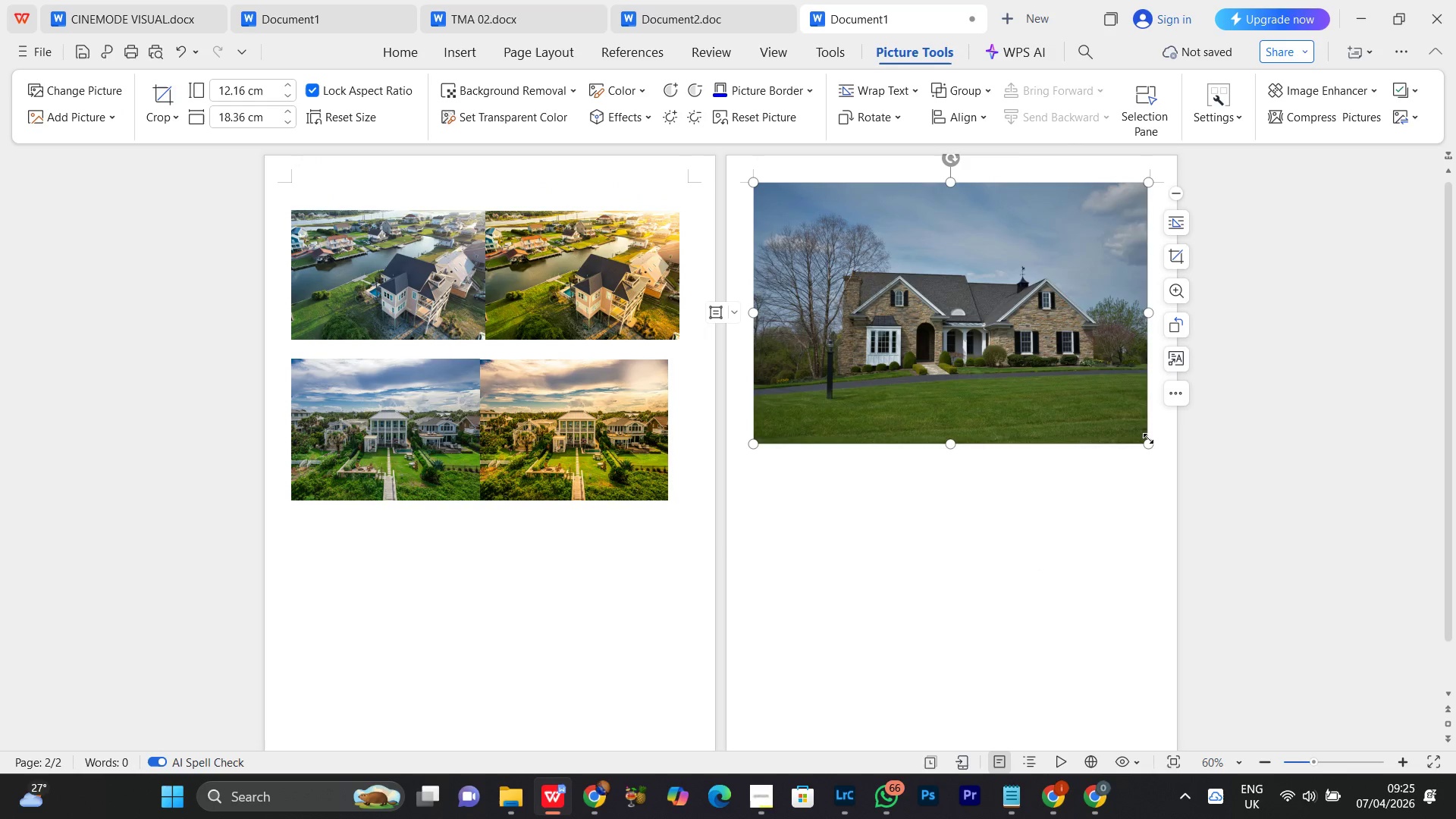 
left_click_drag(start_coordinate=[1148, 438], to_coordinate=[870, 290])
 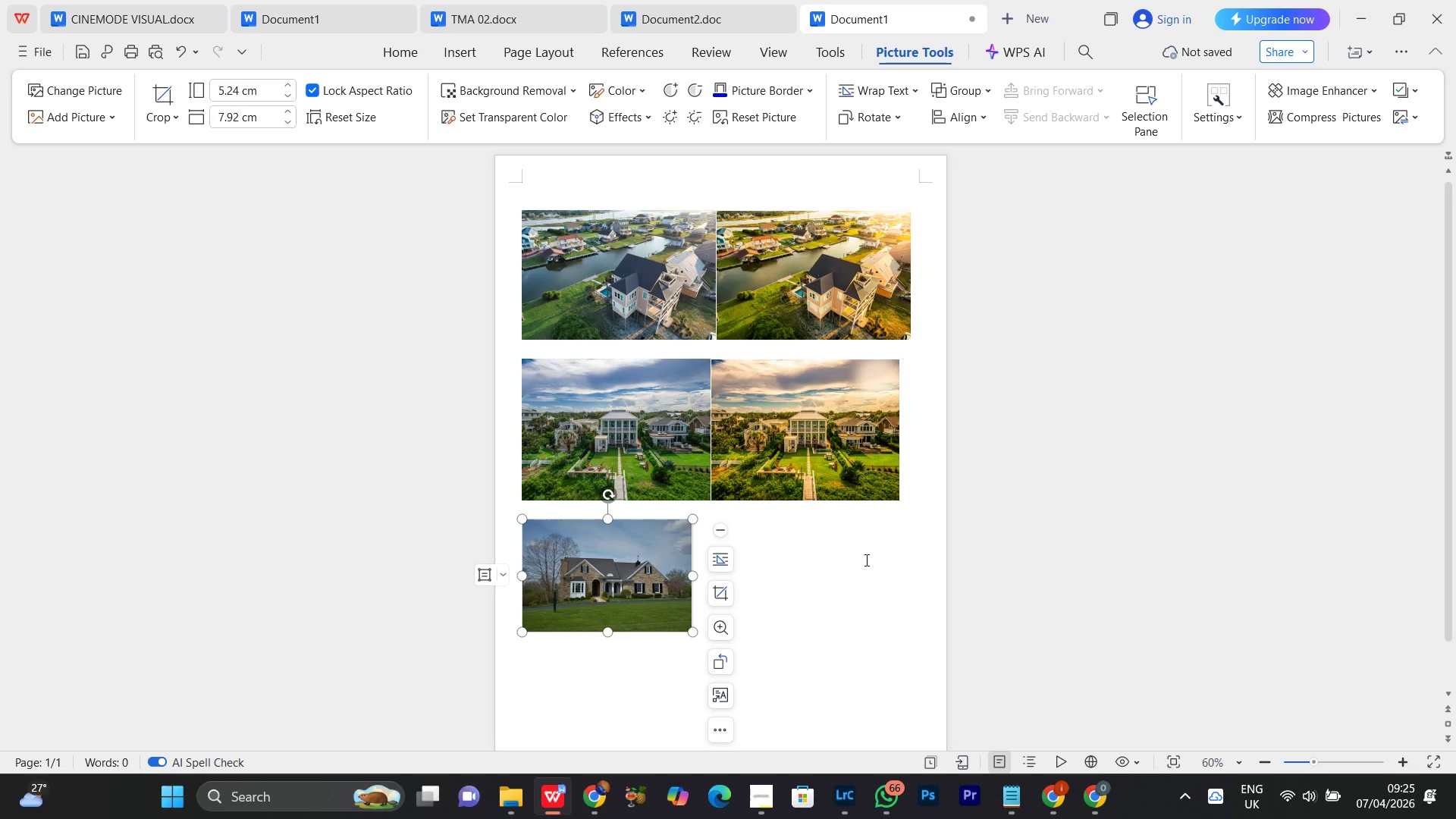 
scroll: coordinate [759, 626], scroll_direction: down, amount: 3.0
 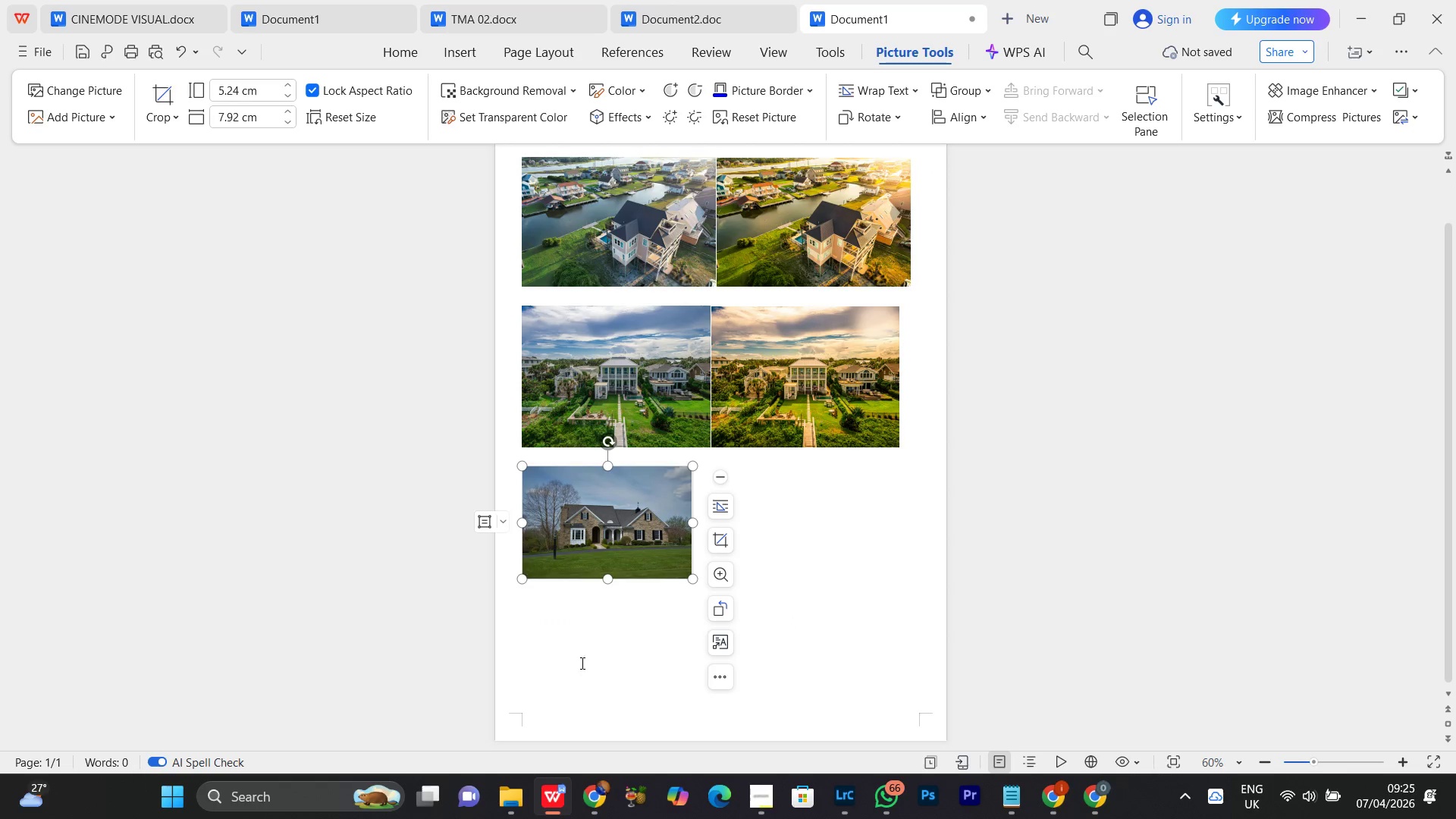 
left_click([586, 659])
 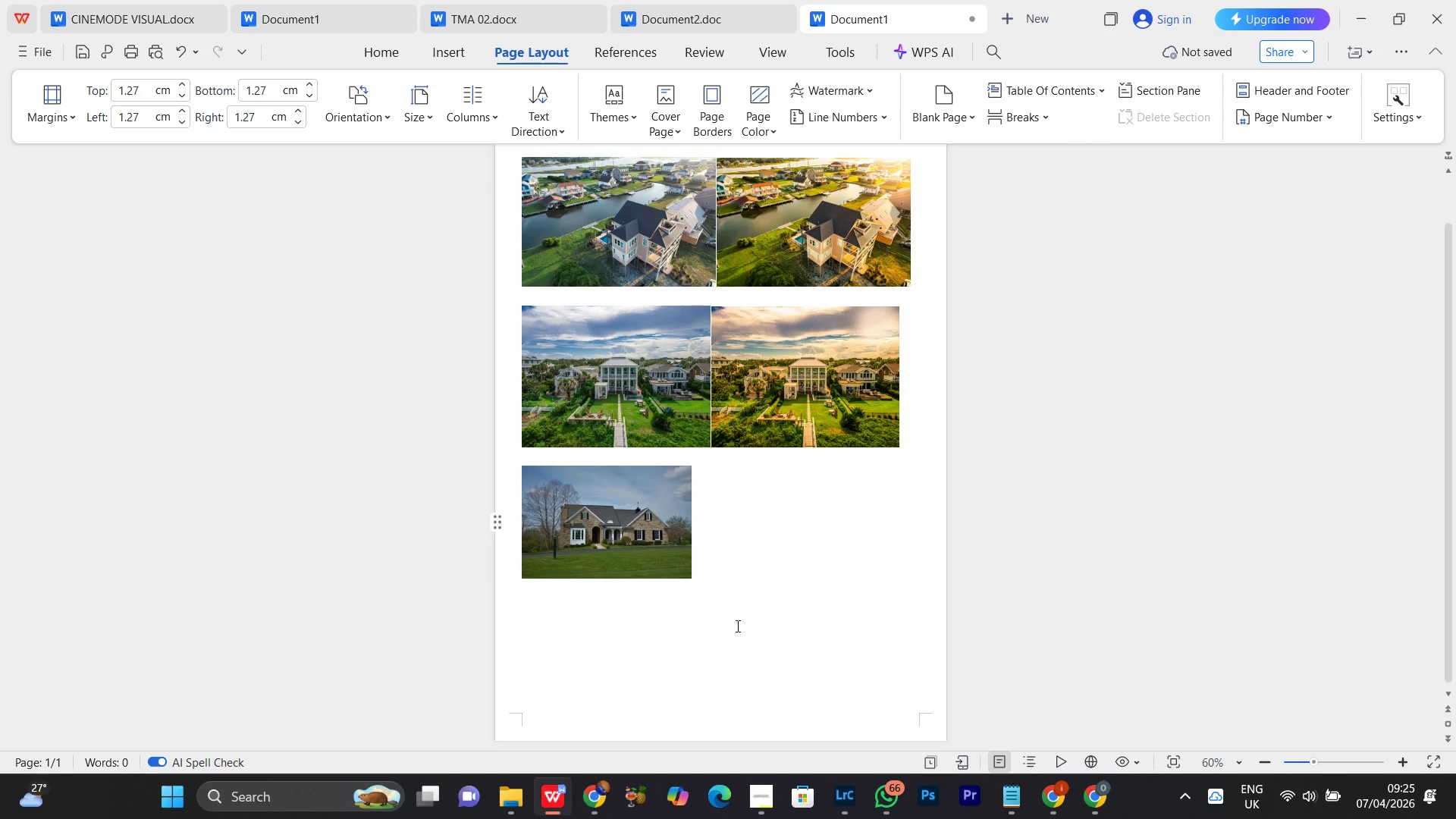 
left_click([725, 570])
 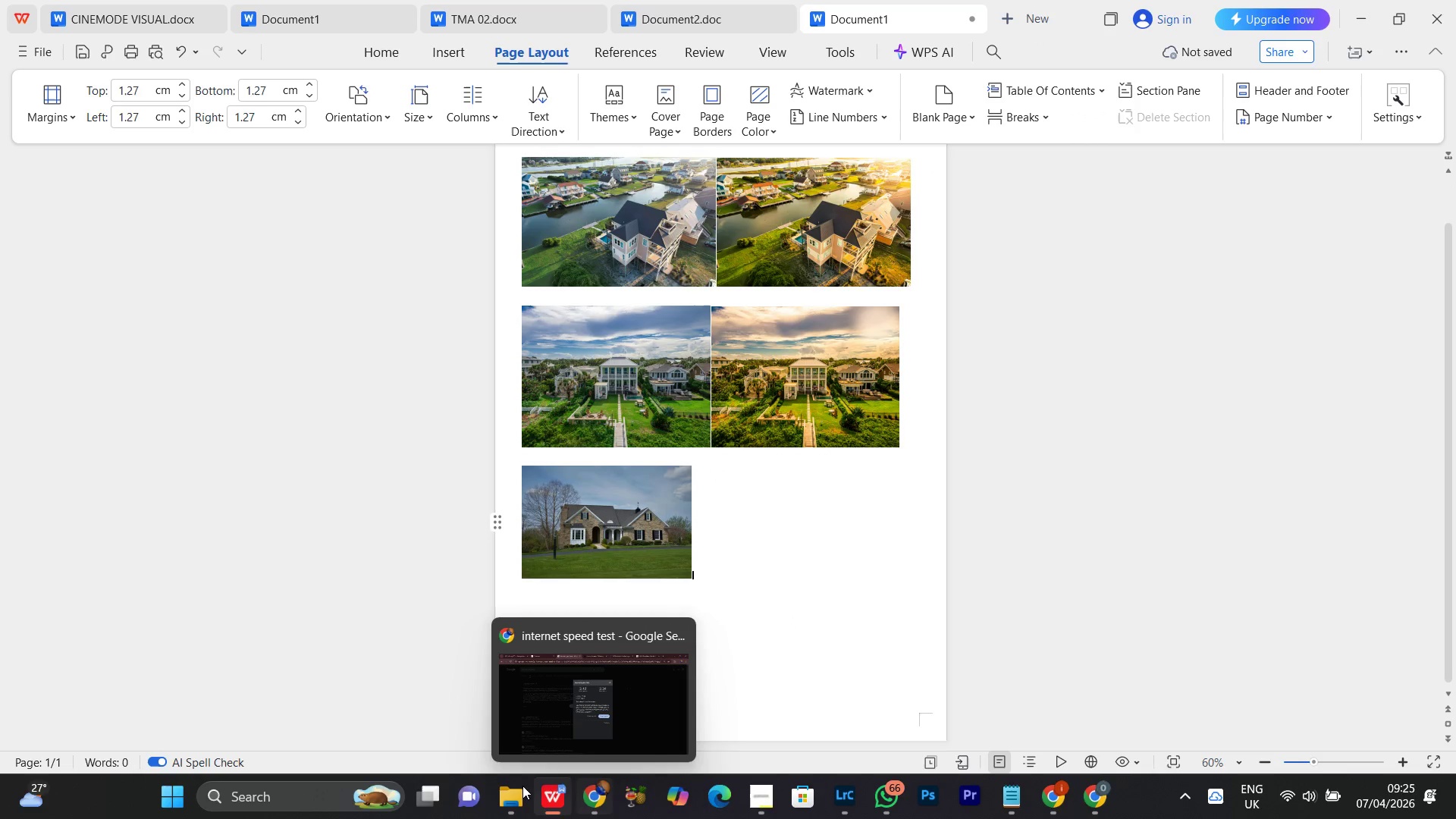 
left_click([517, 798])
 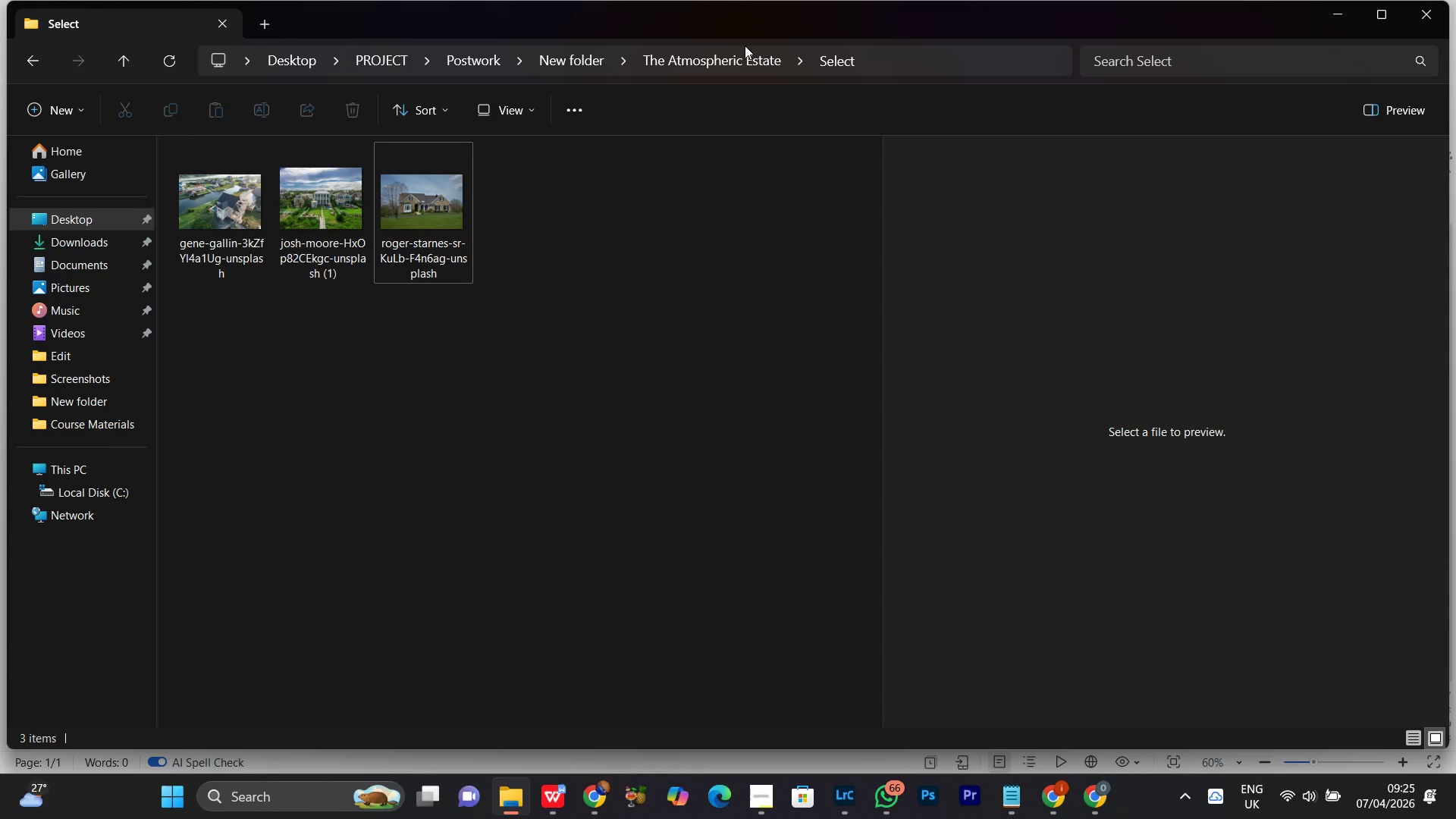 
left_click([730, 60])
 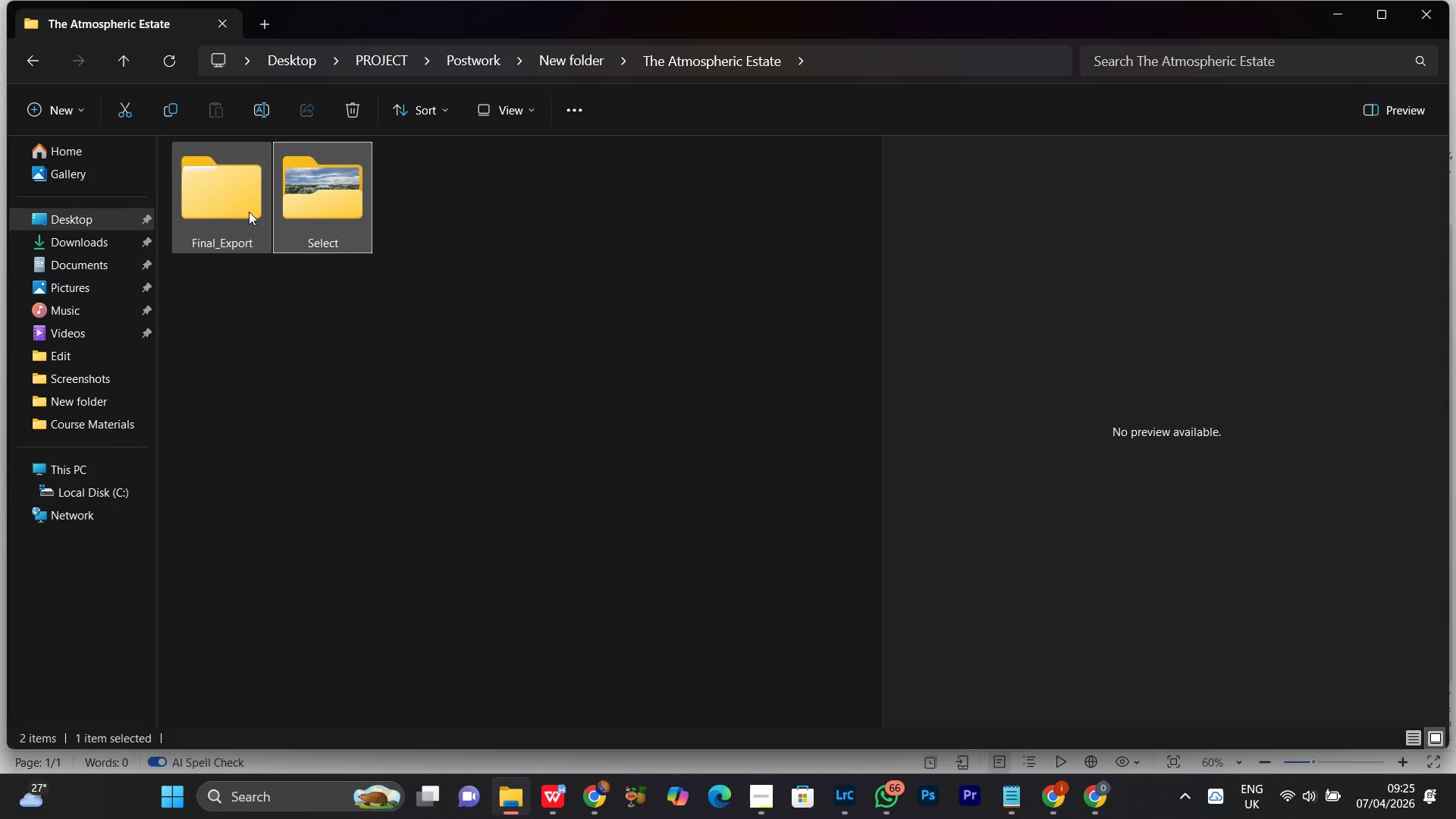 
double_click([249, 211])
 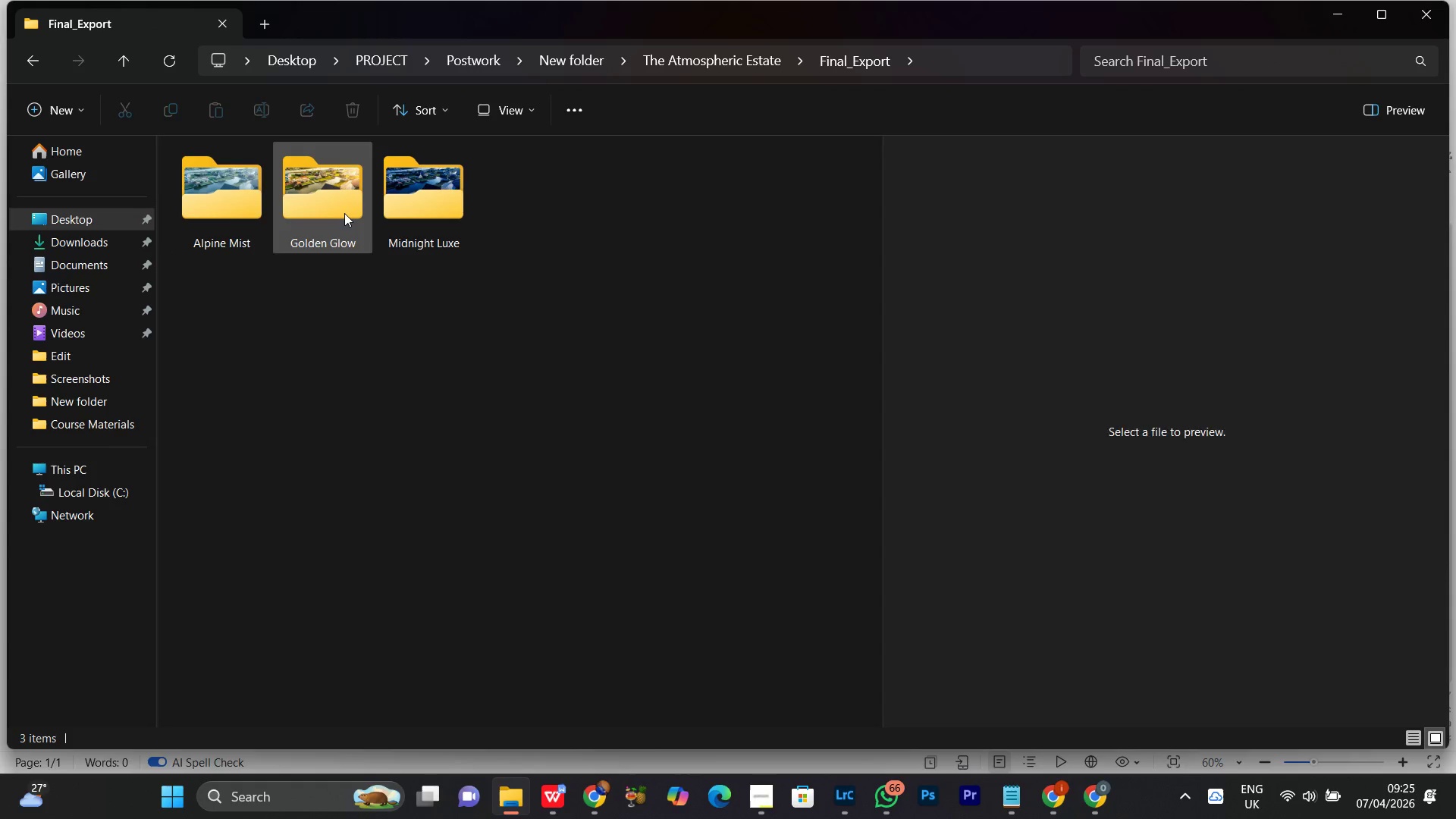 
double_click([344, 213])
 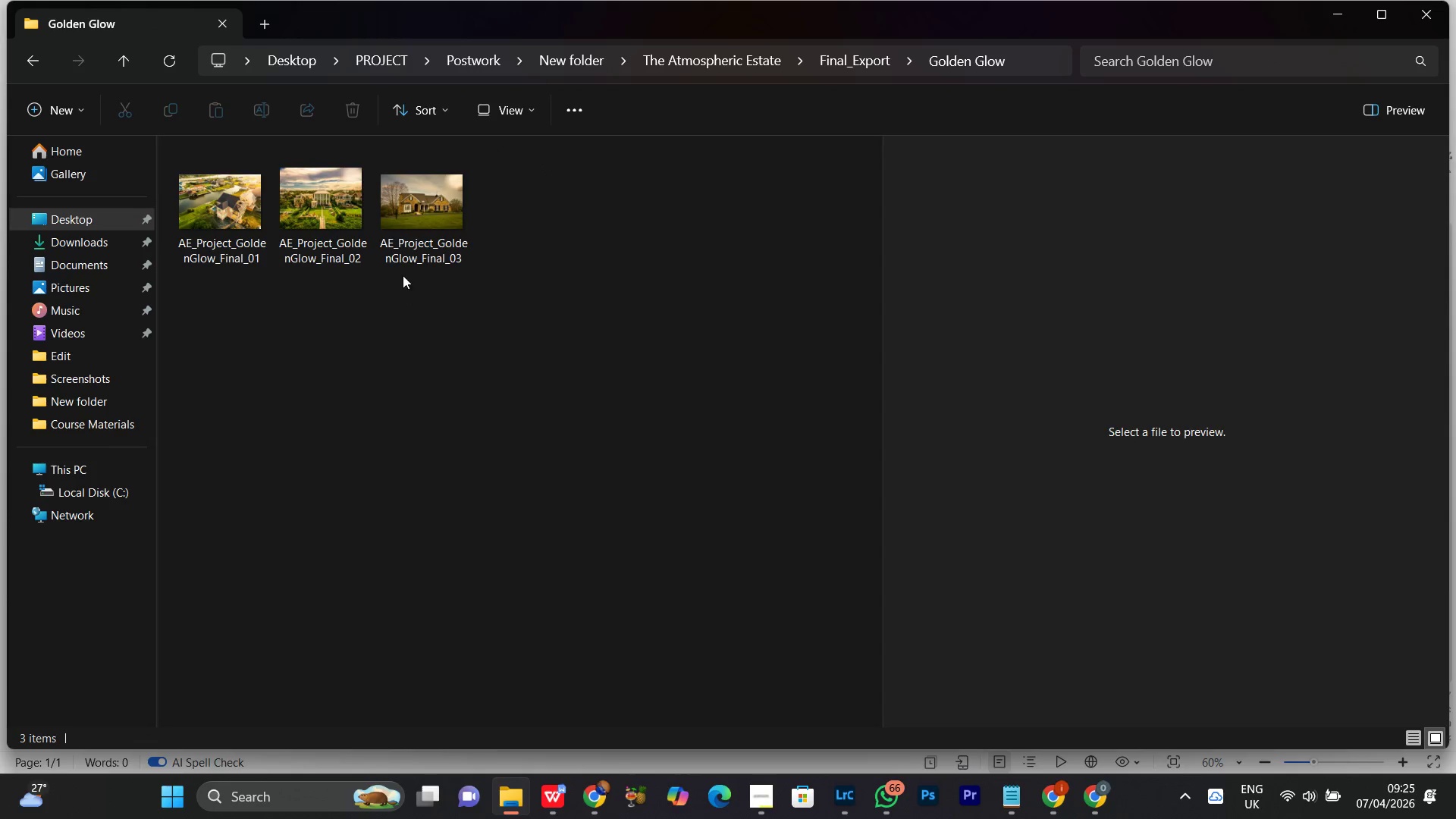 
left_click([434, 215])
 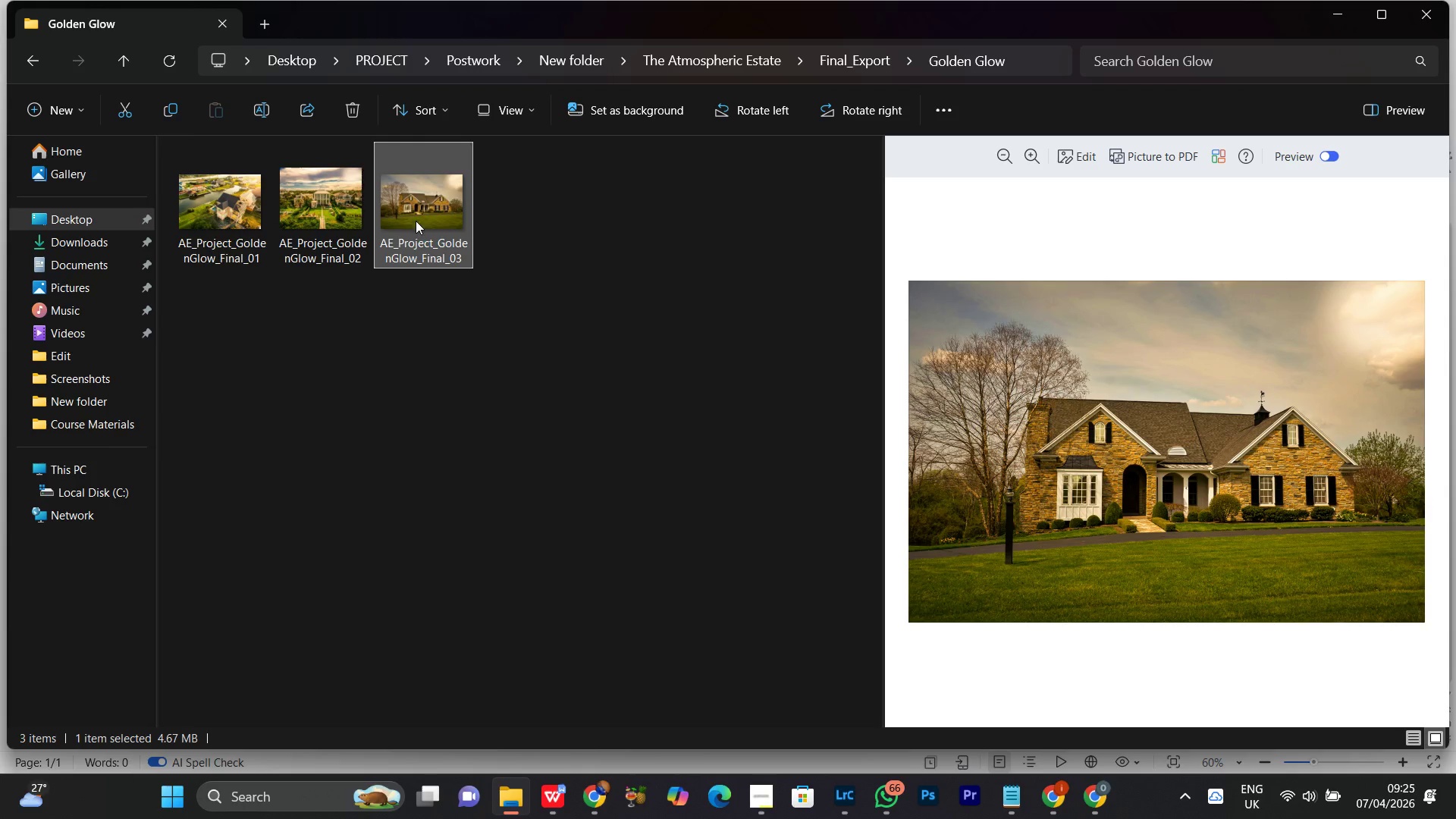 
left_click_drag(start_coordinate=[416, 210], to_coordinate=[755, 564])
 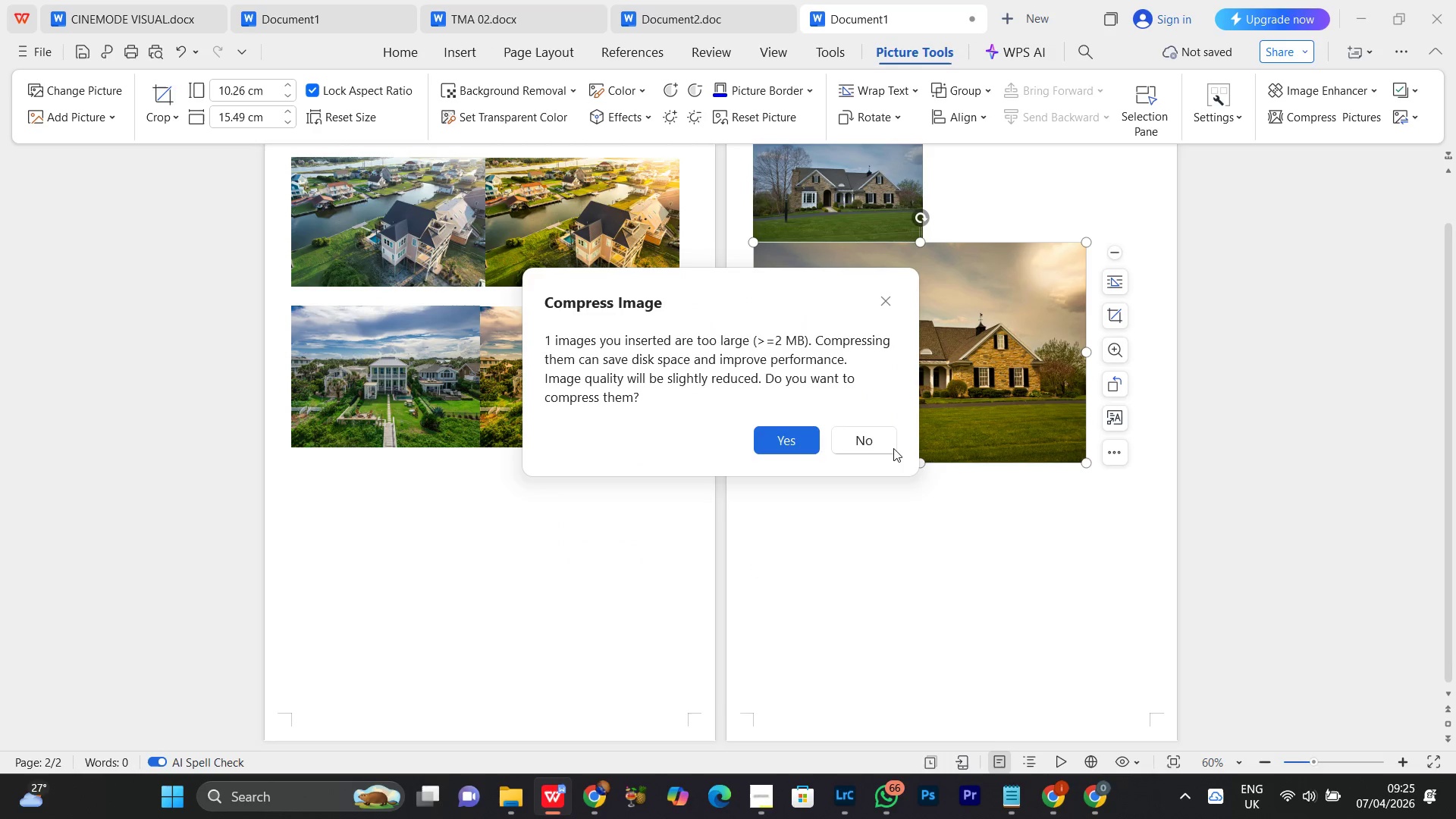 
left_click([851, 437])
 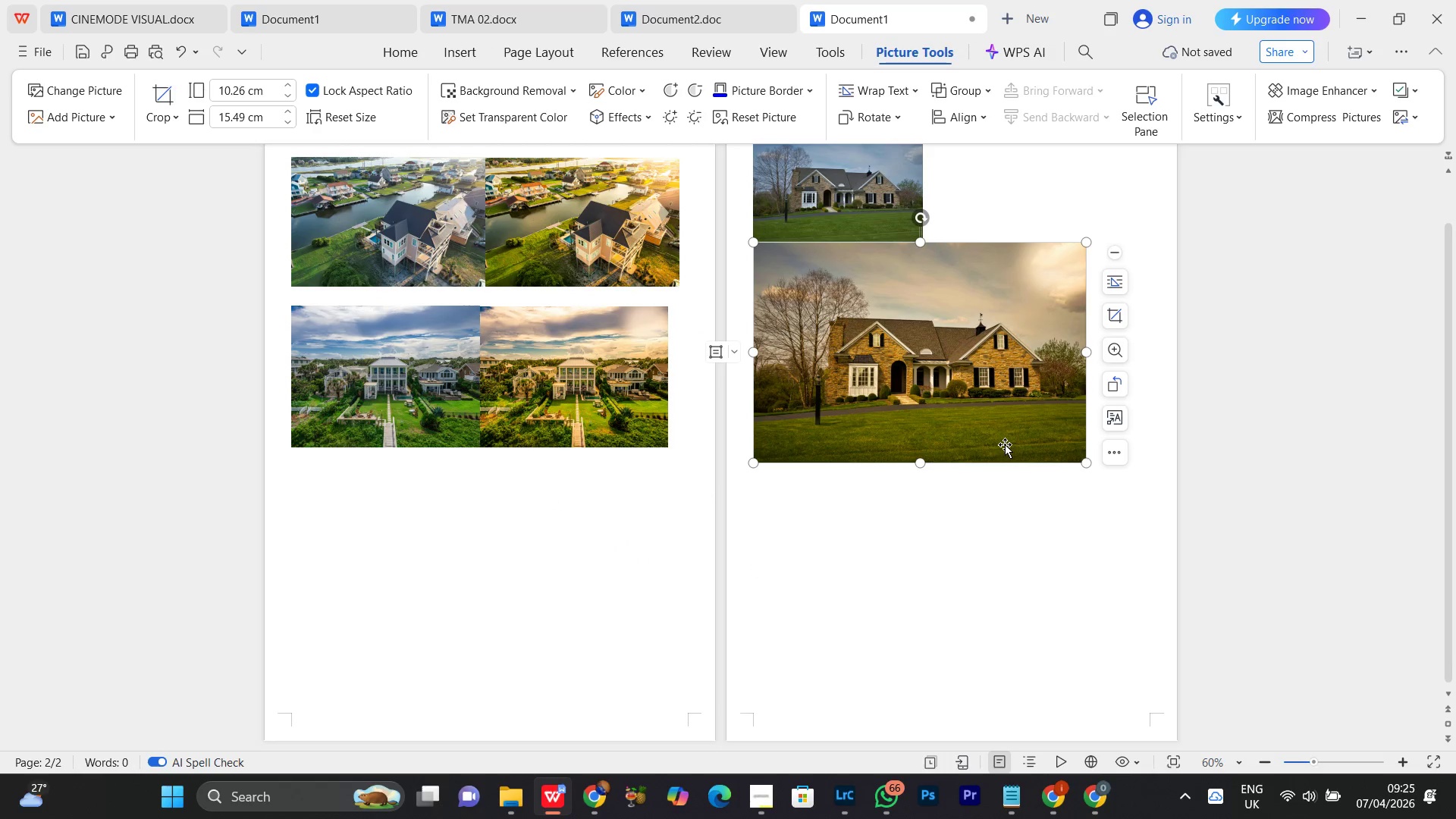 
left_click([1005, 443])
 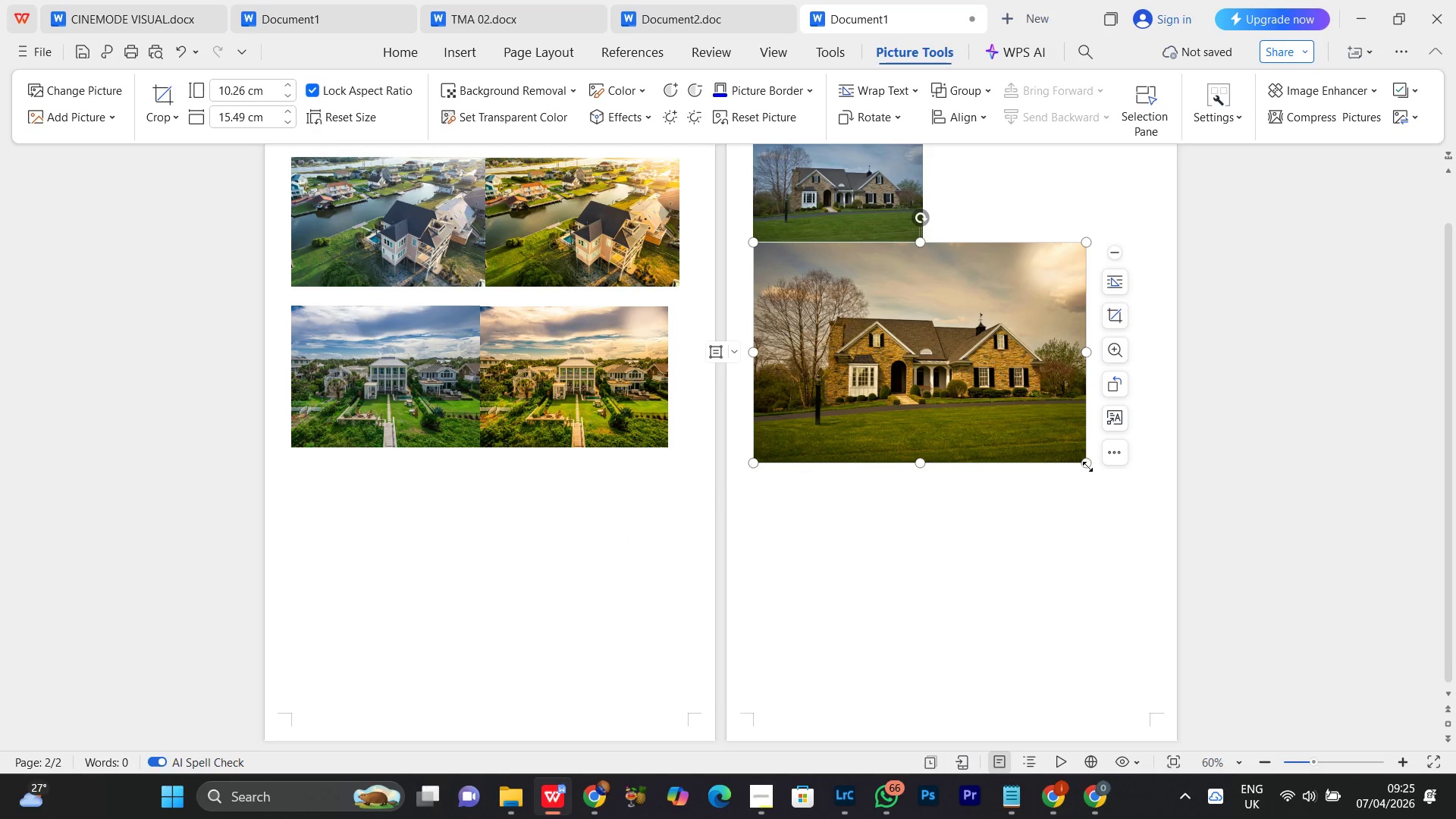 
left_click_drag(start_coordinate=[1087, 466], to_coordinate=[933, 325])
 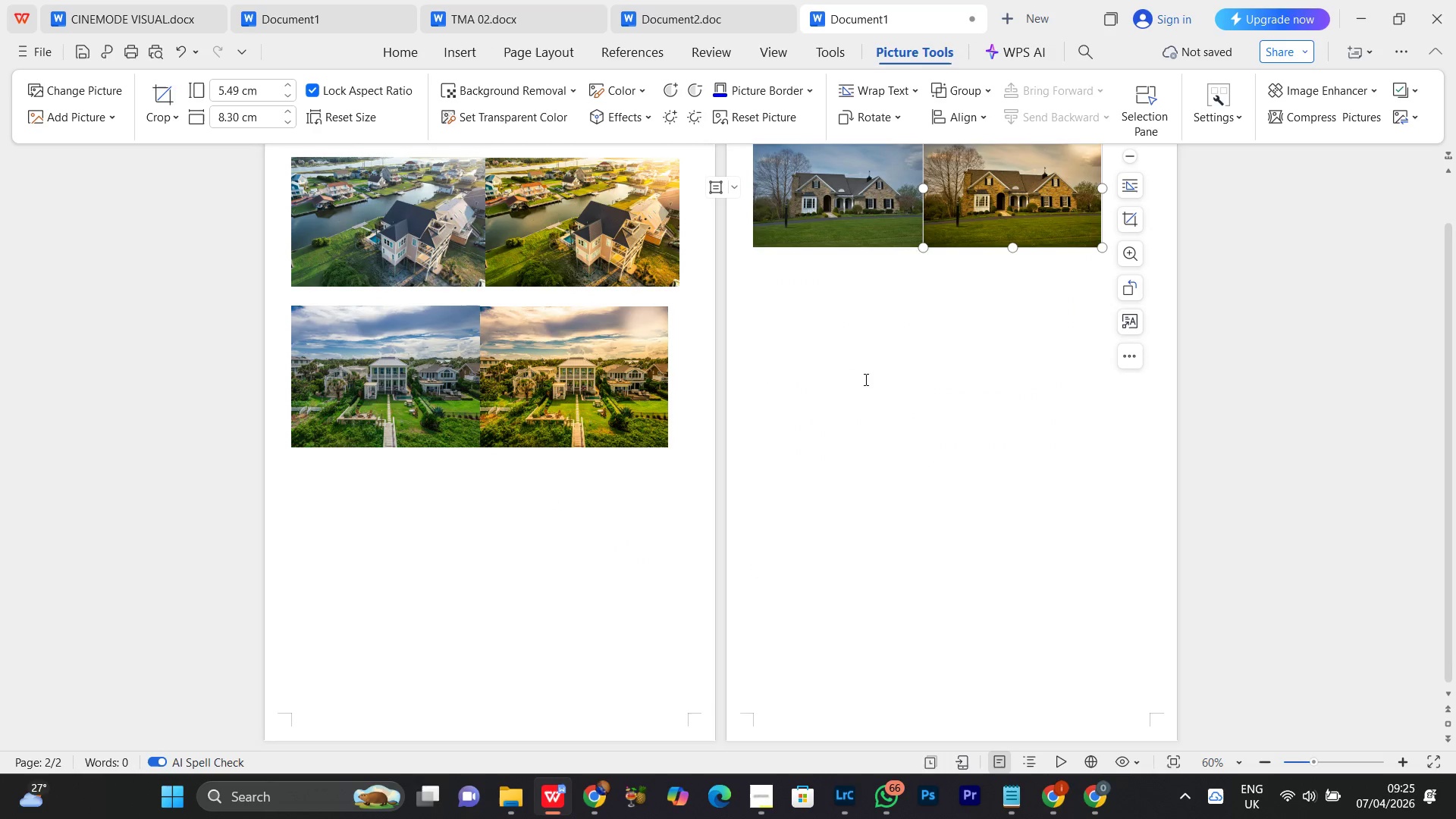 
scroll: coordinate [870, 380], scroll_direction: up, amount: 2.0
 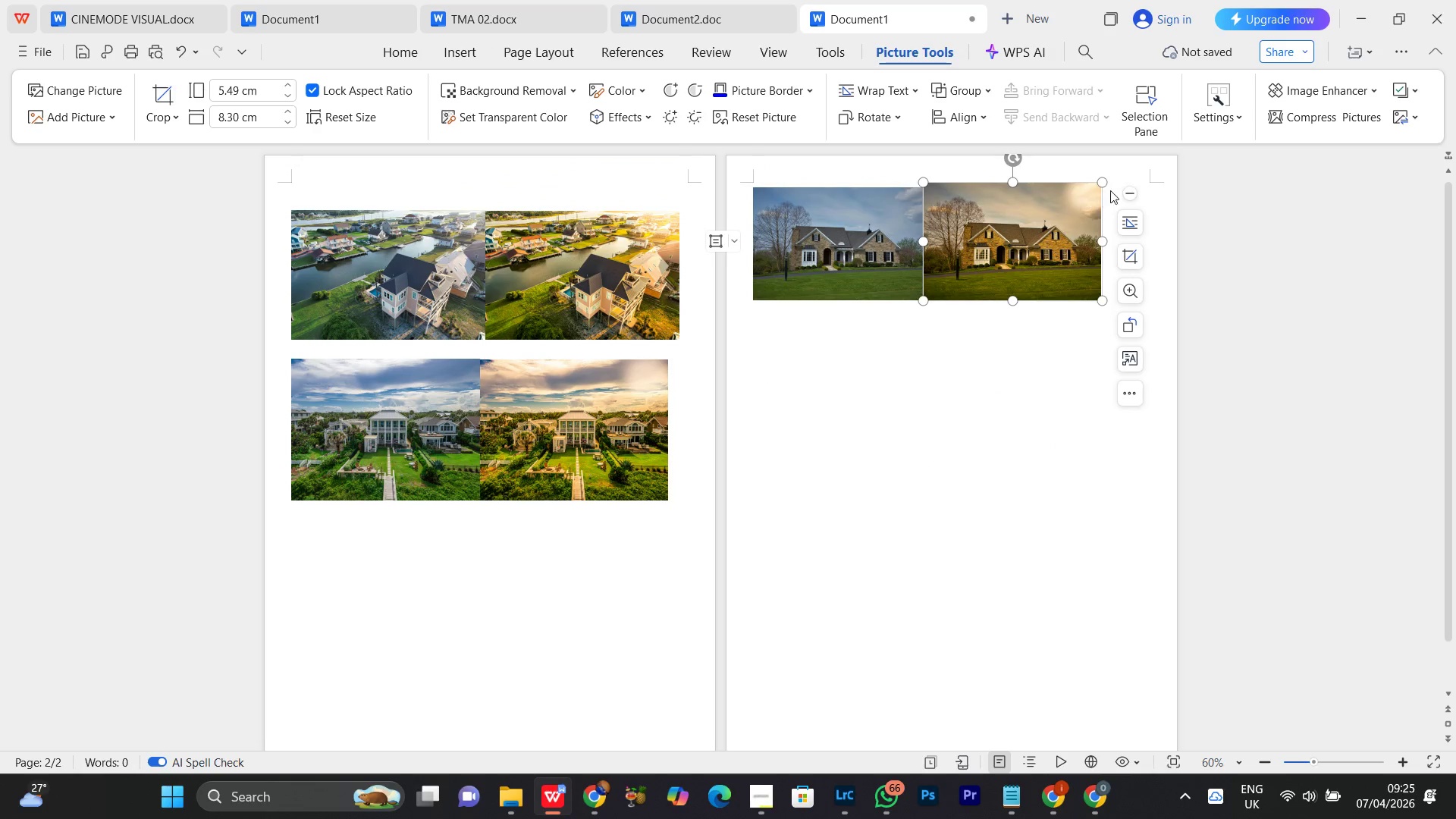 
left_click_drag(start_coordinate=[1106, 180], to_coordinate=[1095, 190])
 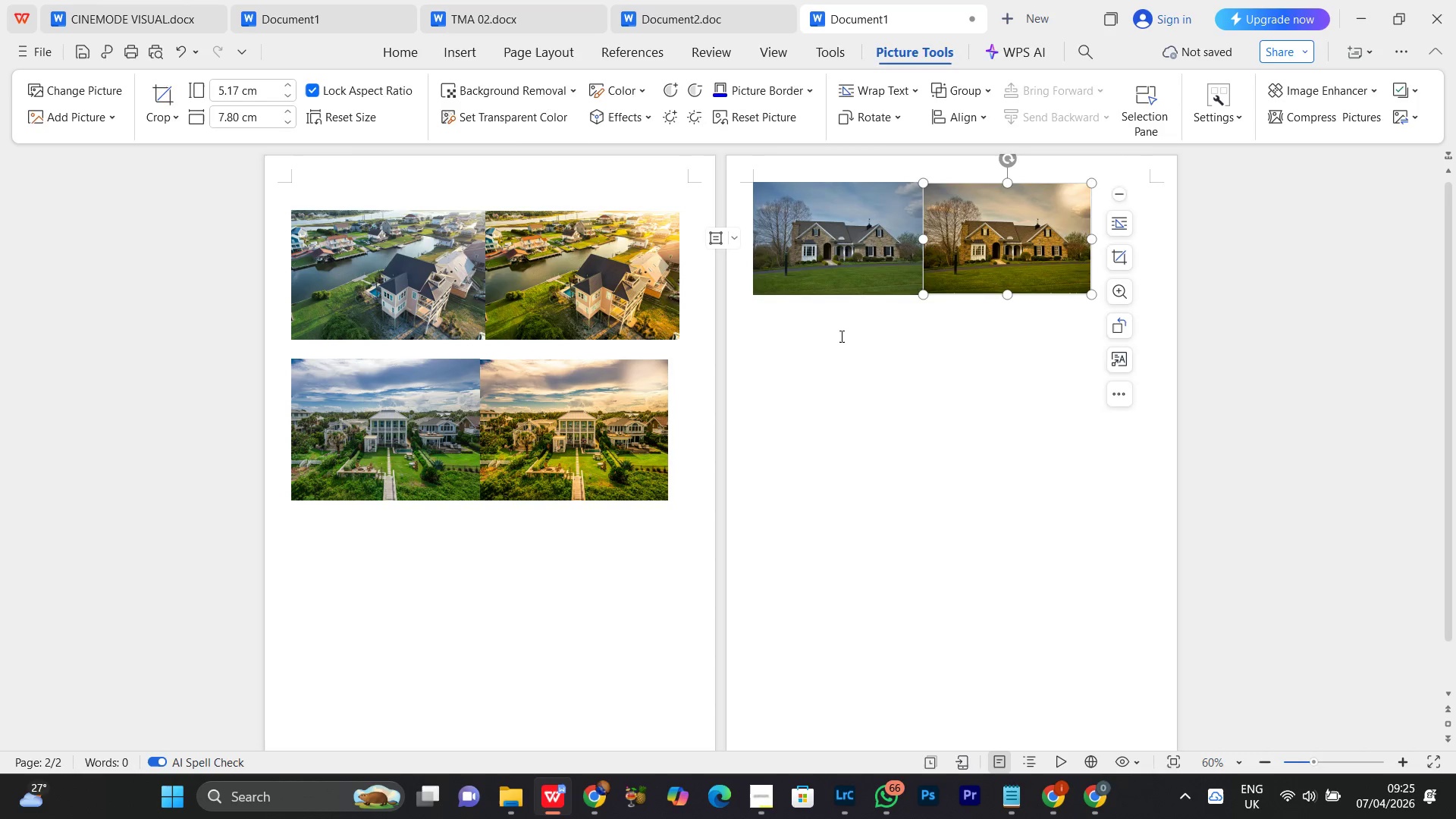 
left_click_drag(start_coordinate=[836, 334], to_coordinate=[981, 253])
 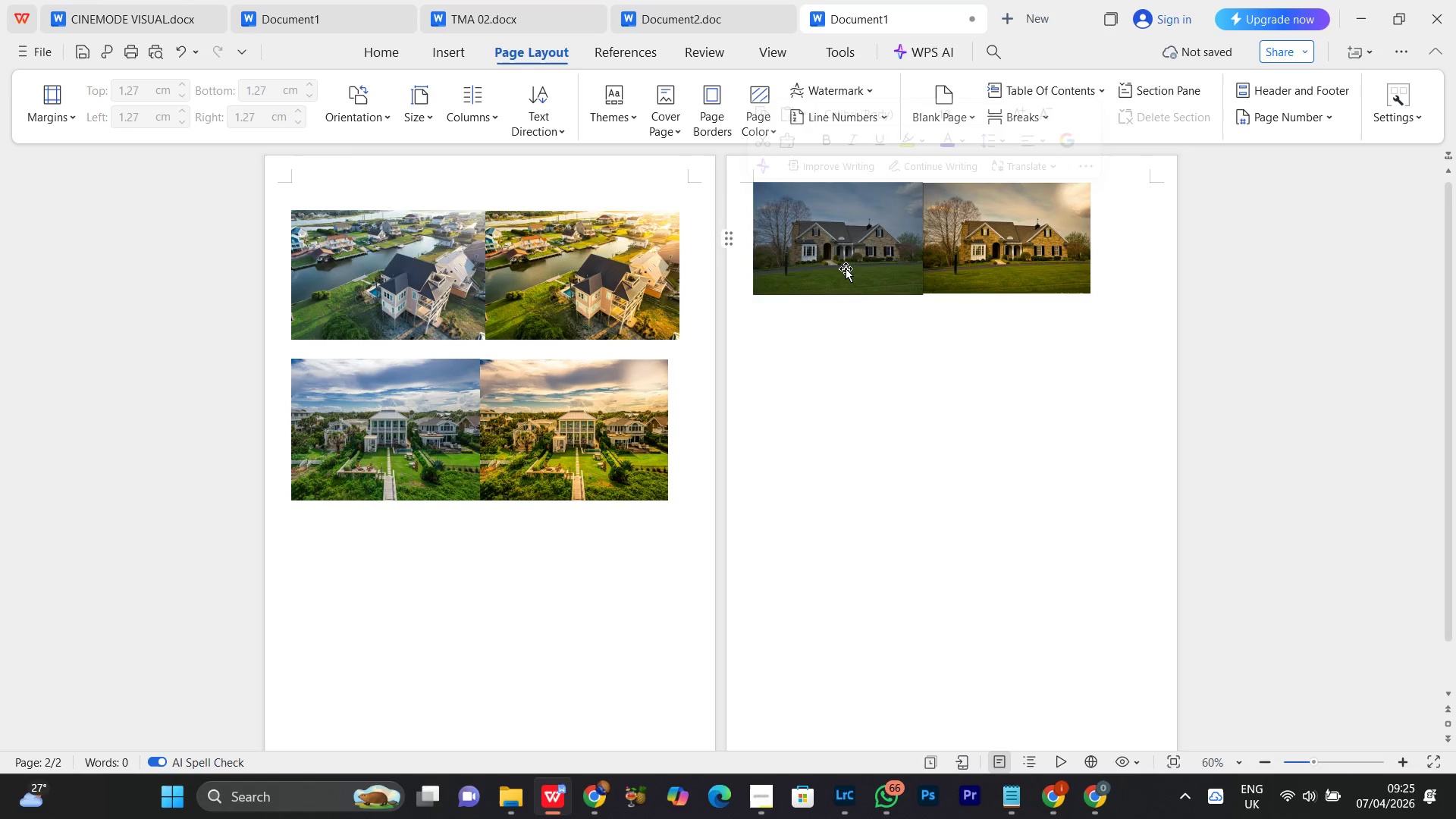 
left_click([846, 268])
 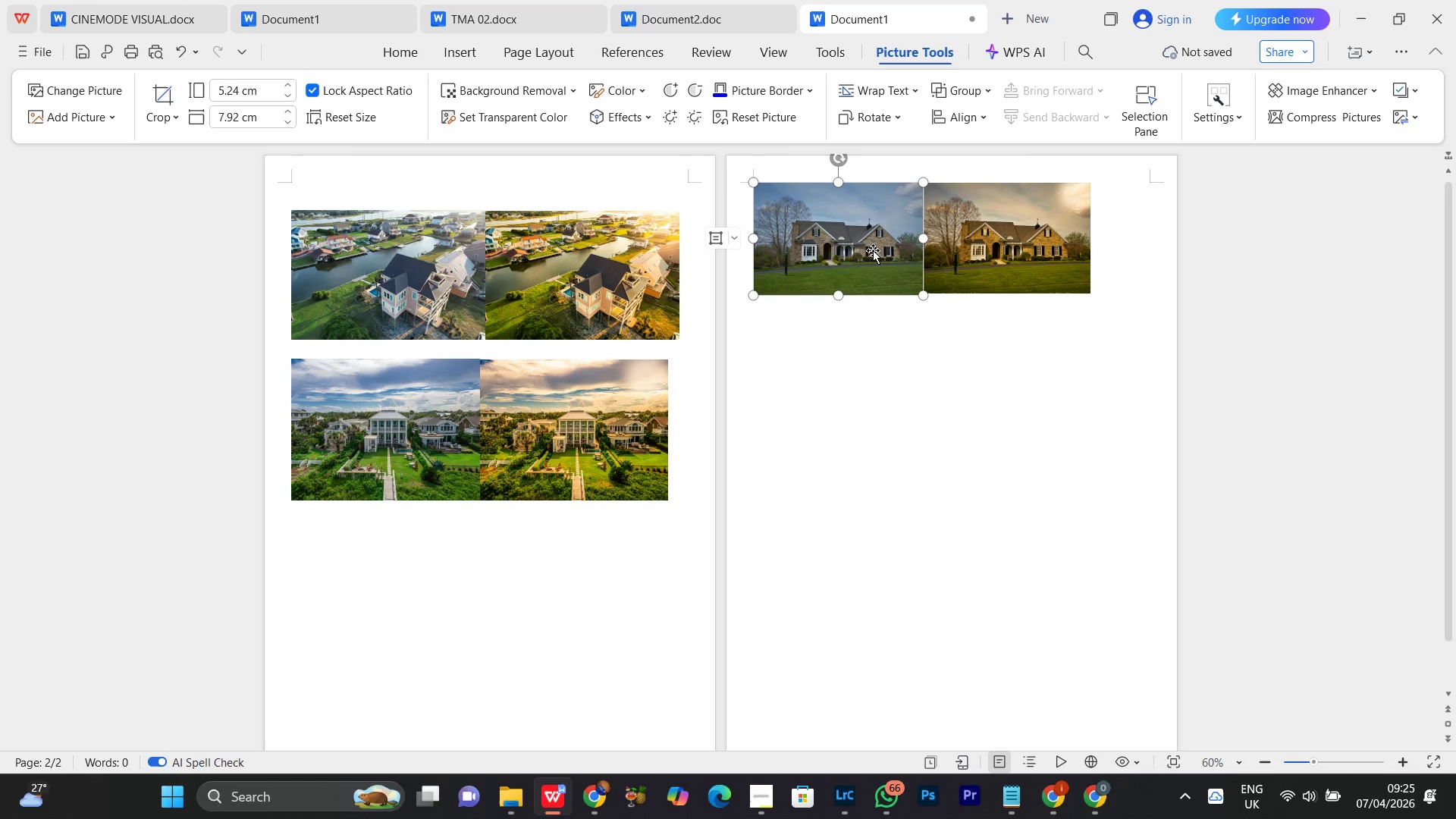 
left_click_drag(start_coordinate=[873, 250], to_coordinate=[312, 526])
 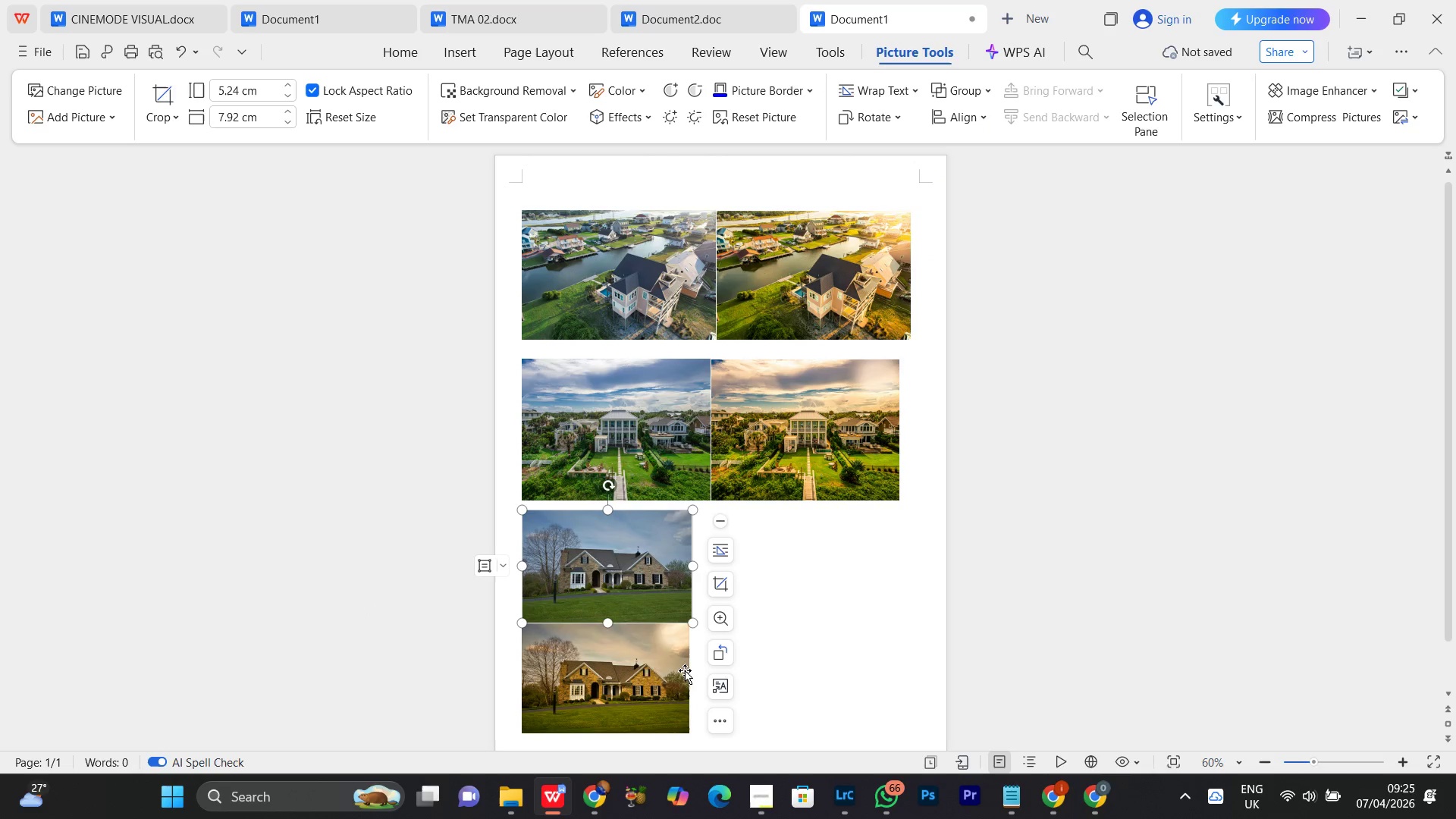 
left_click([639, 669])
 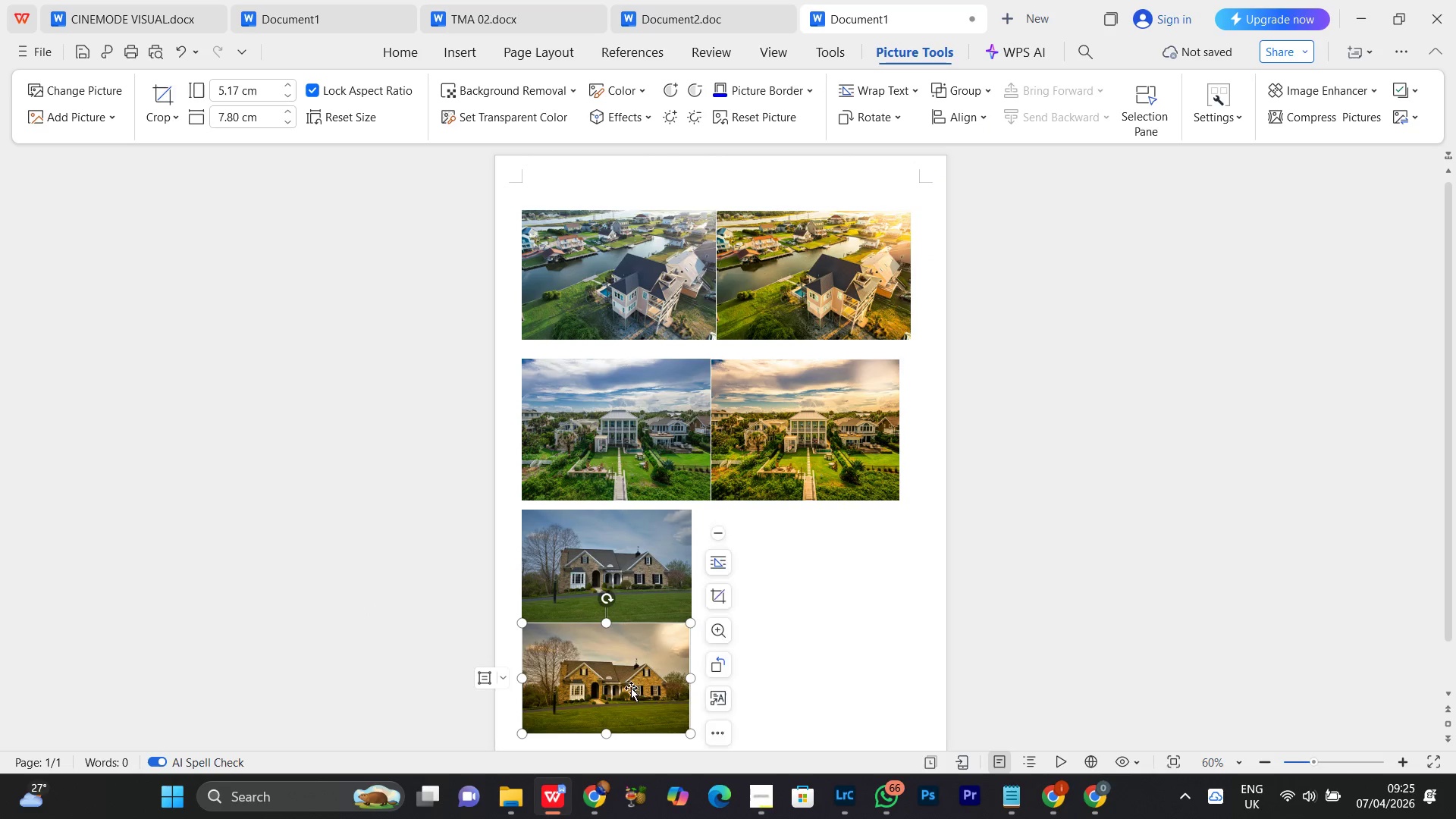 
left_click_drag(start_coordinate=[629, 687], to_coordinate=[766, 569])
 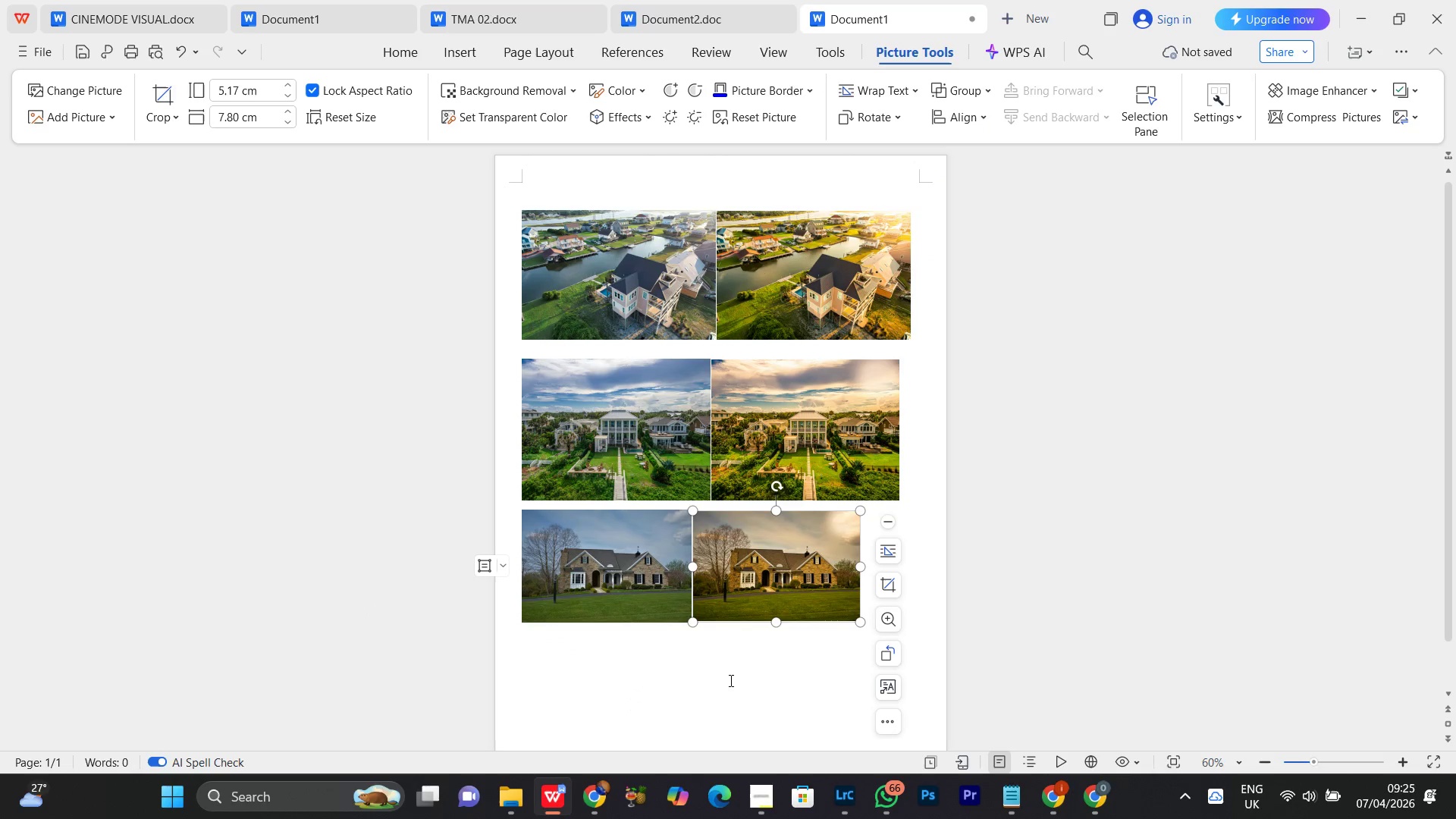 
left_click([730, 680])
 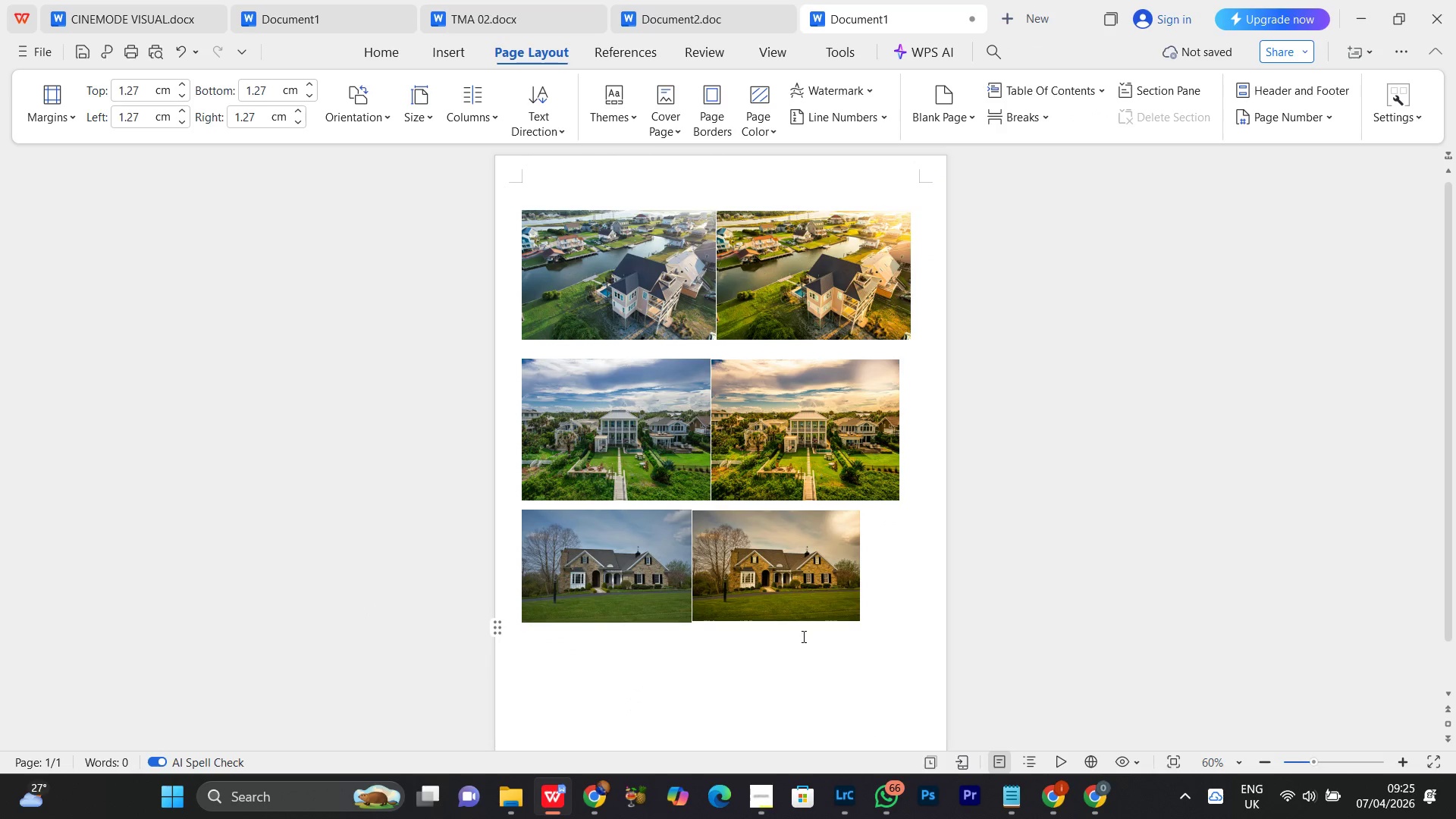 
left_click([799, 621])
 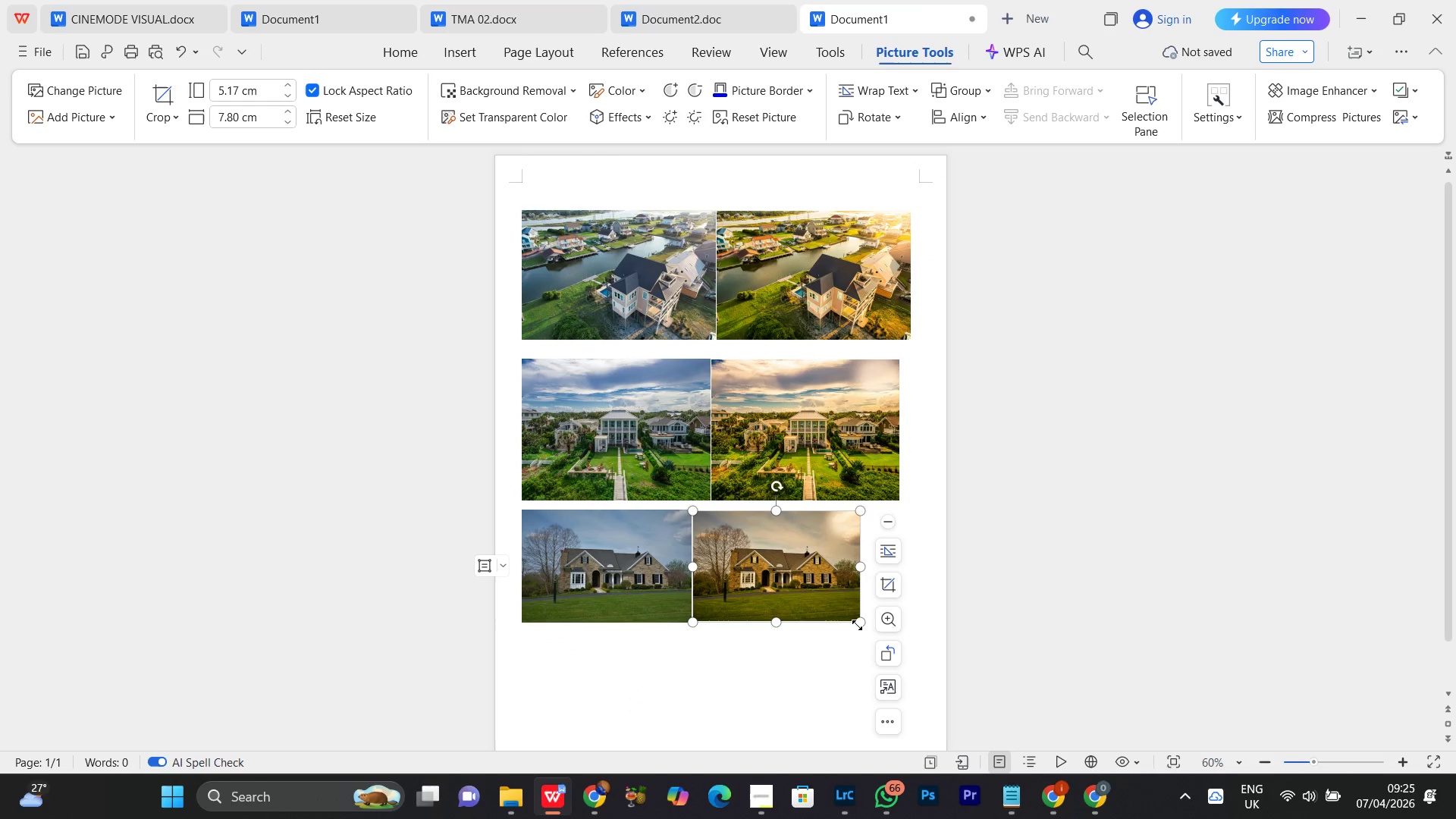 
left_click_drag(start_coordinate=[861, 620], to_coordinate=[885, 643])
 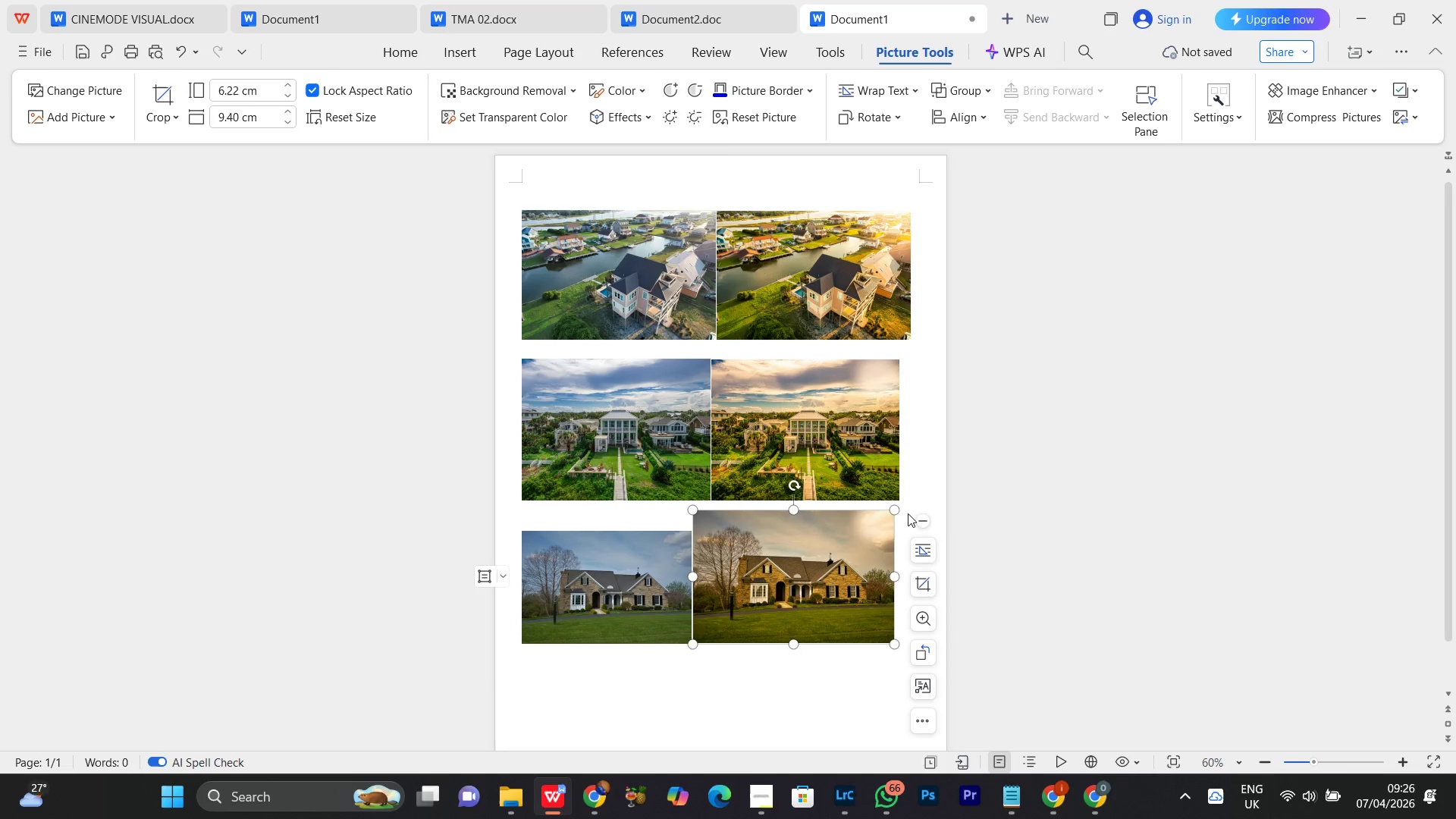 
left_click_drag(start_coordinate=[894, 511], to_coordinate=[888, 526])
 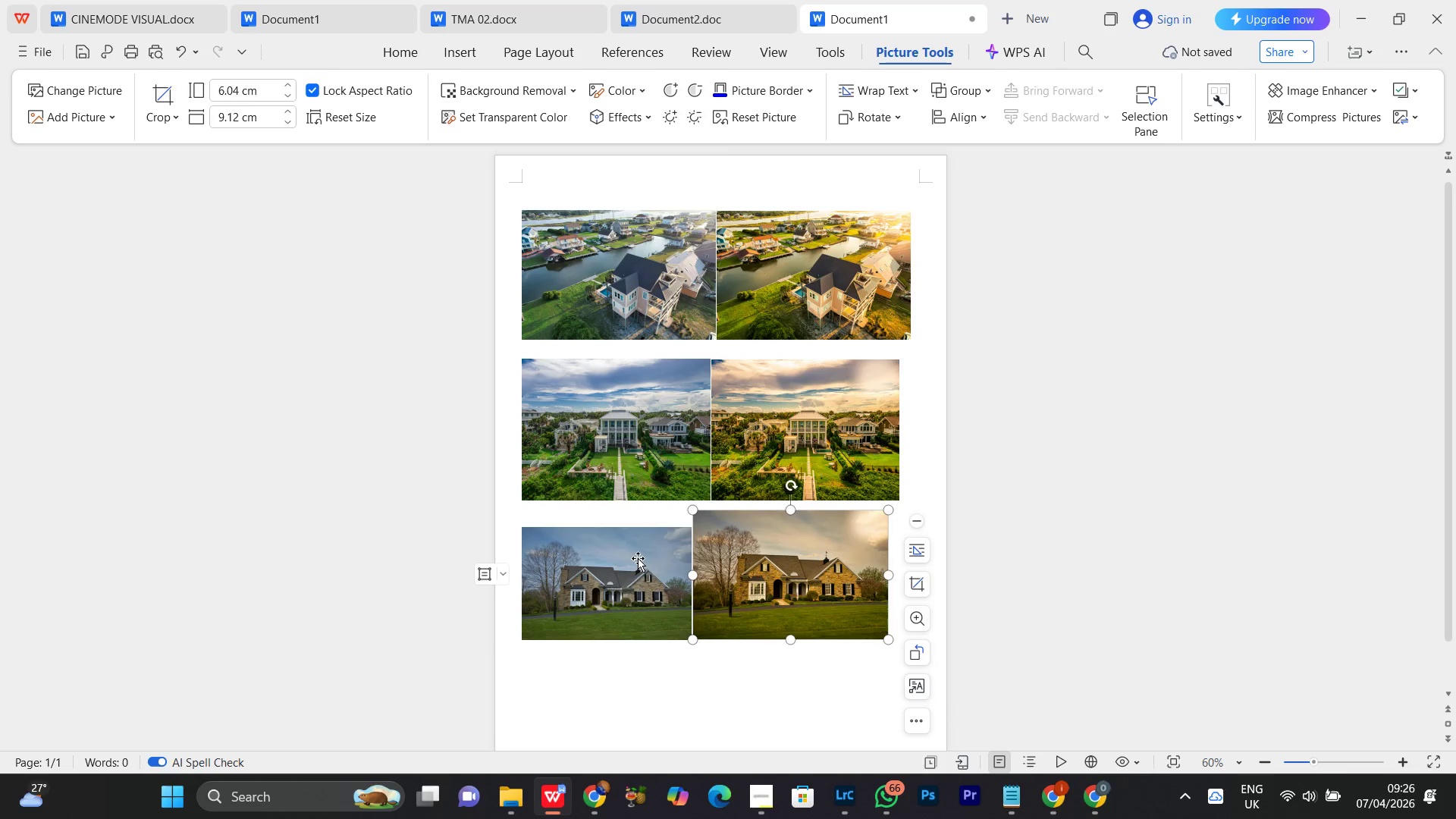 
left_click([638, 558])
 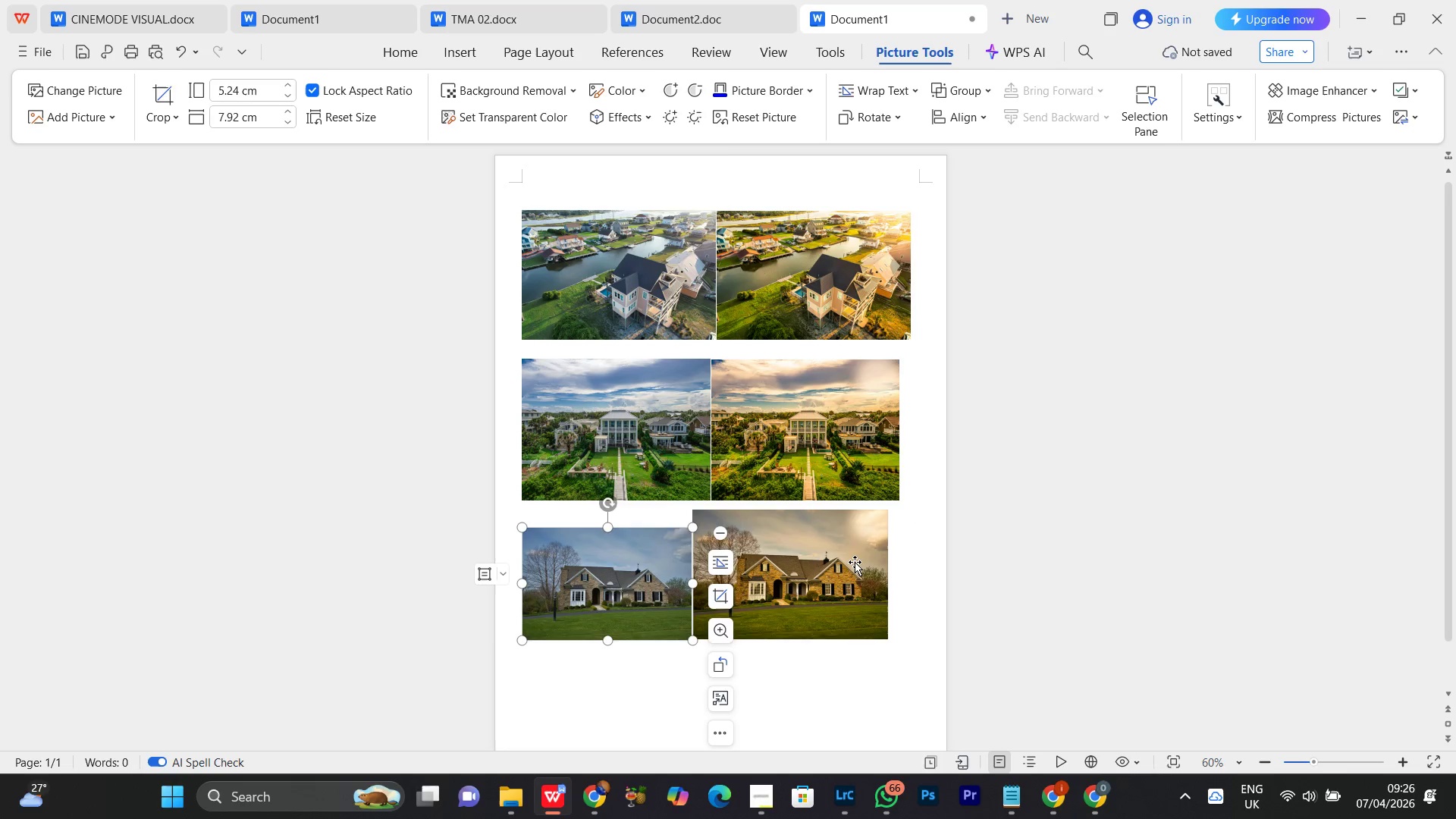 
left_click([855, 560])
 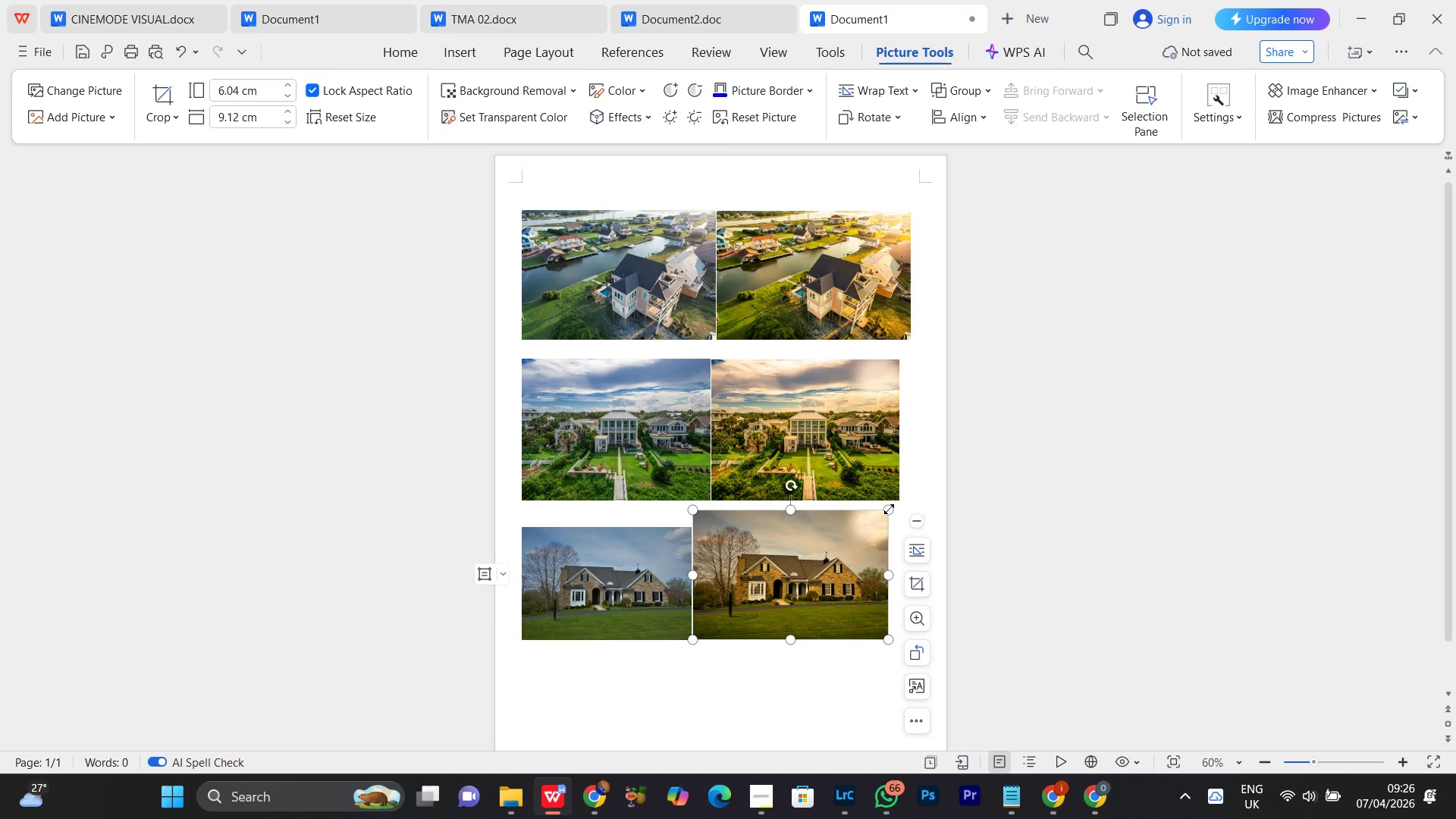 
left_click_drag(start_coordinate=[889, 509], to_coordinate=[880, 527])
 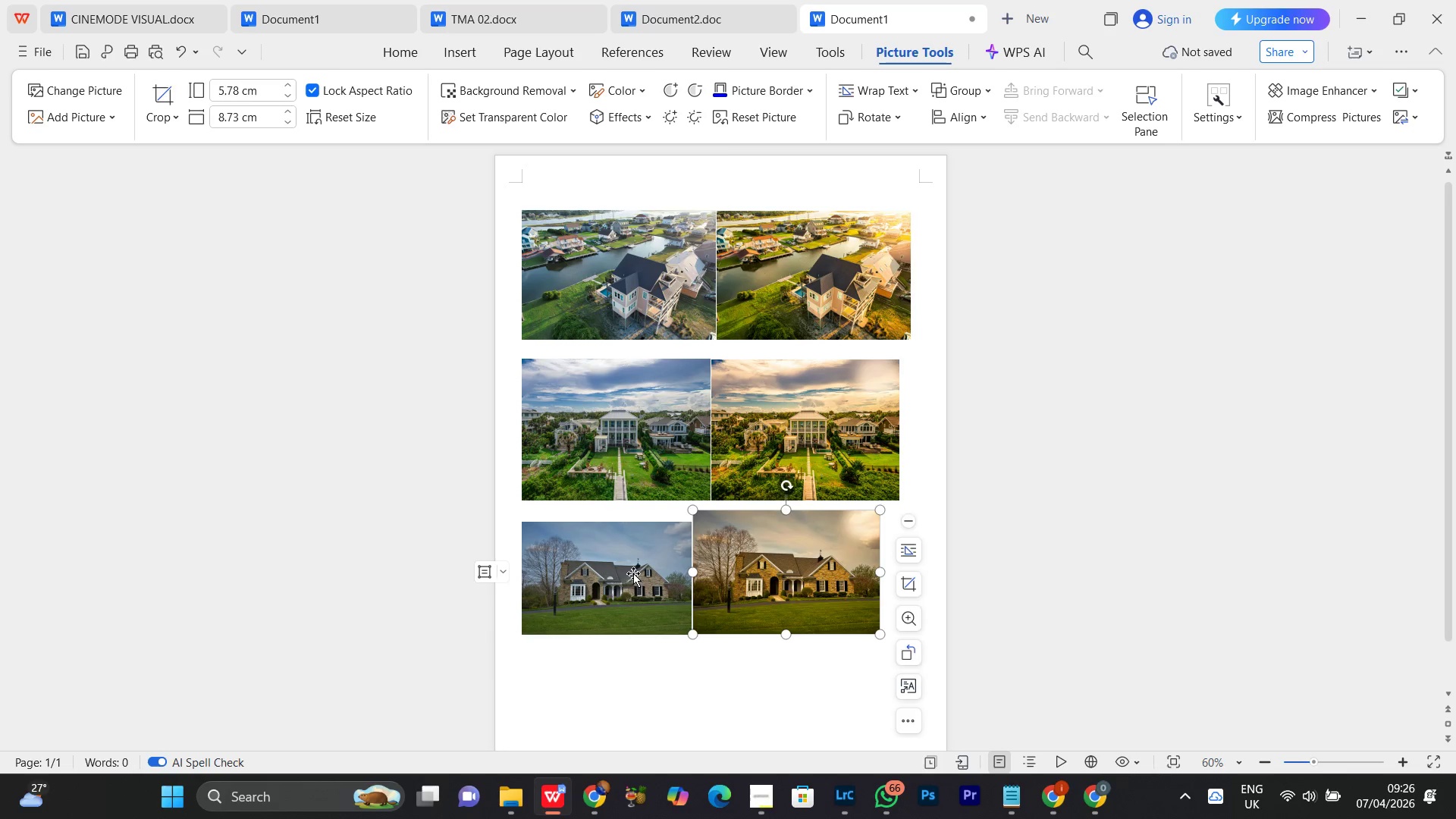 
left_click([633, 573])
 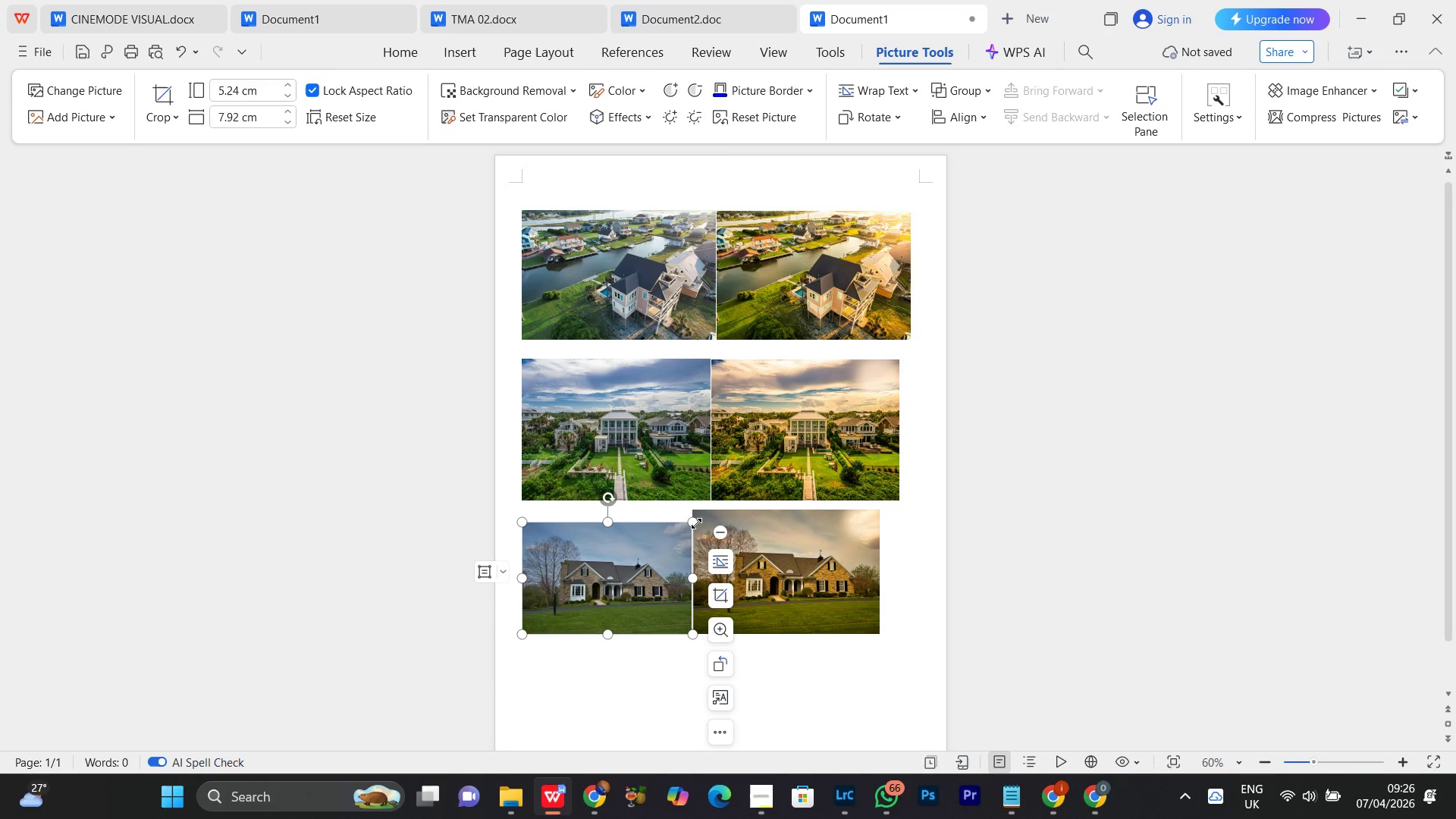 
left_click_drag(start_coordinate=[696, 523], to_coordinate=[715, 519])
 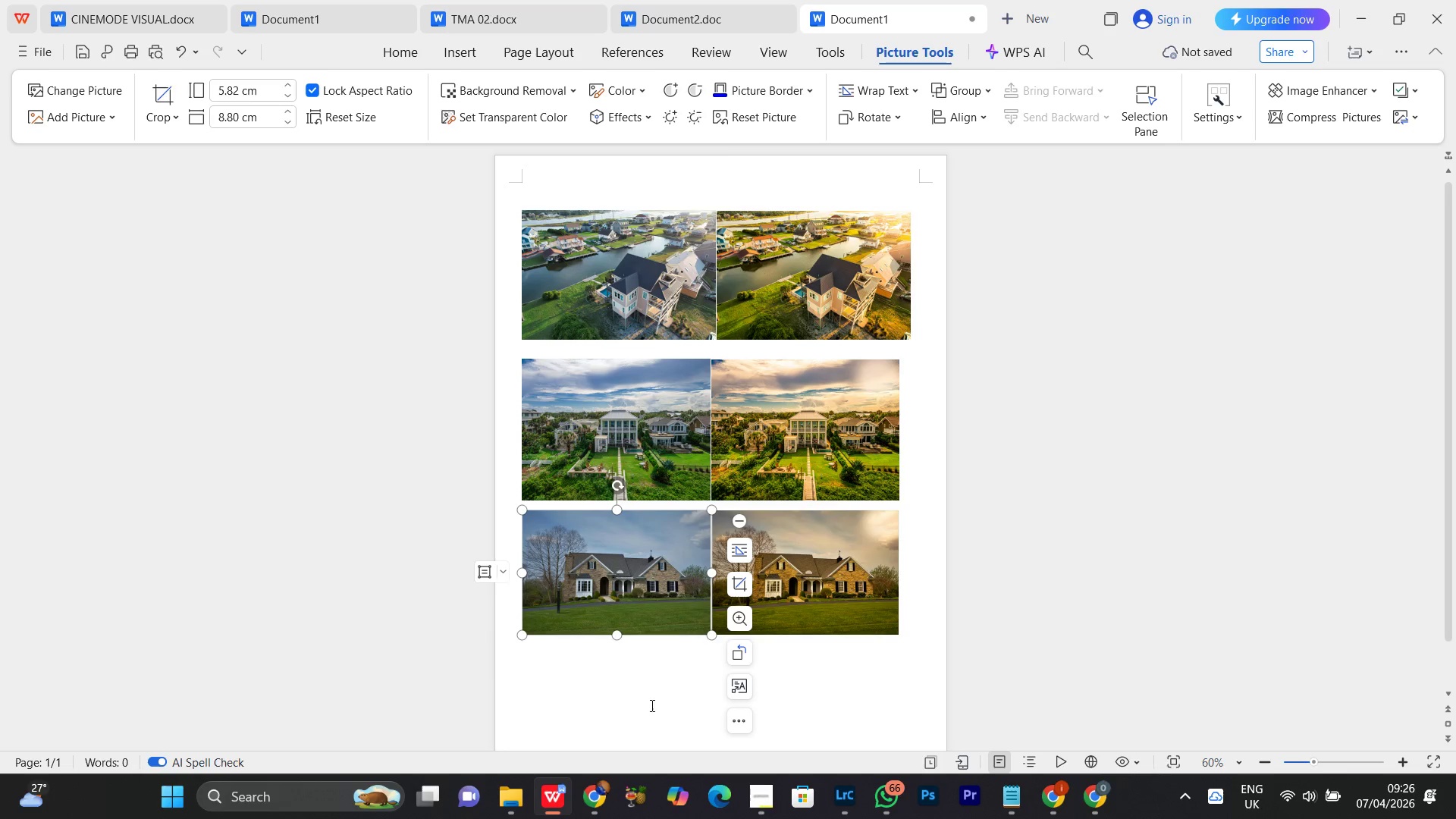 
left_click([608, 689])
 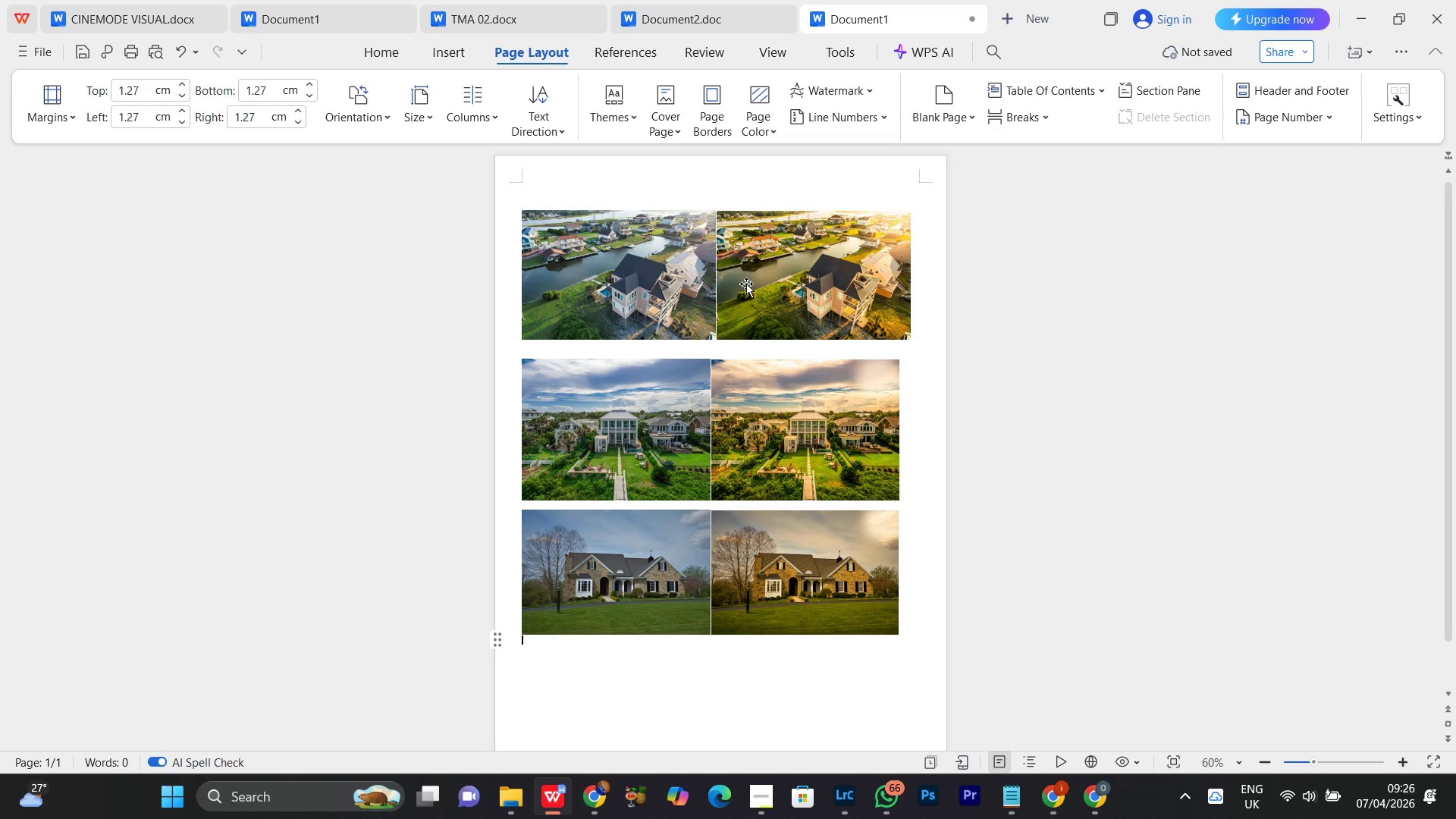 
scroll: coordinate [668, 309], scroll_direction: up, amount: 5.0
 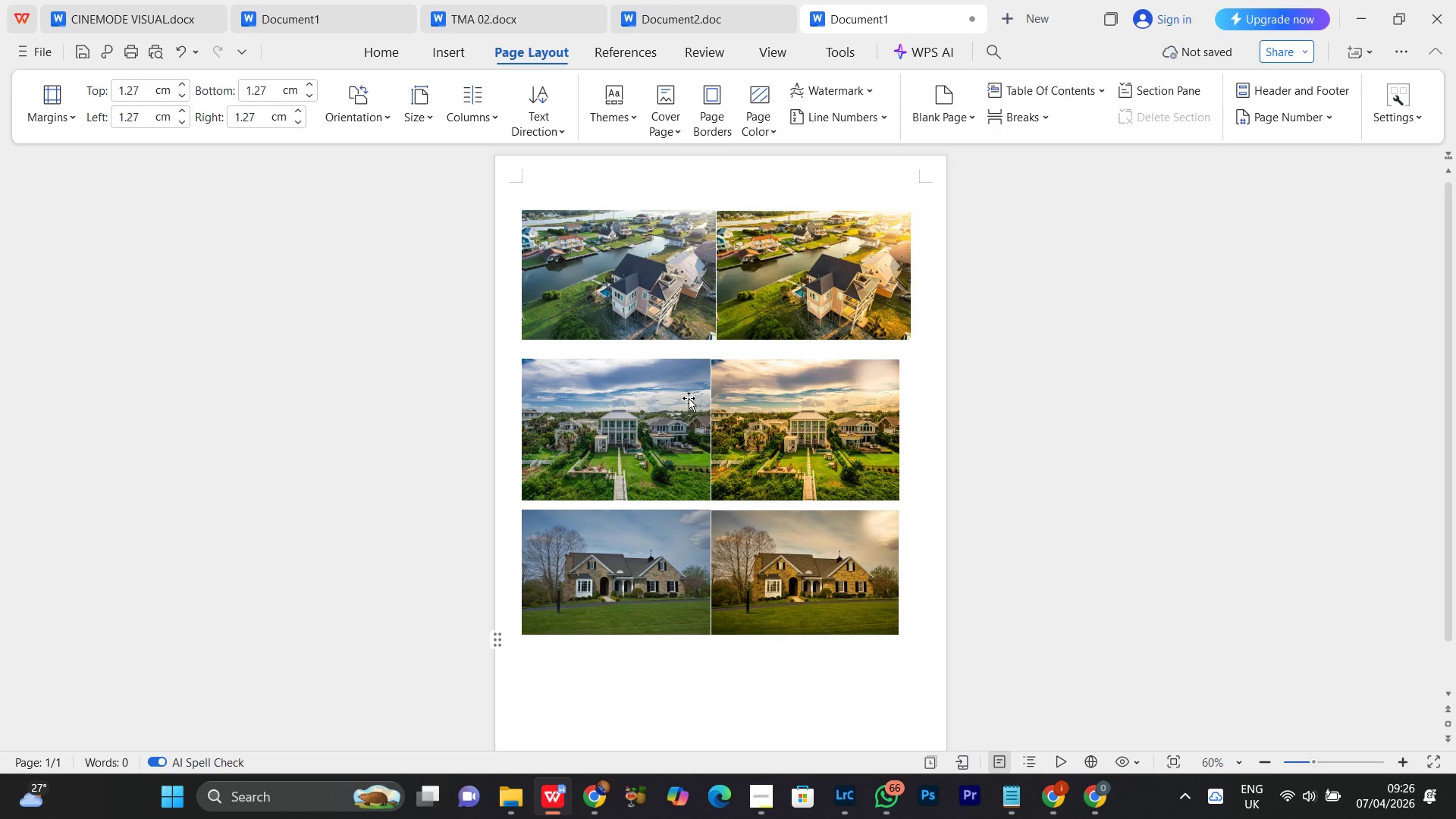 
key(PrintScreen)
 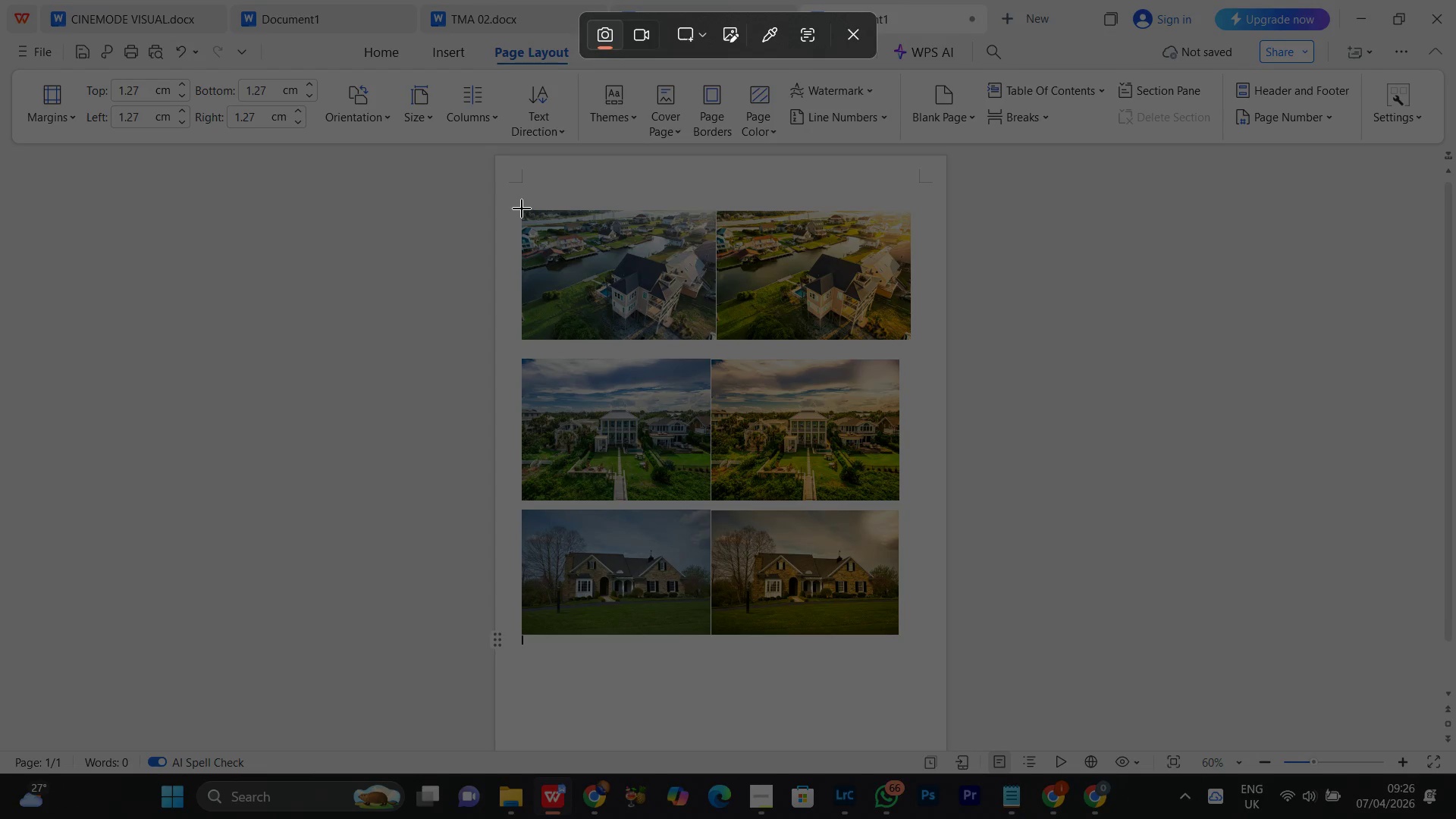 
left_click_drag(start_coordinate=[522, 209], to_coordinate=[908, 350])
 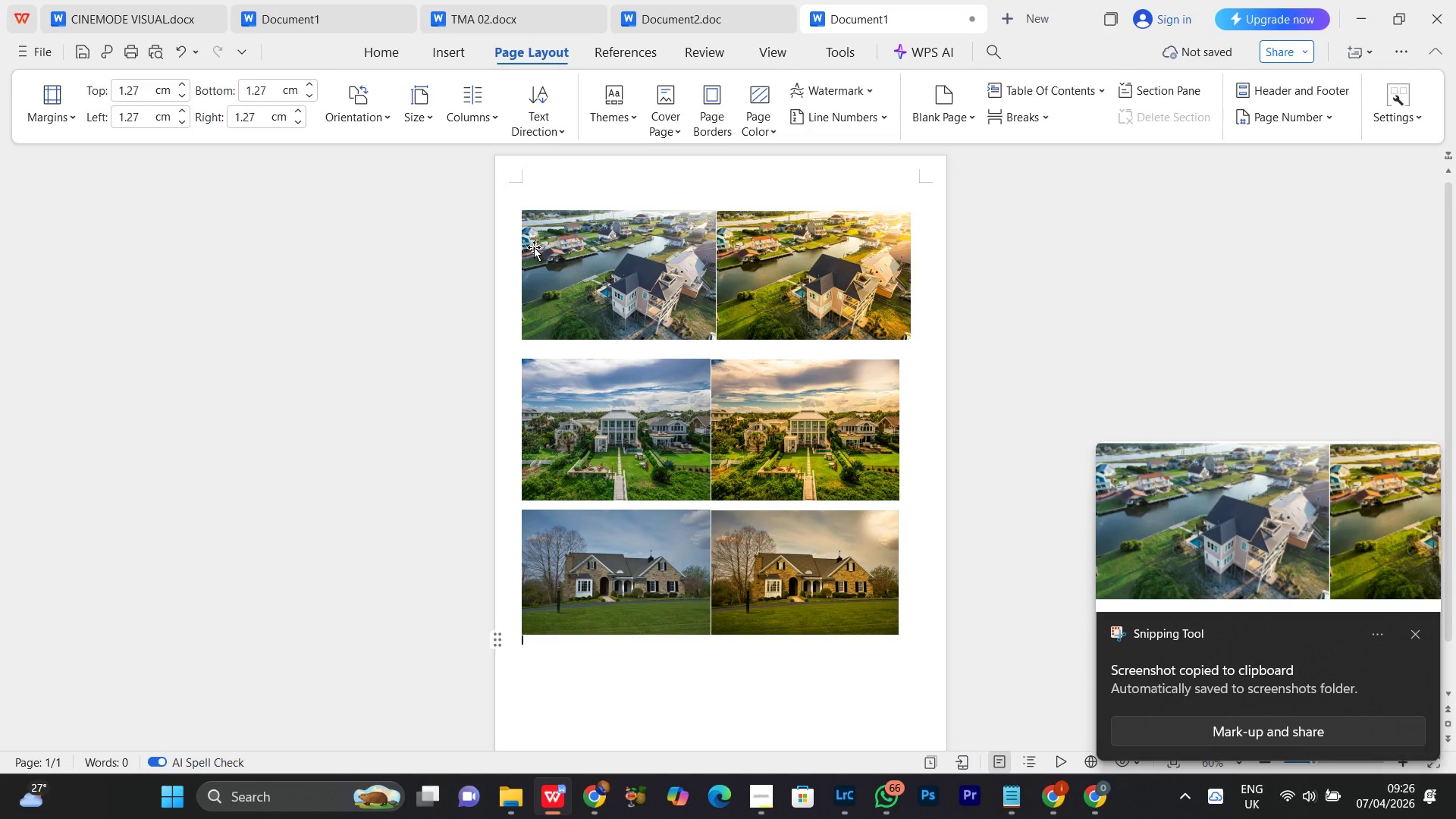 
key(T)
 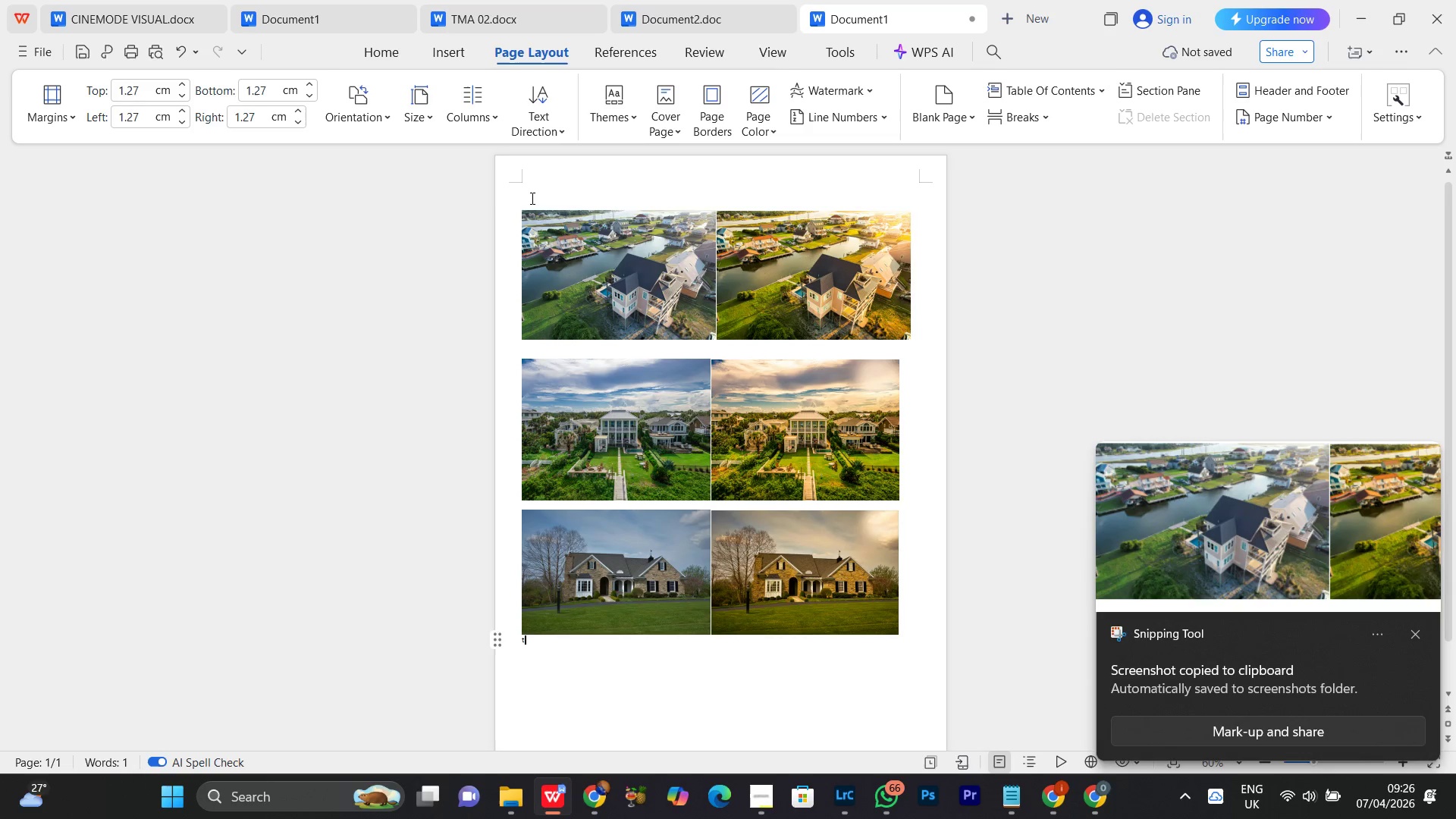 
left_click([530, 198])
 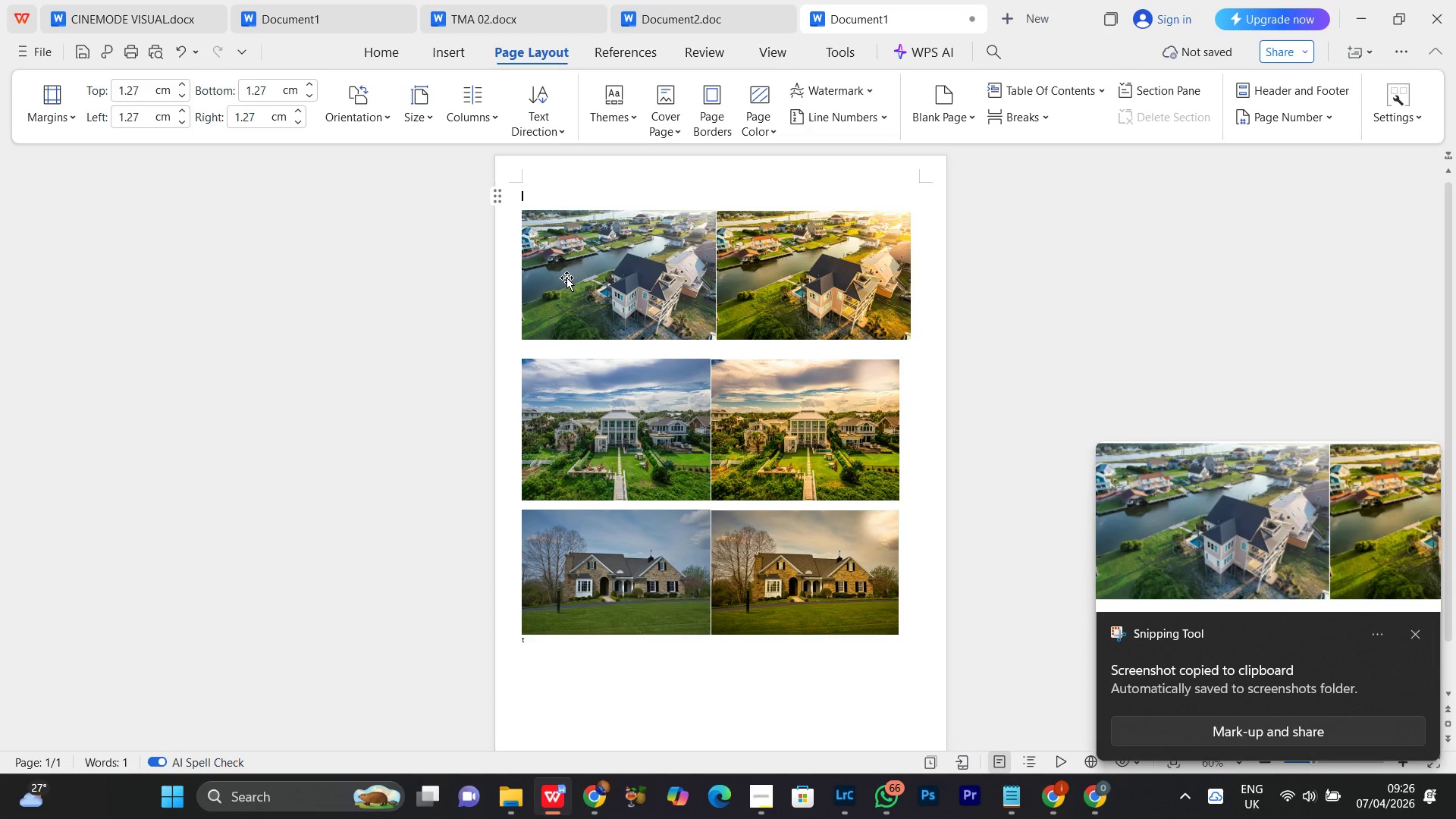 
key(Enter)
 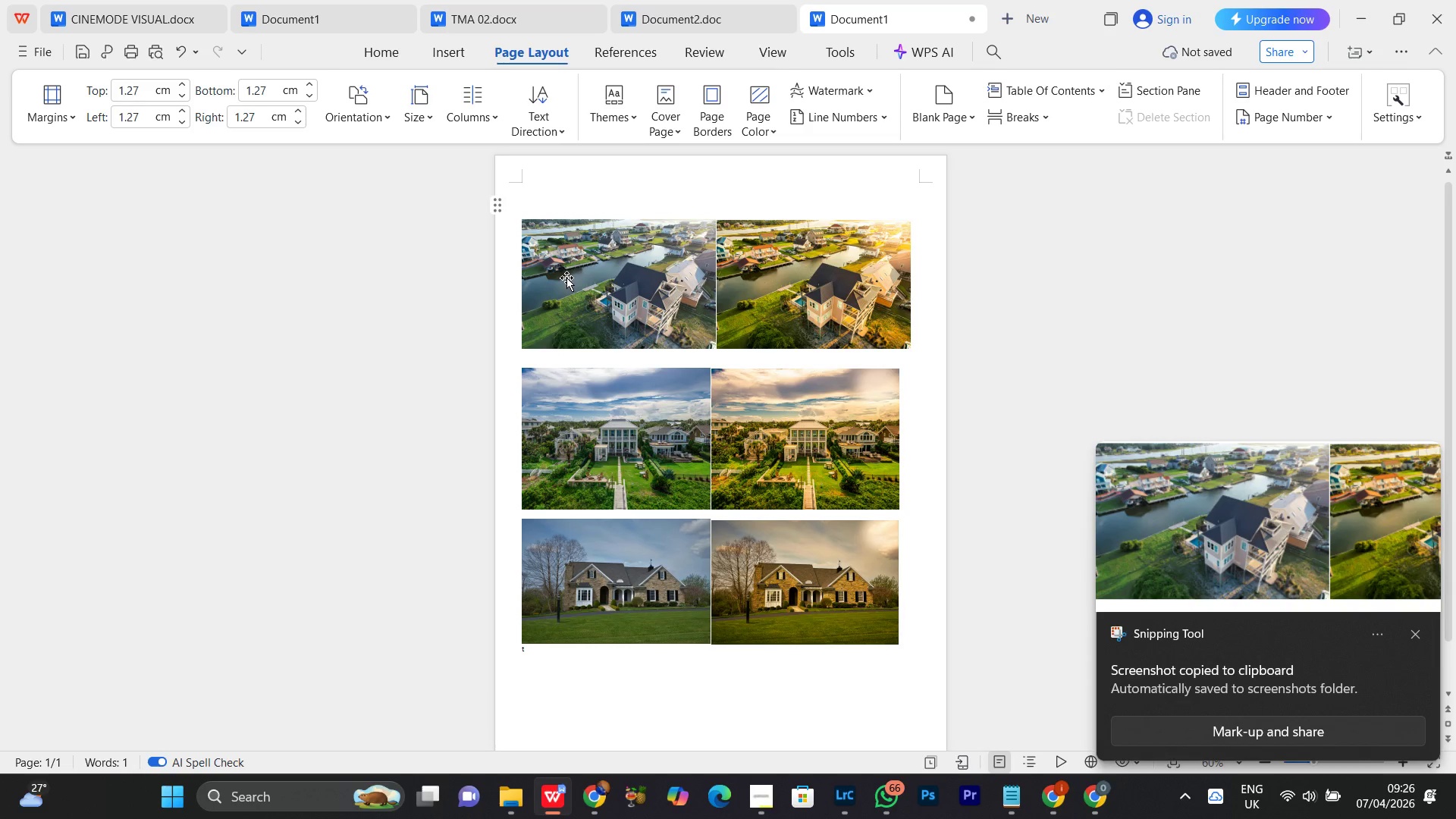 
key(Backspace)
 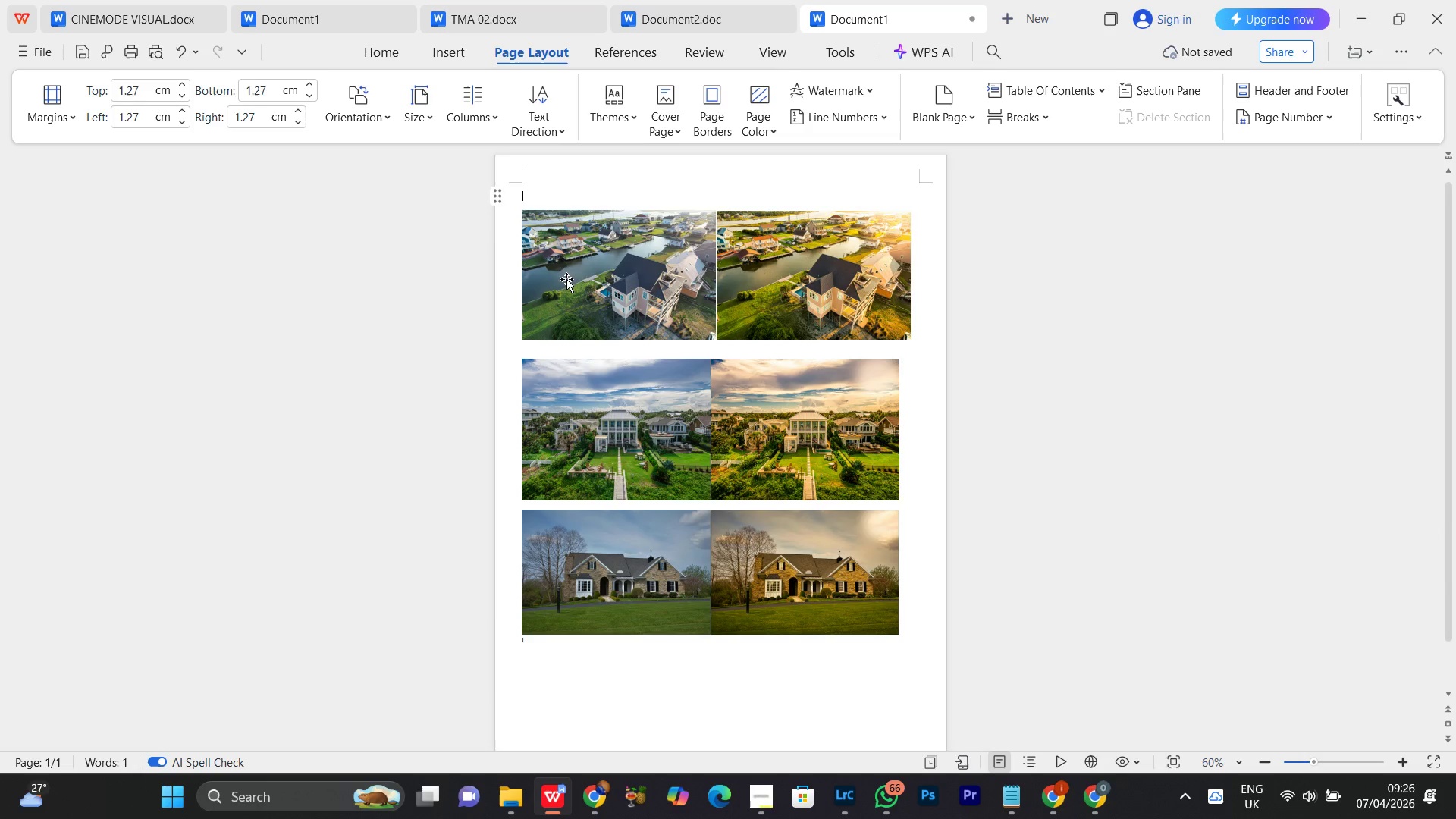 
key(ArrowDown)
 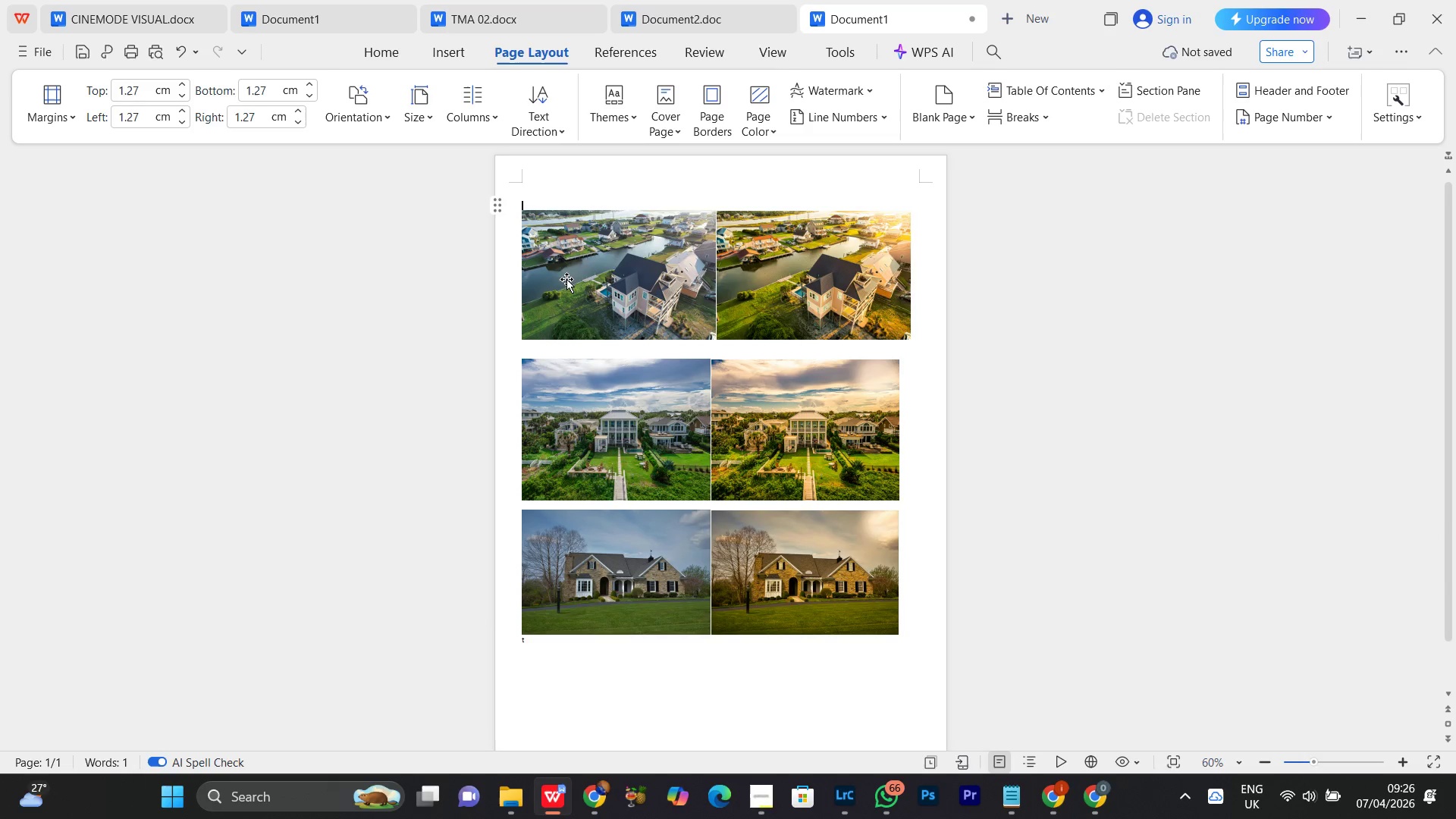 
type(Be)
key(Backspace)
type(EFORE)
 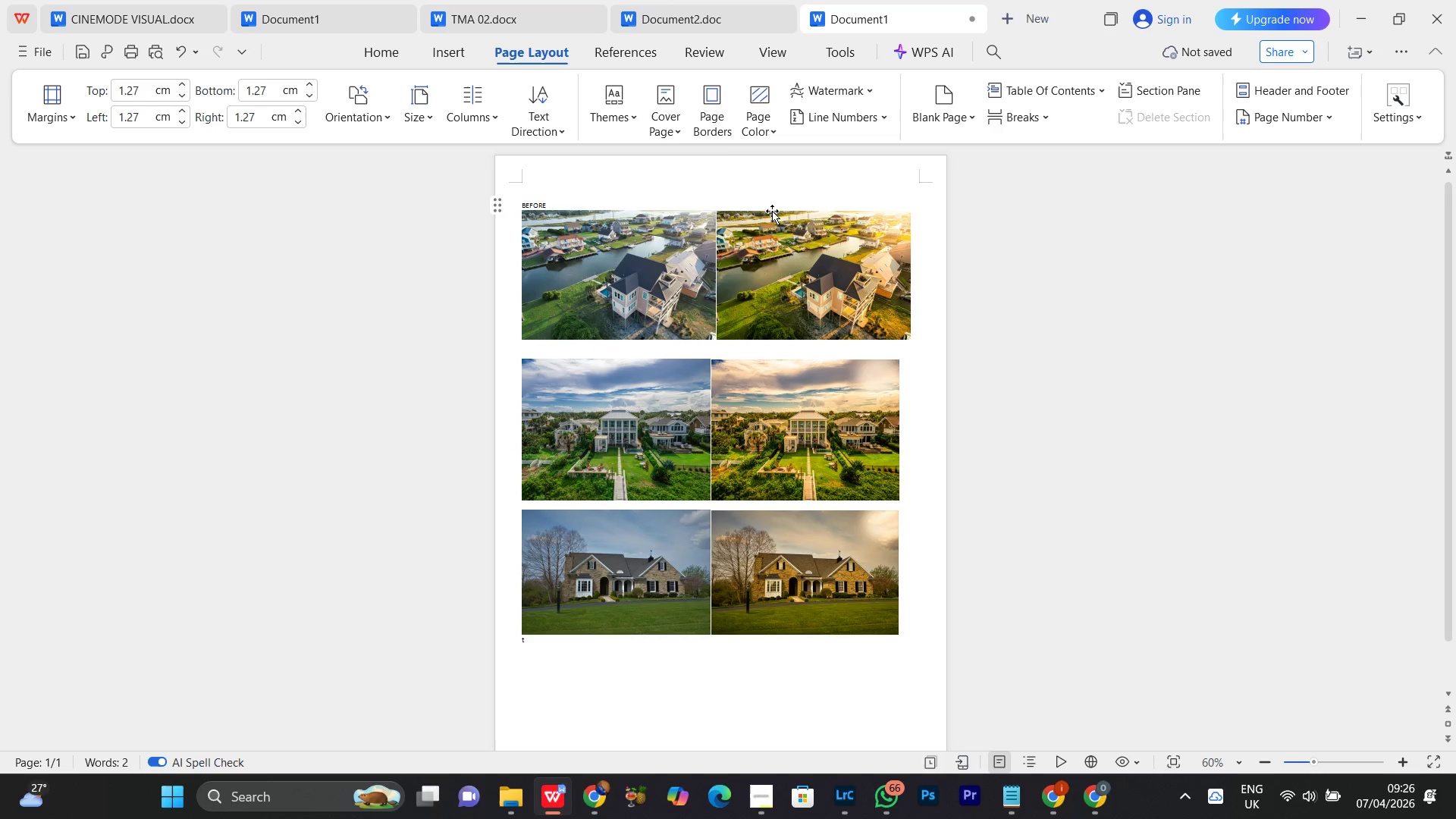 
hold_key(key=Space, duration=1.51)
 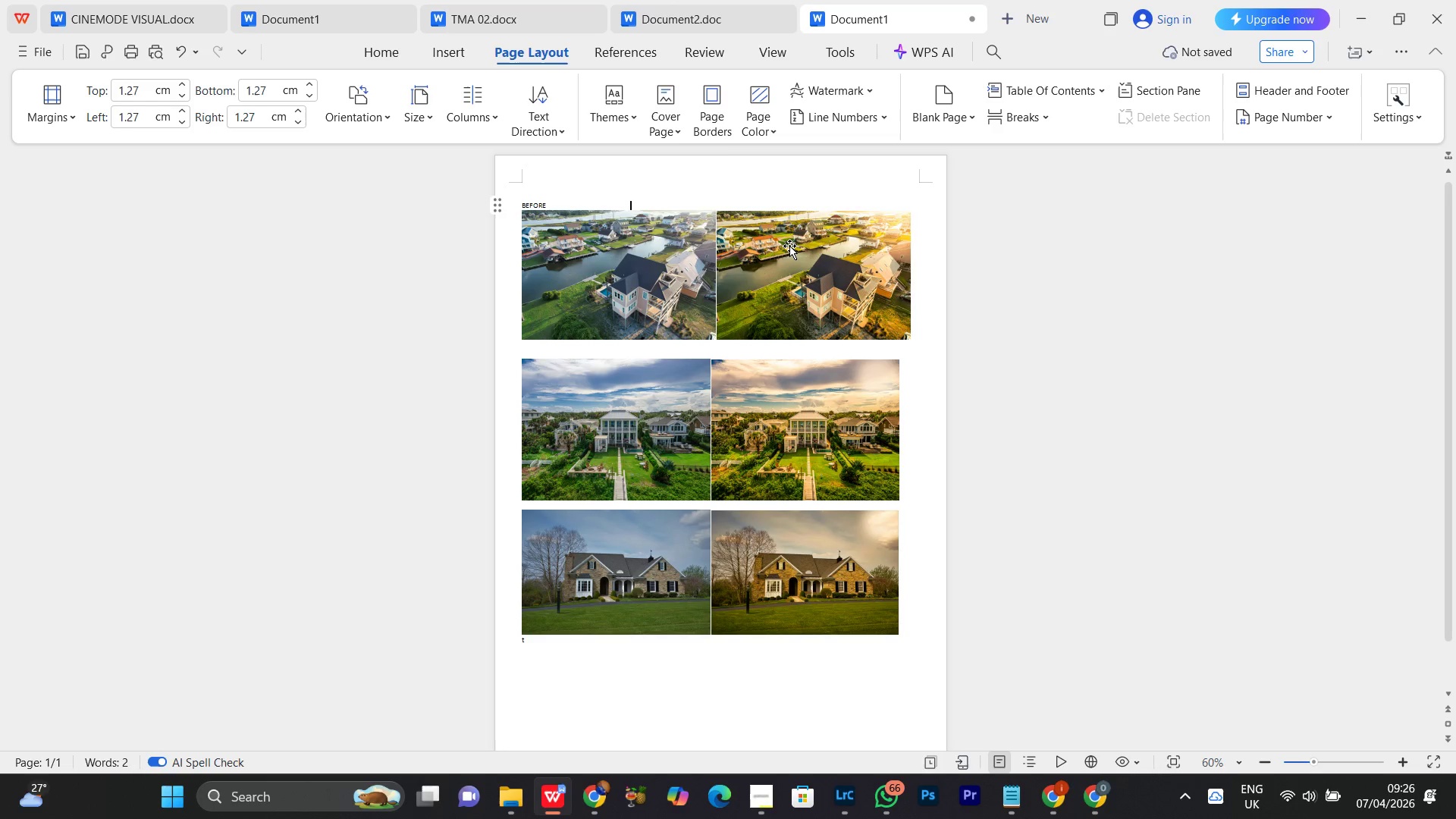 
hold_key(key=Space, duration=1.52)
 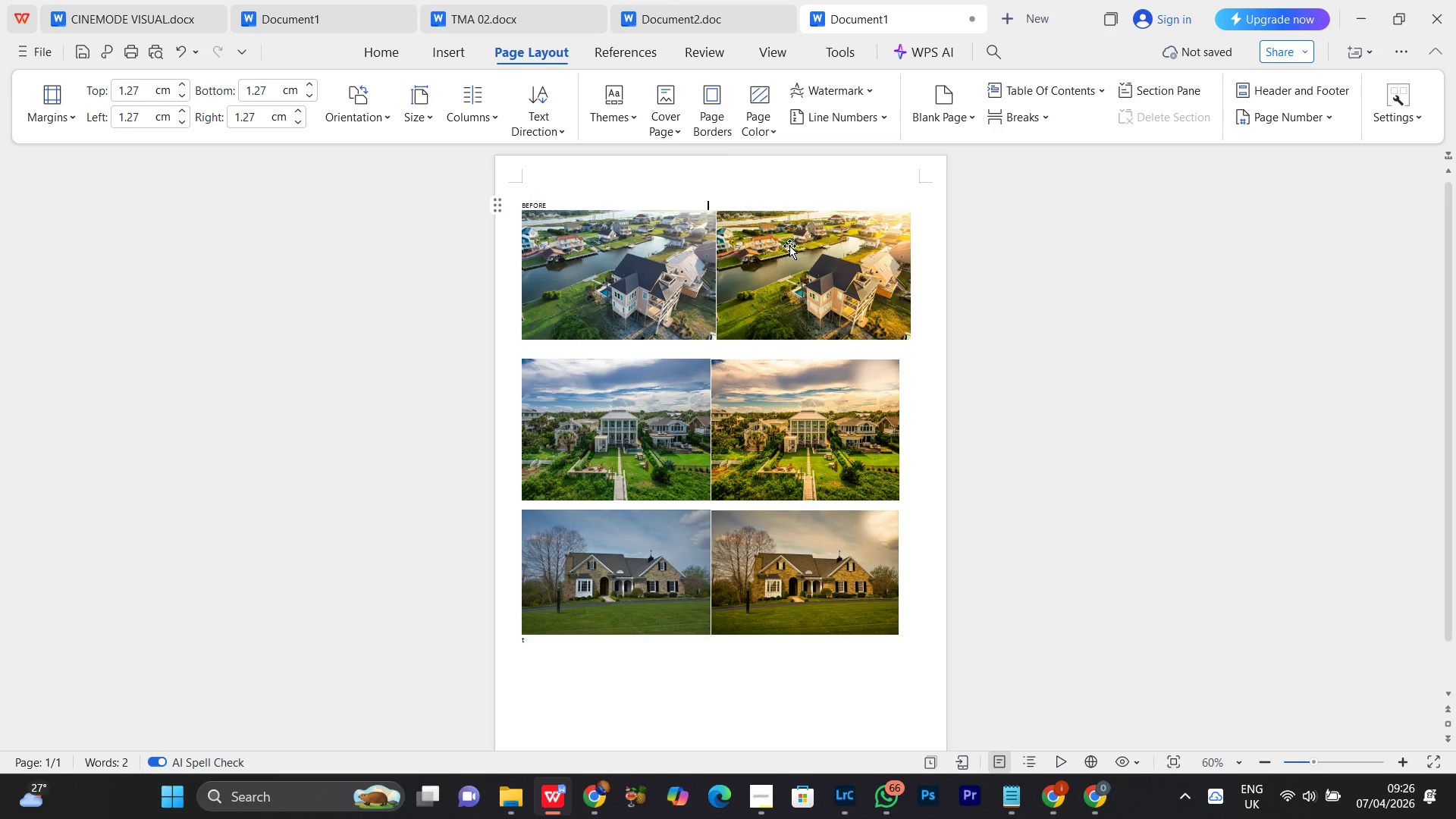 
hold_key(key=Space, duration=0.91)
 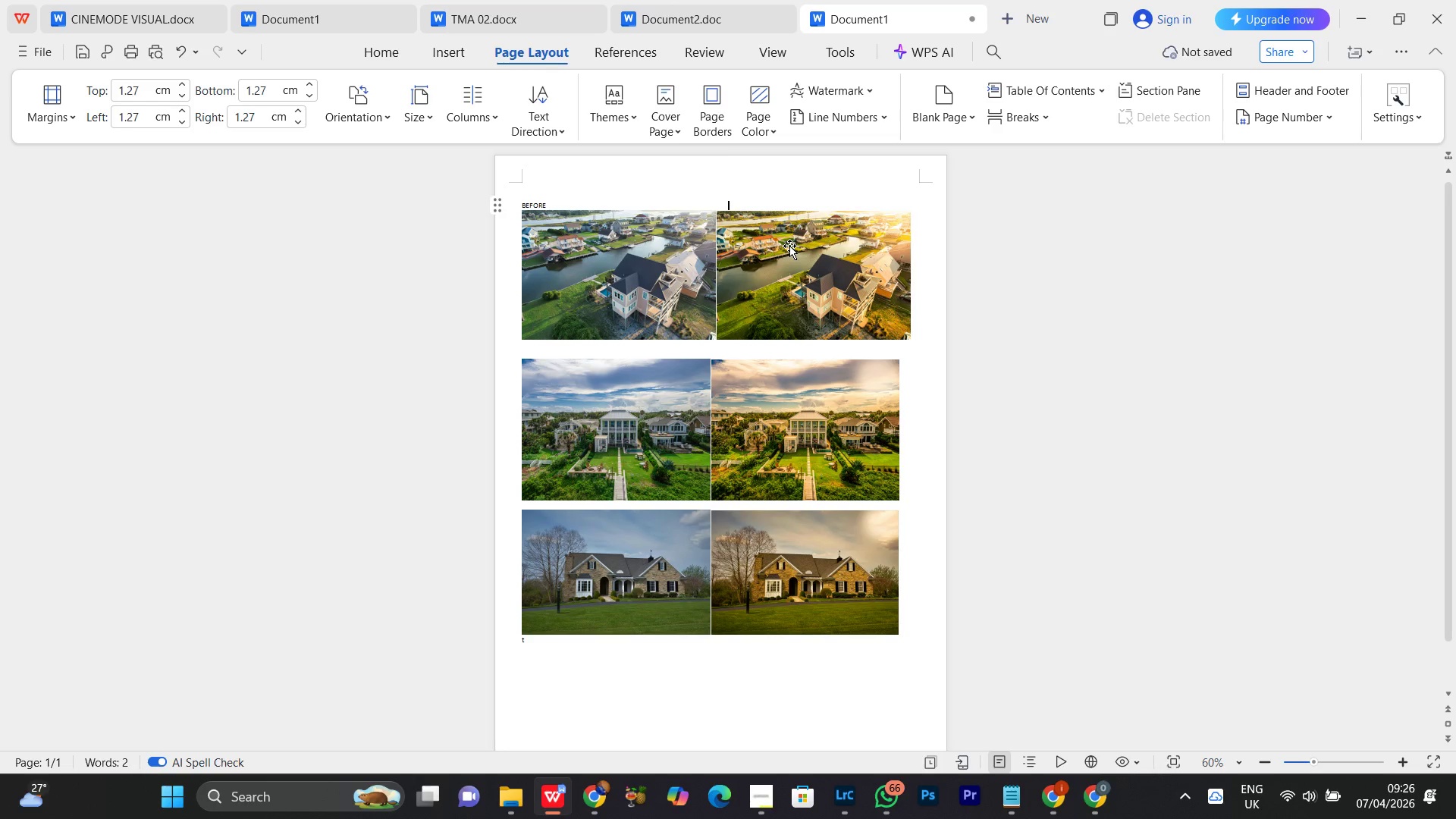 
key(Backspace)
key(Backspace)
key(Backspace)
key(Backspace)
key(Backspace)
type( AFTER)
 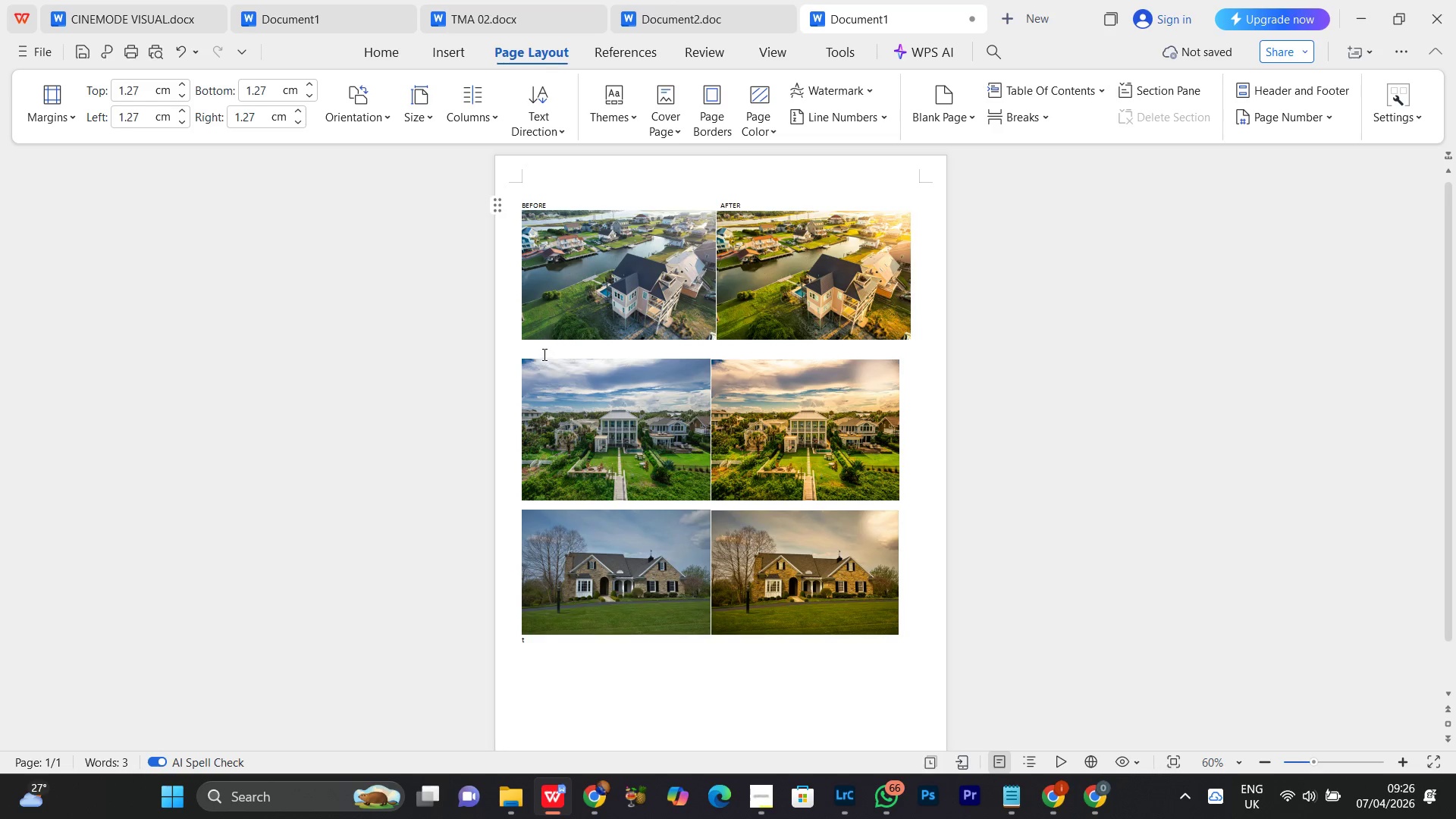 
left_click([541, 350])
 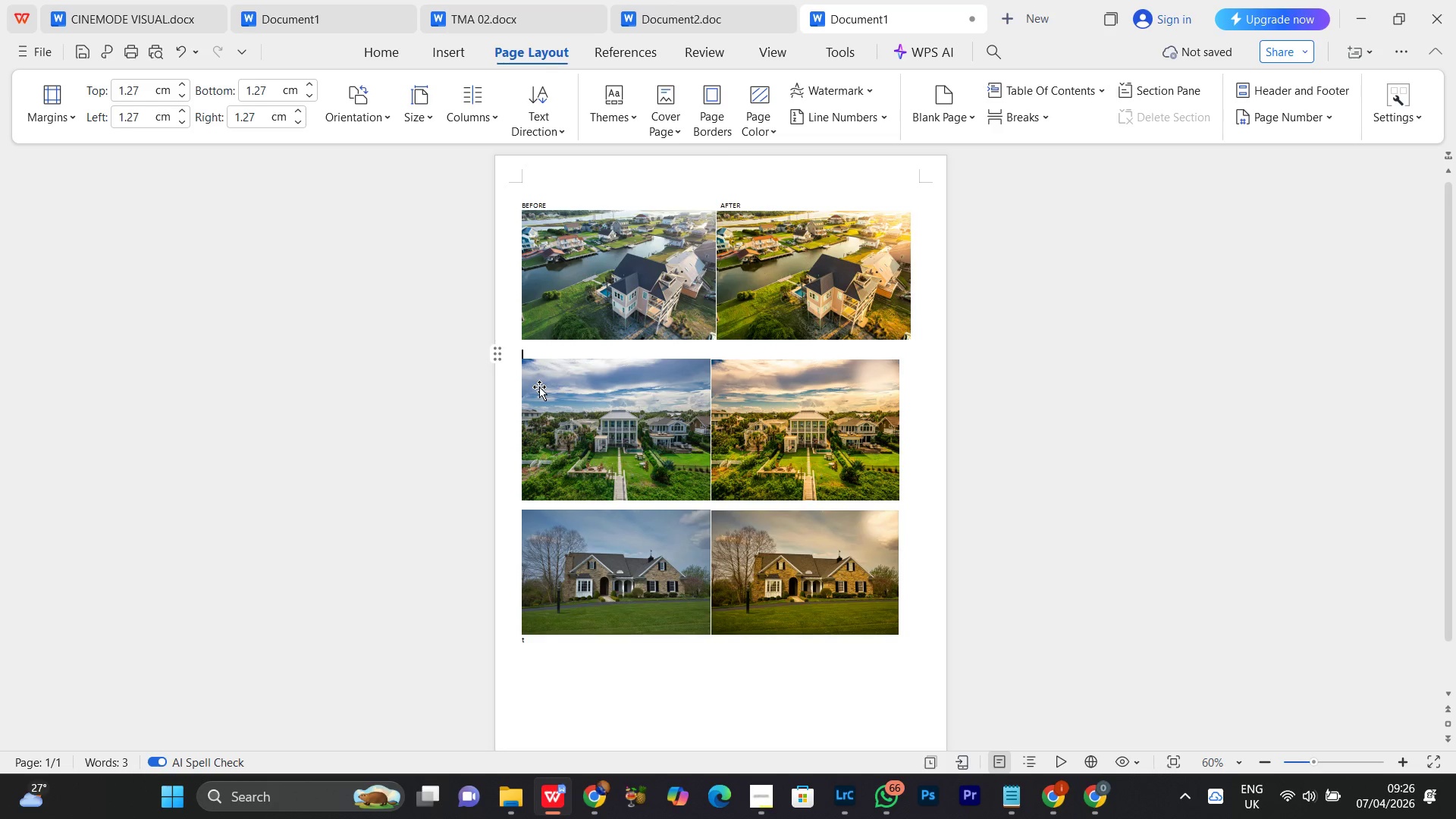 
type(BEFORE)
 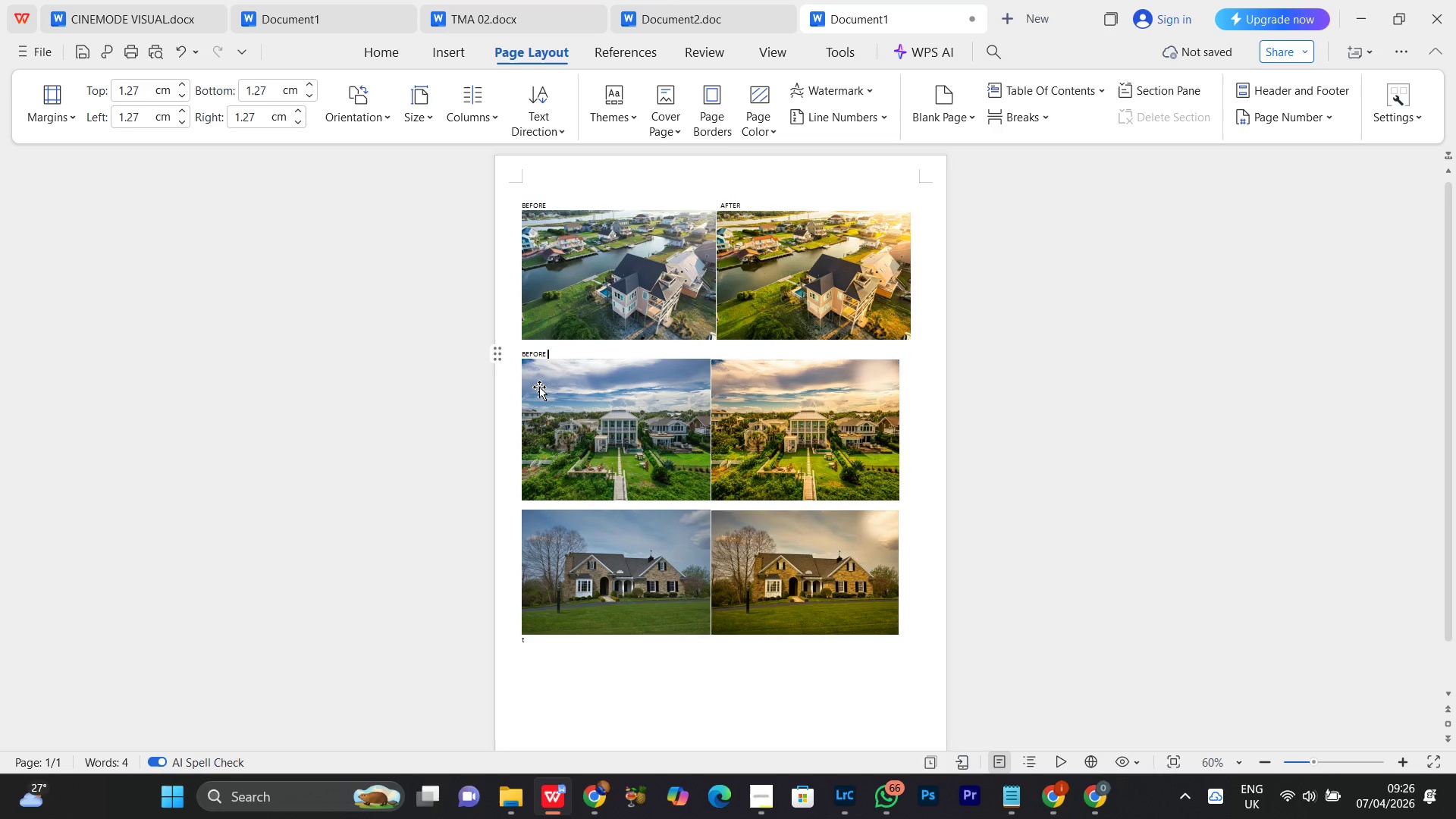 
hold_key(key=Space, duration=1.51)
 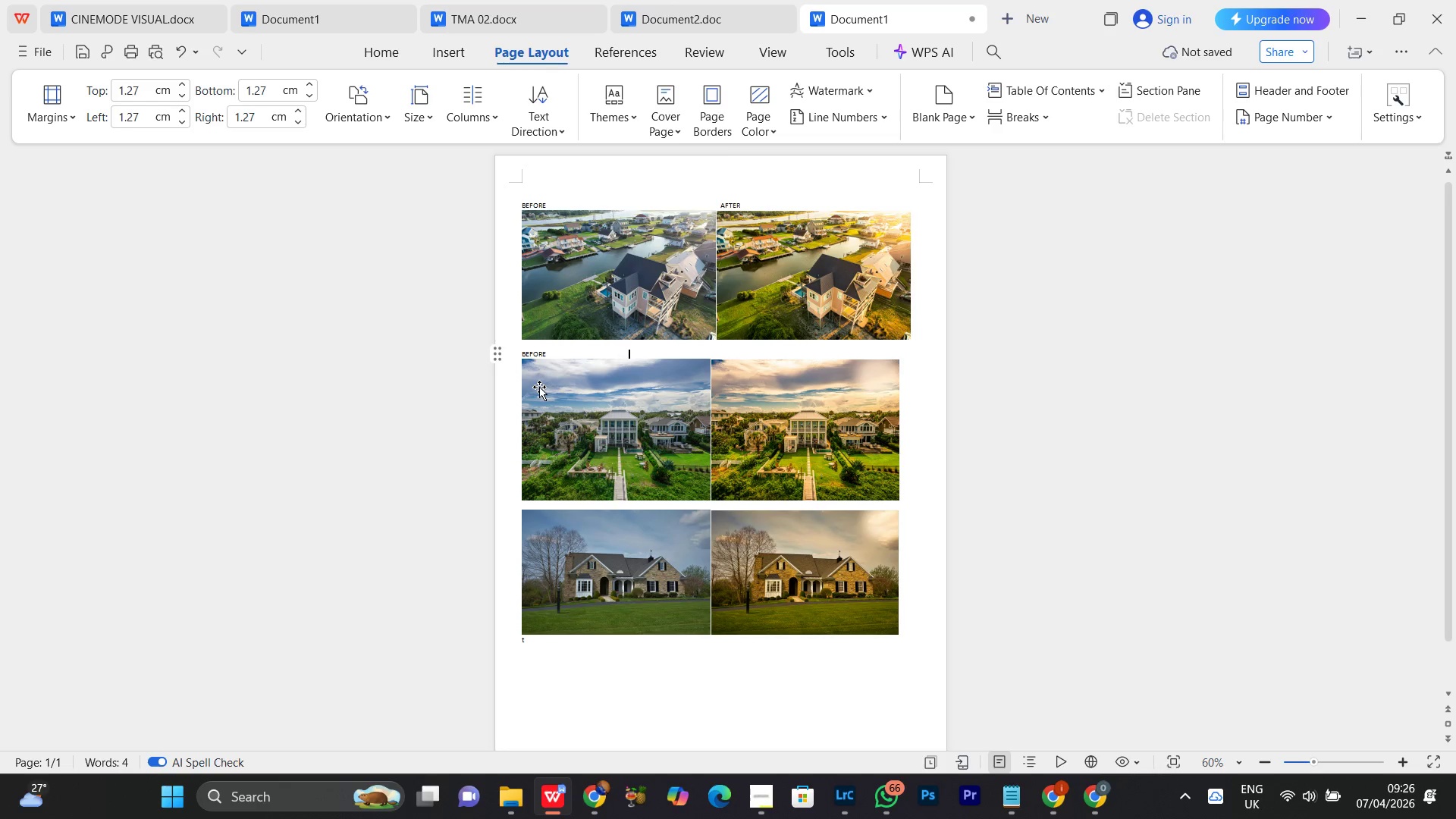 
hold_key(key=Space, duration=1.52)
 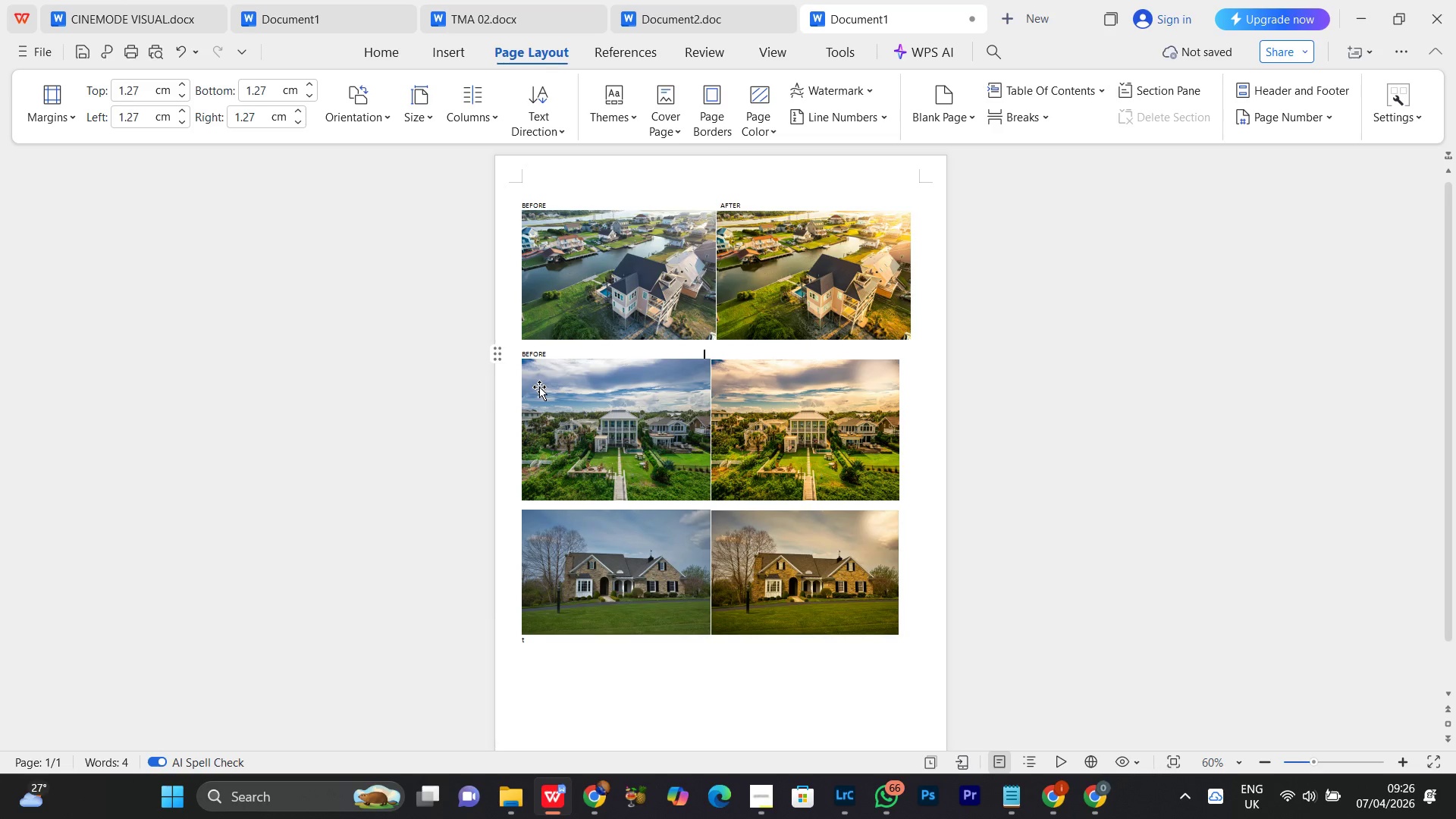 
hold_key(key=Space, duration=0.53)
 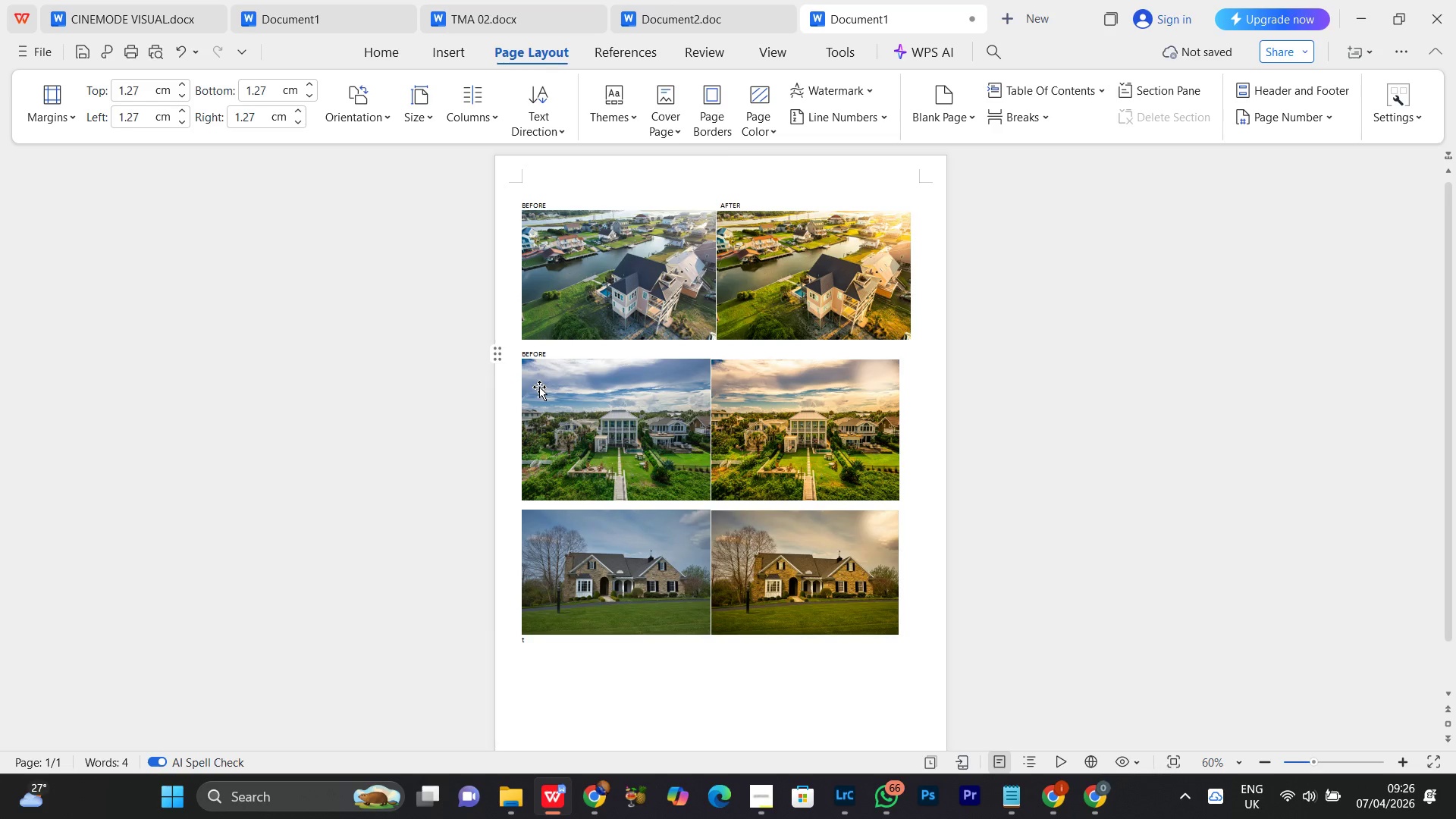 
type(   AFTER)
 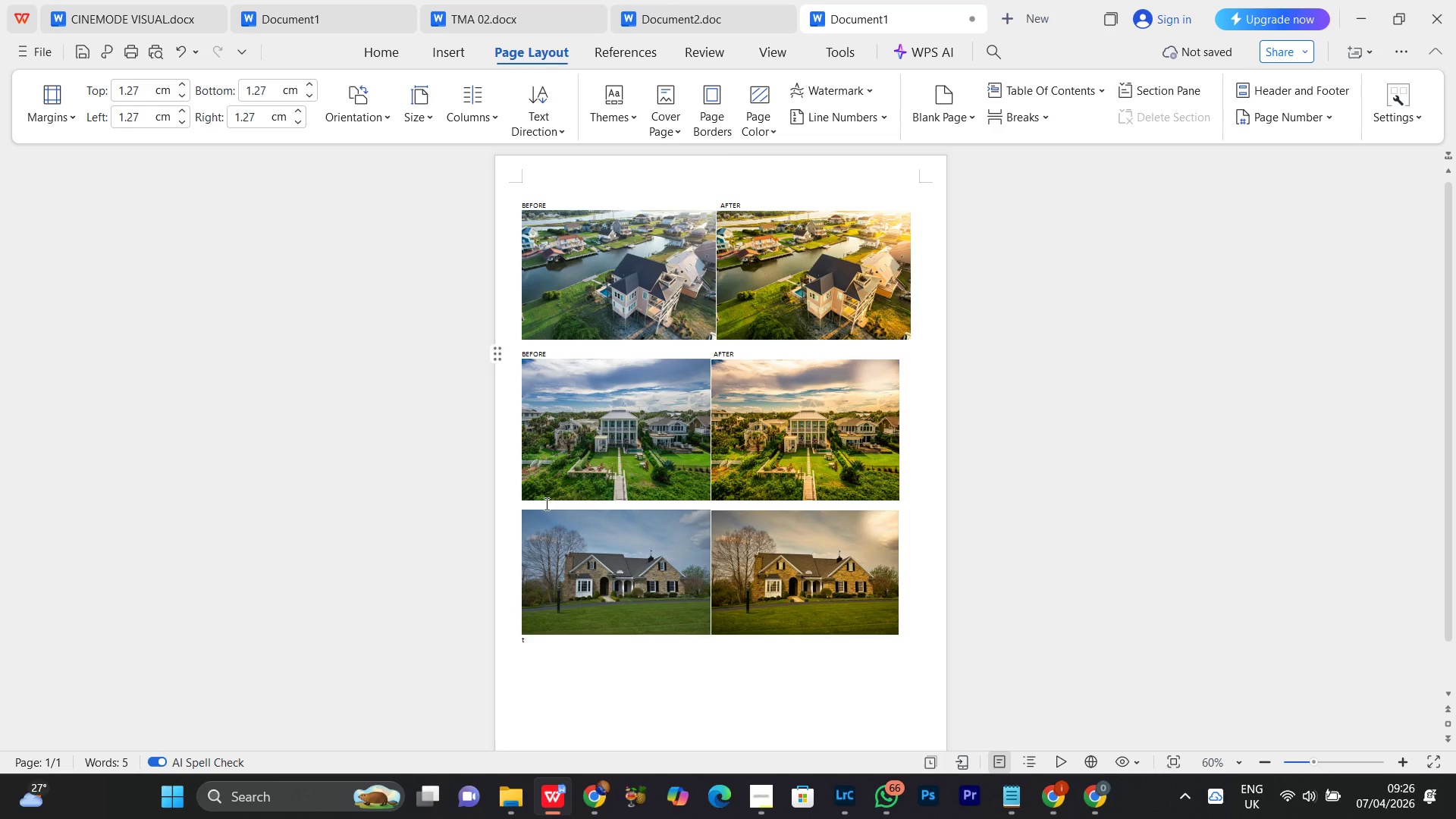 
left_click([537, 506])
 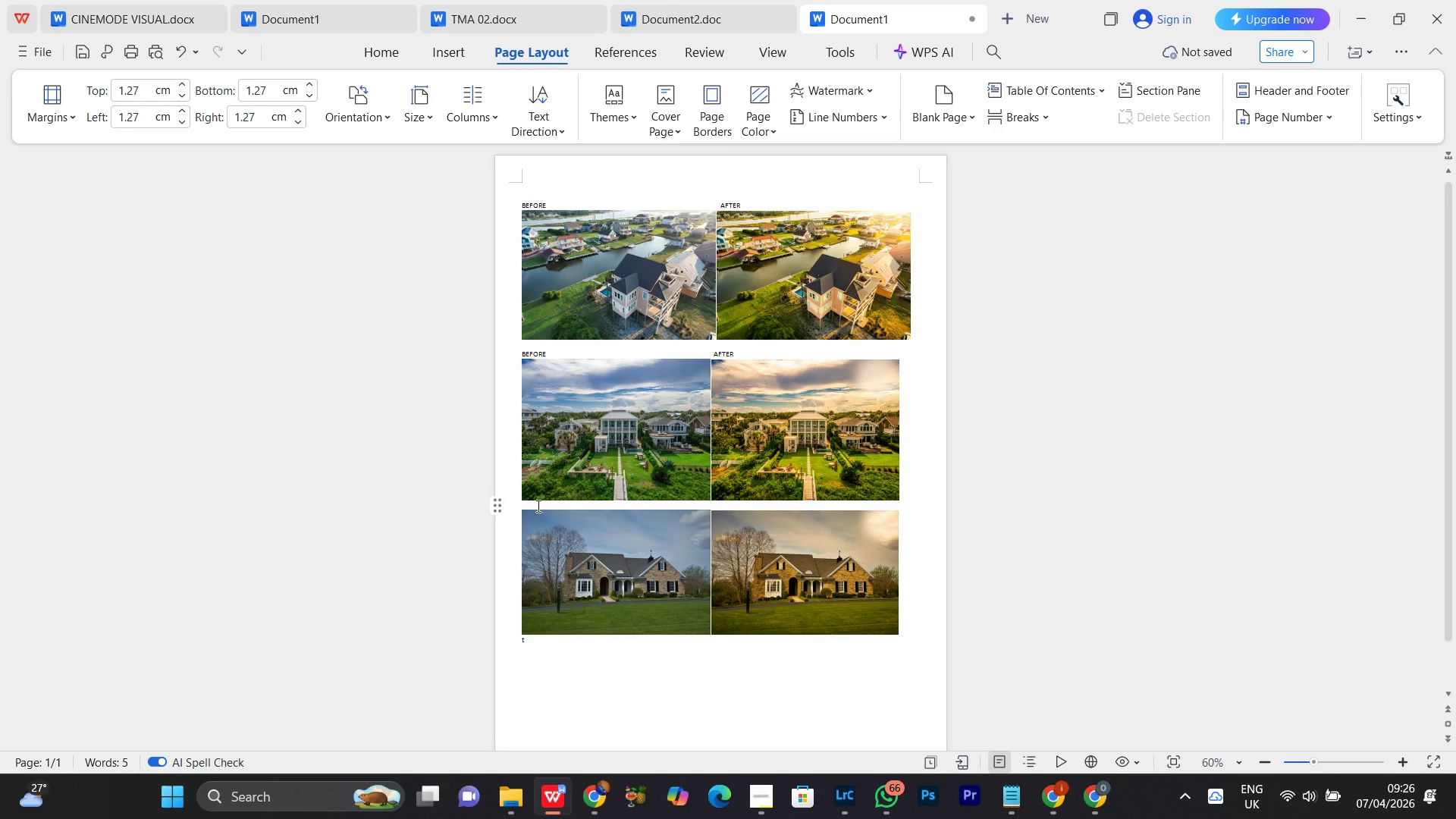 
key(Enter)
 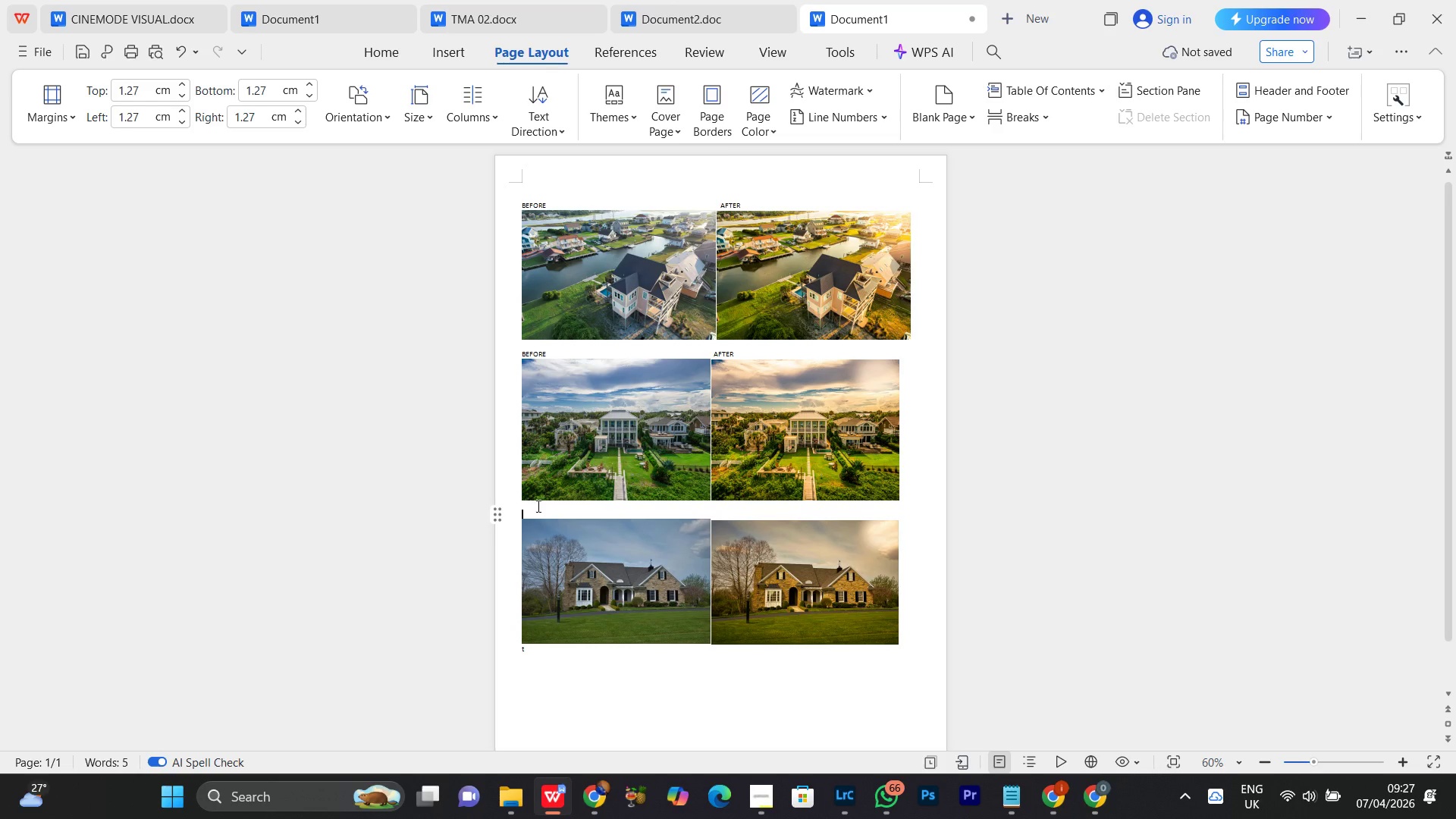 
type(BEFORE)
 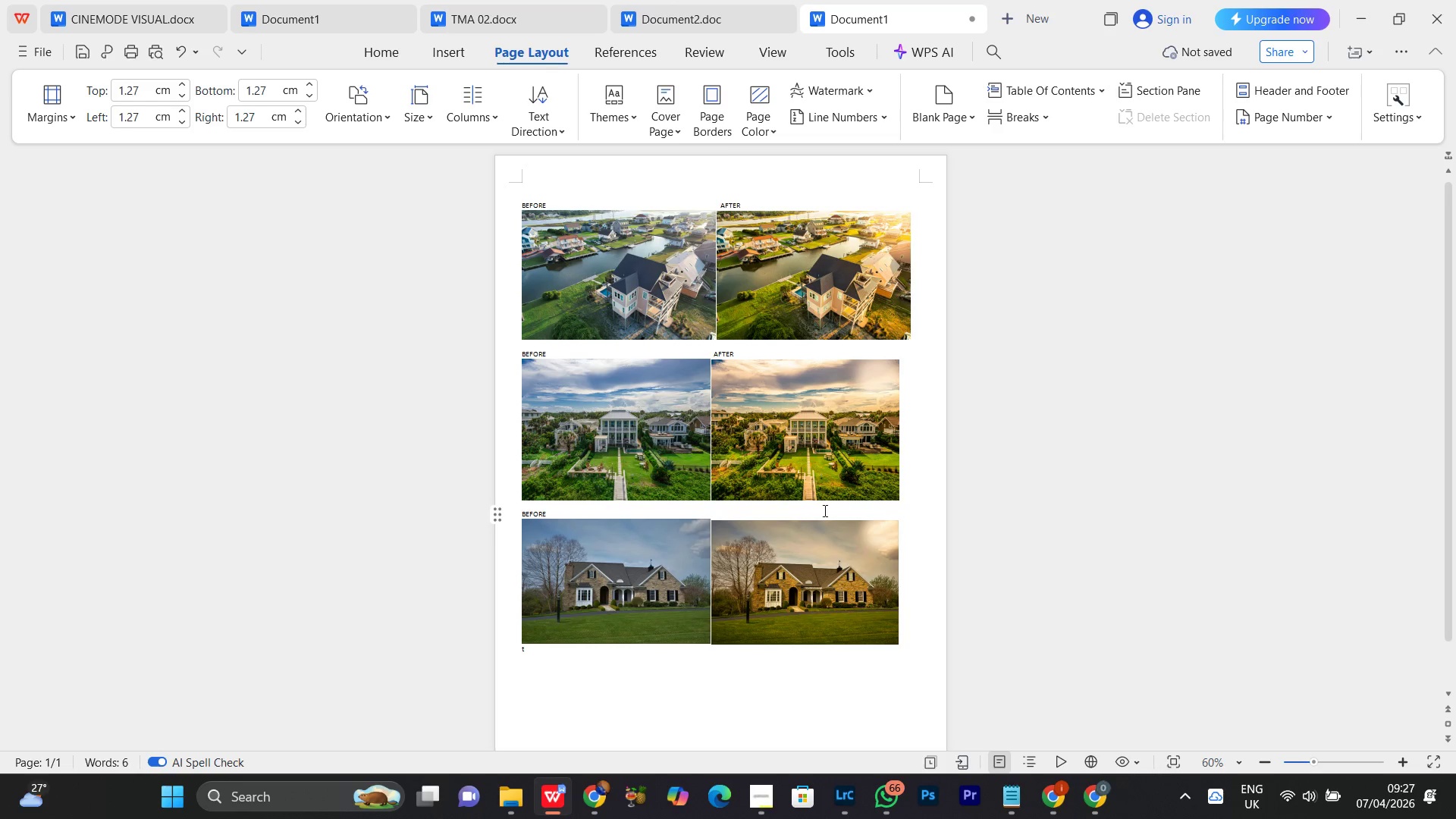 
hold_key(key=Space, duration=1.5)
 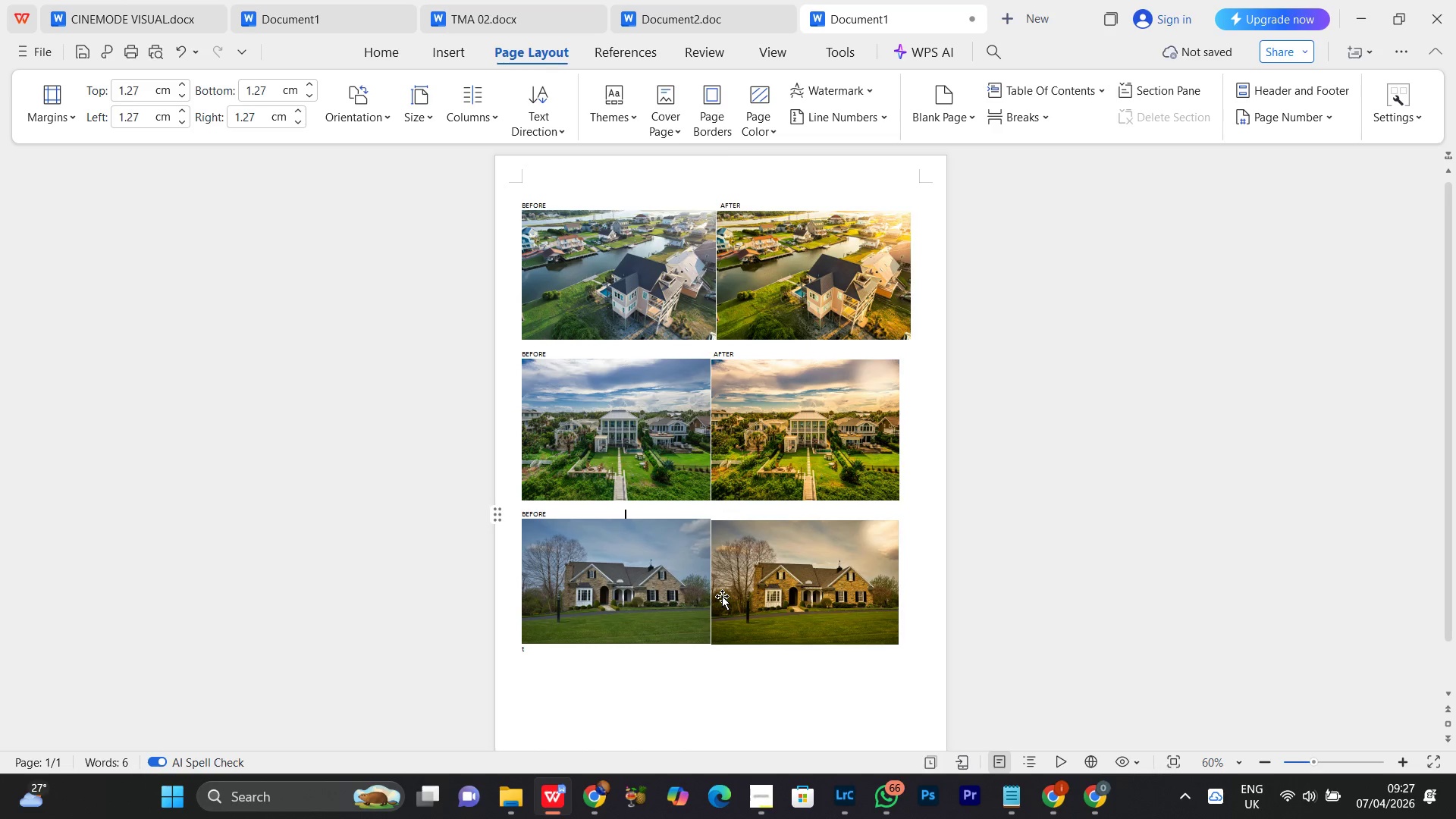 
hold_key(key=Space, duration=1.52)
 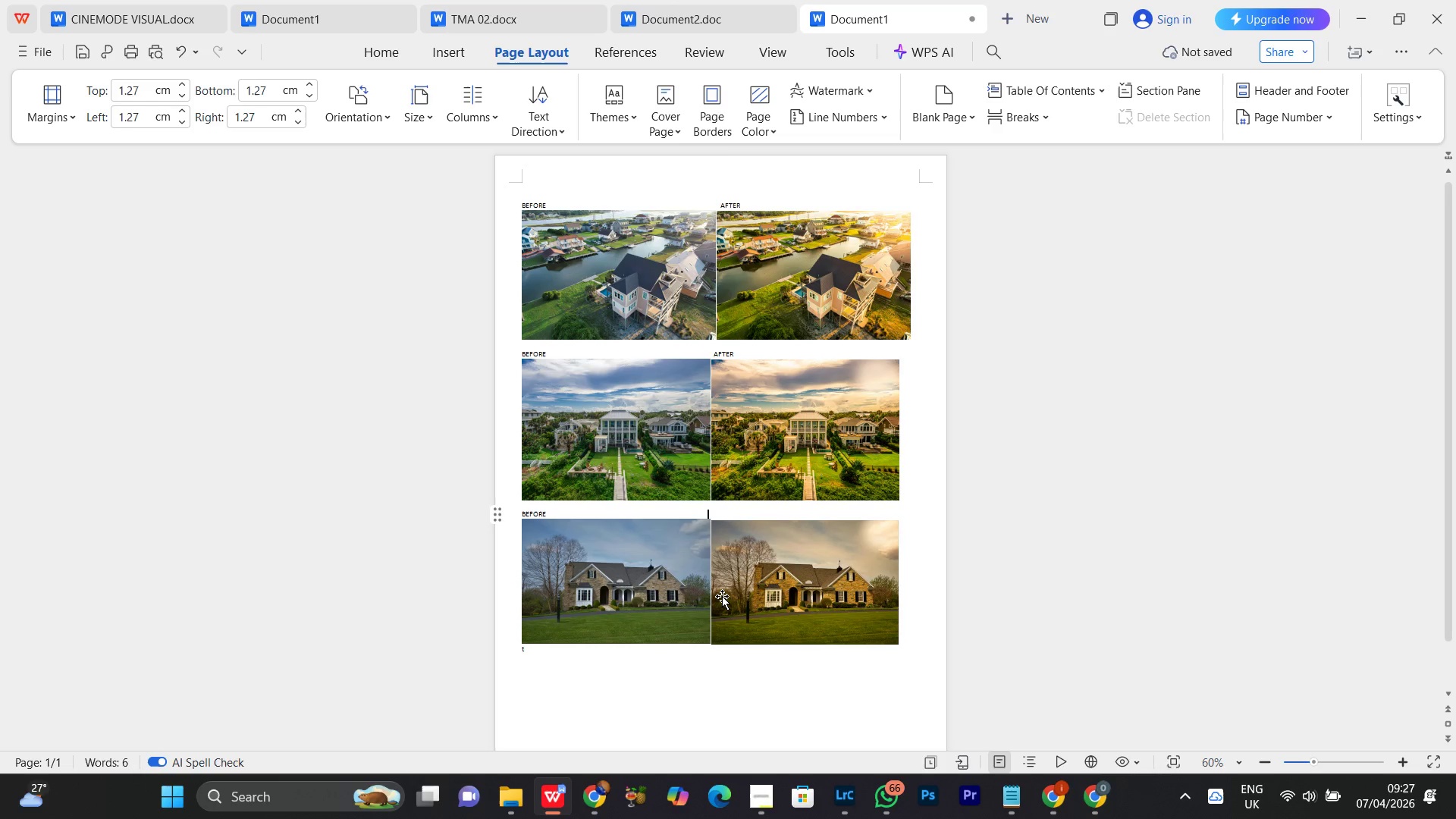 
hold_key(key=Space, duration=0.7)
 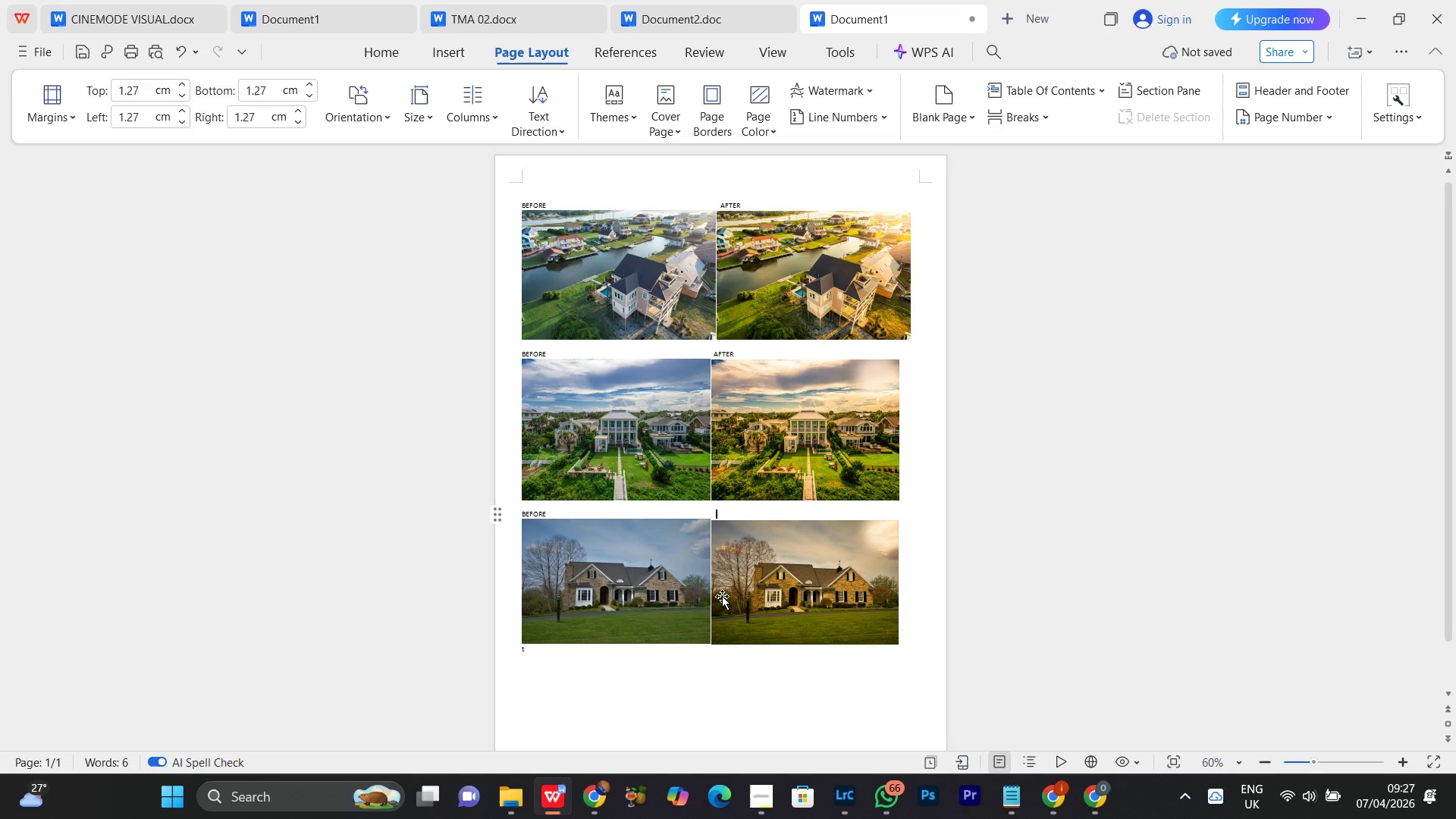 
key(Backspace)
type(AFTER)
 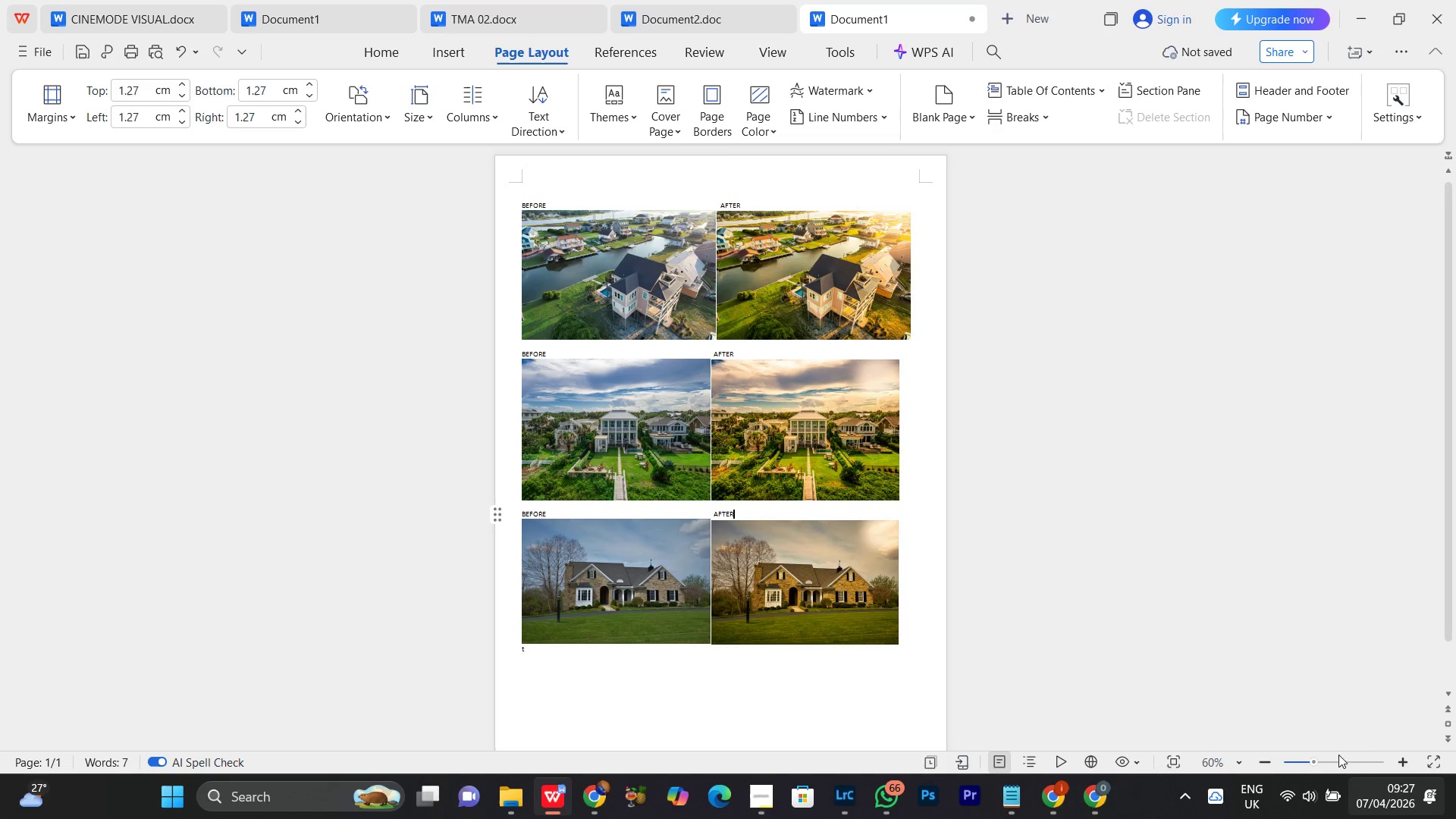 
double_click([1406, 761])
 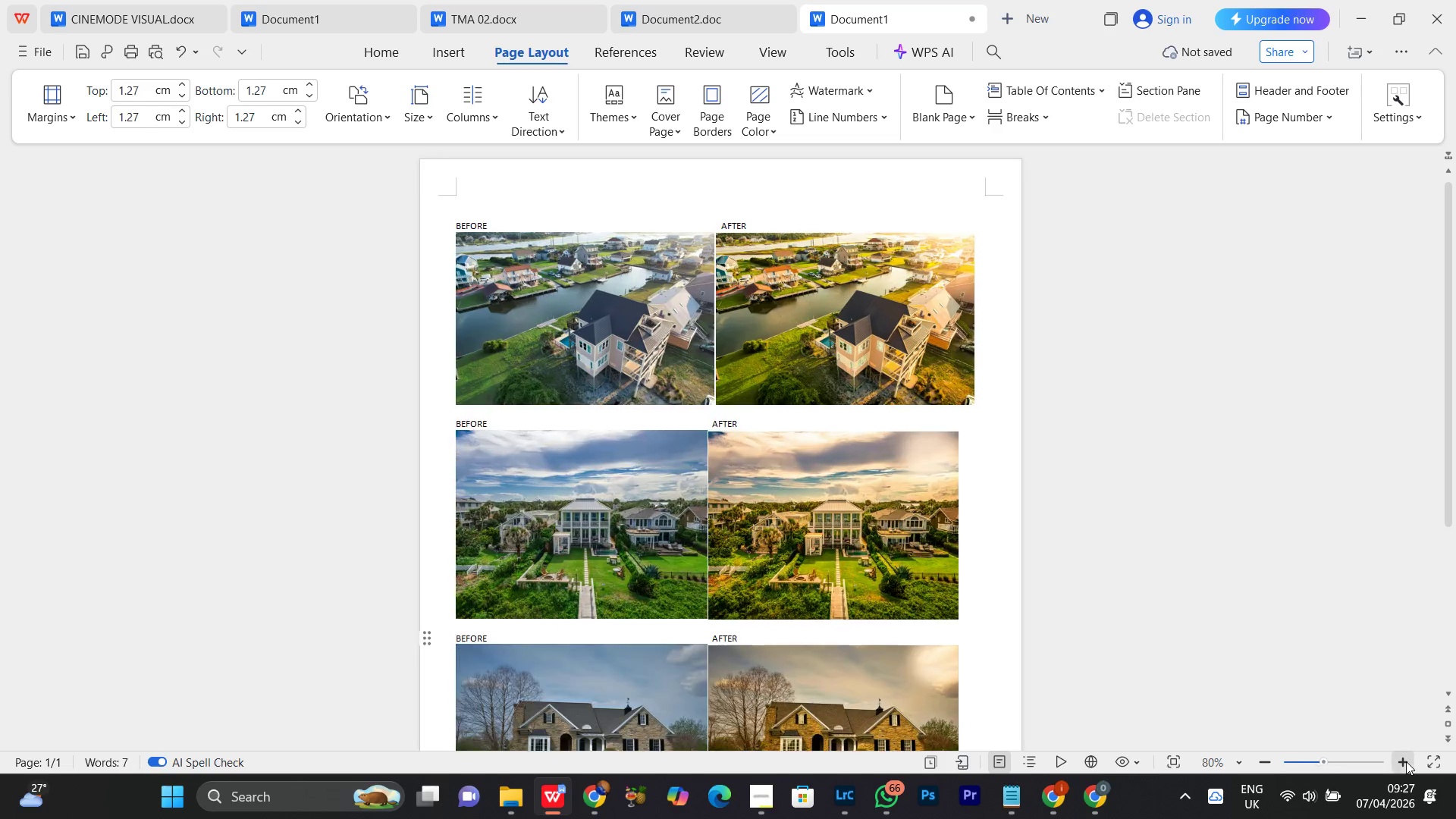 
triple_click([1406, 761])
 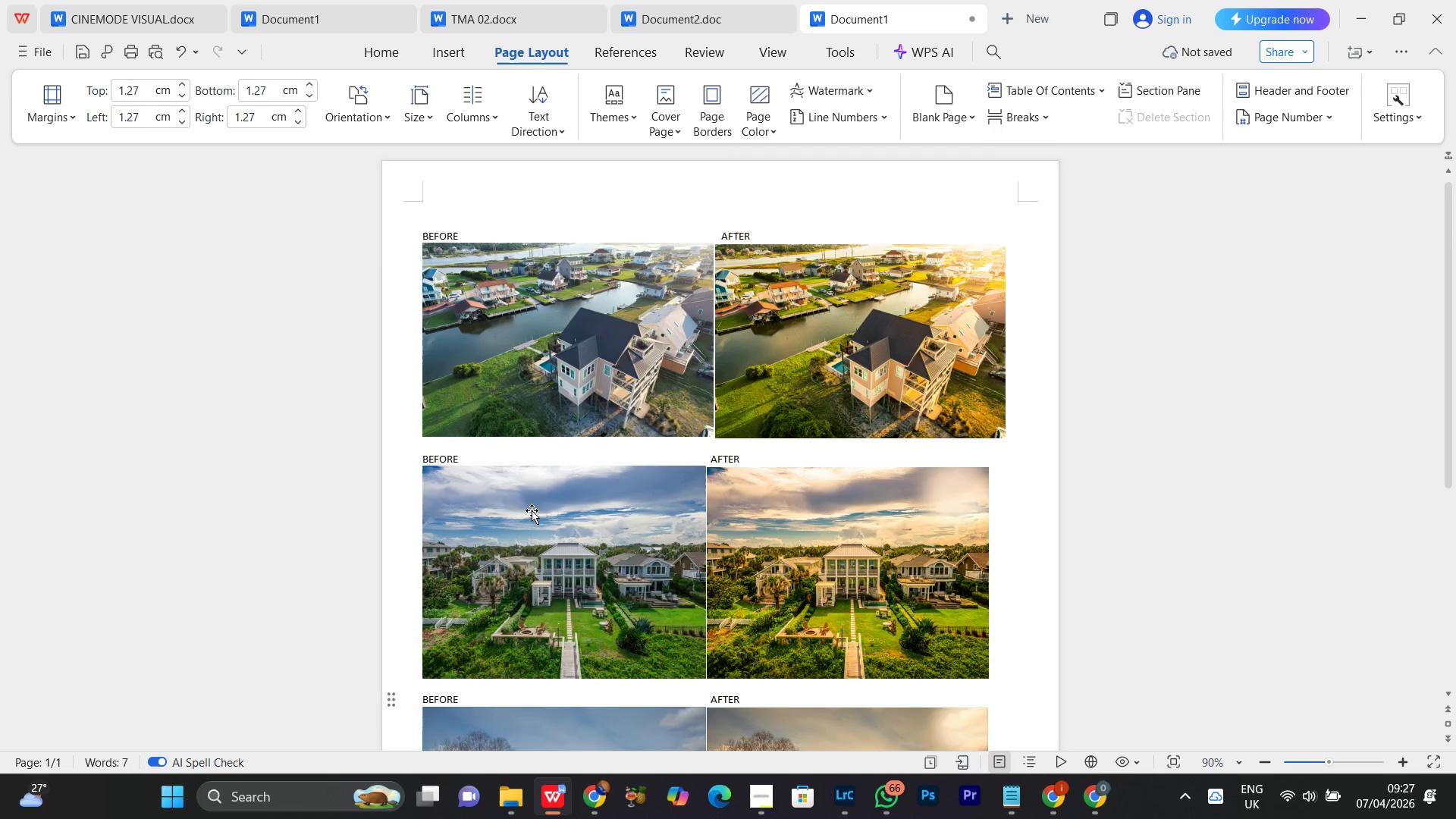 
scroll: coordinate [532, 510], scroll_direction: down, amount: 2.0
 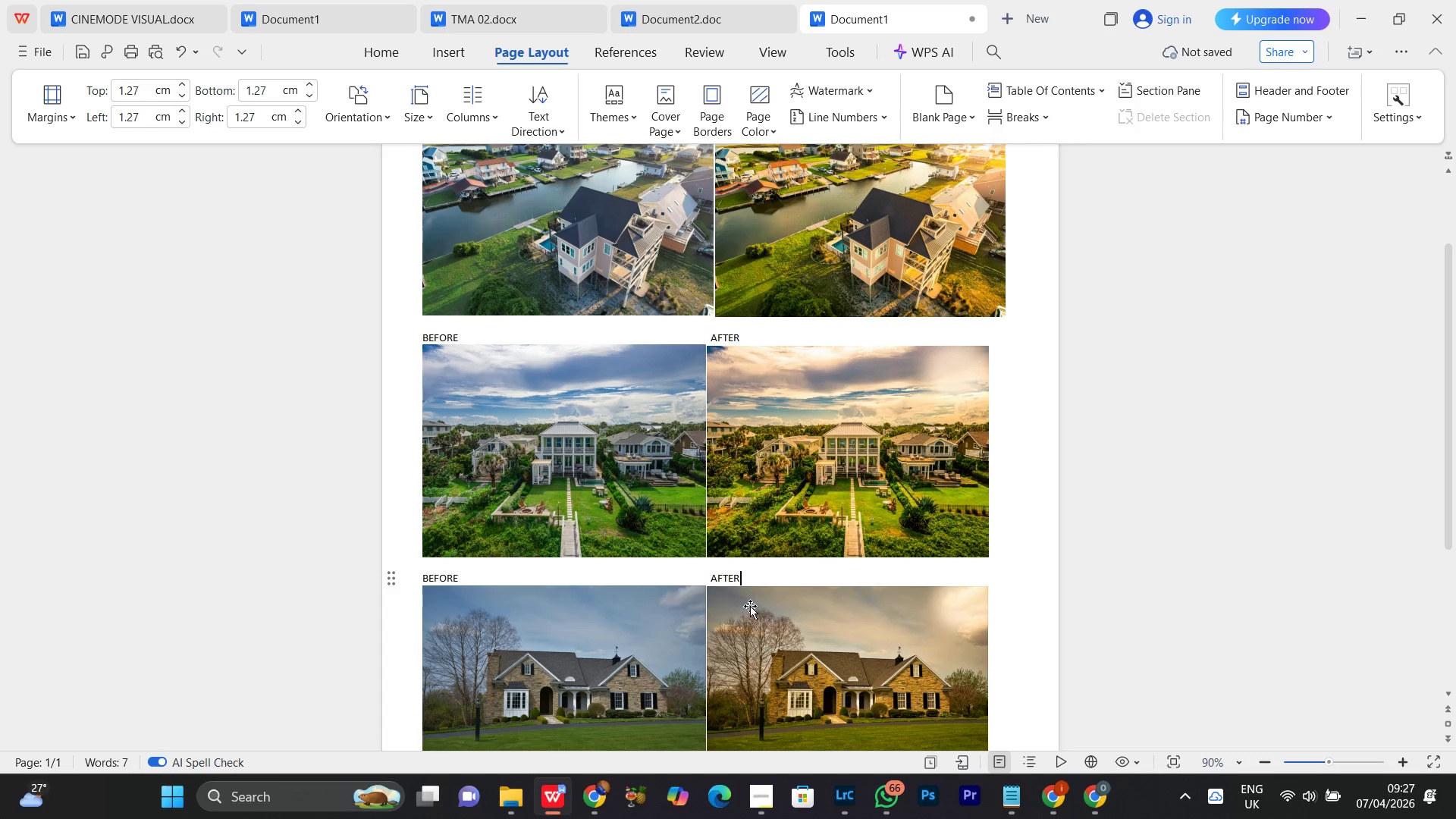 
scroll: coordinate [752, 603], scroll_direction: up, amount: 9.0
 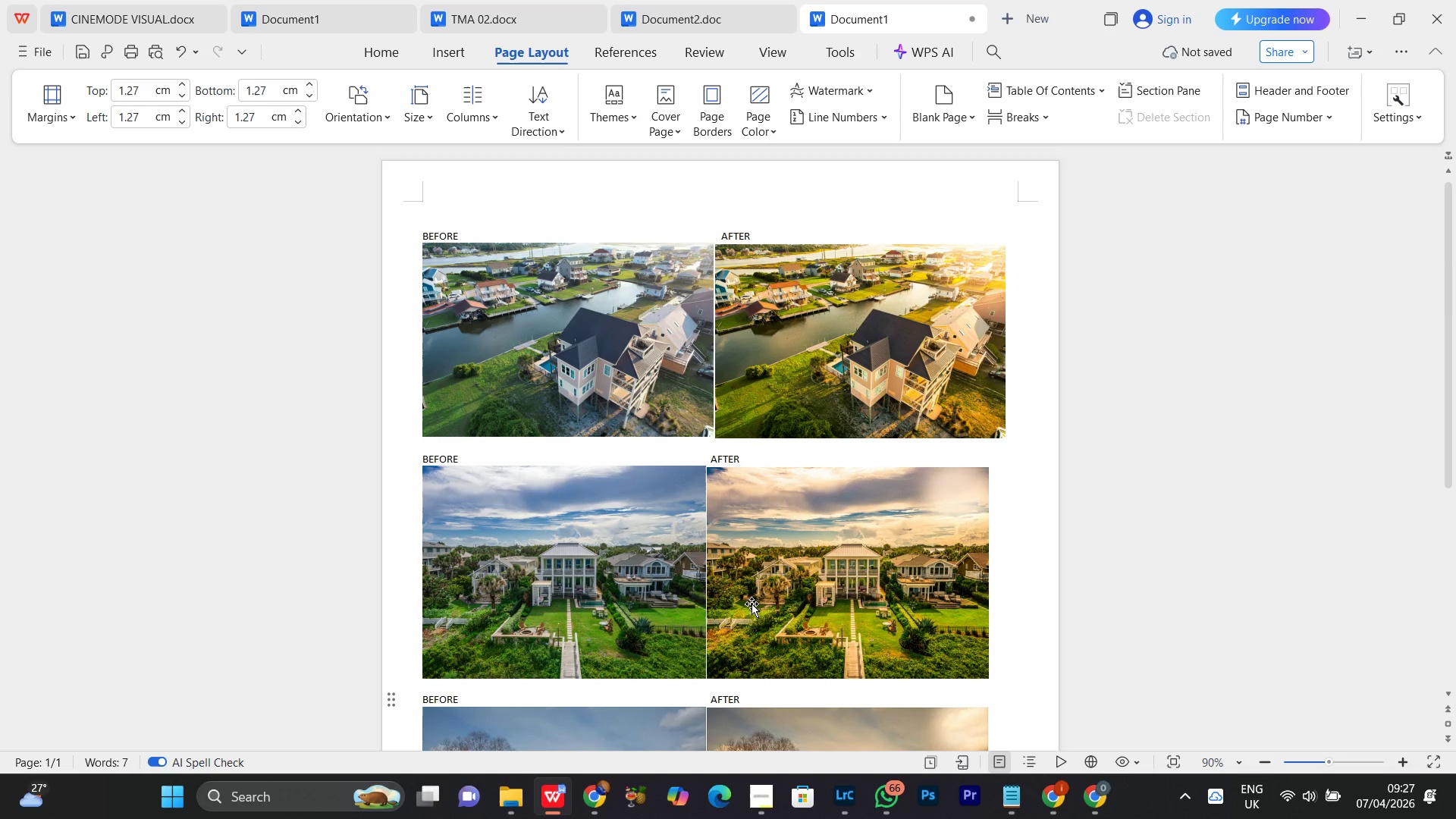 
key(PrintScreen)
 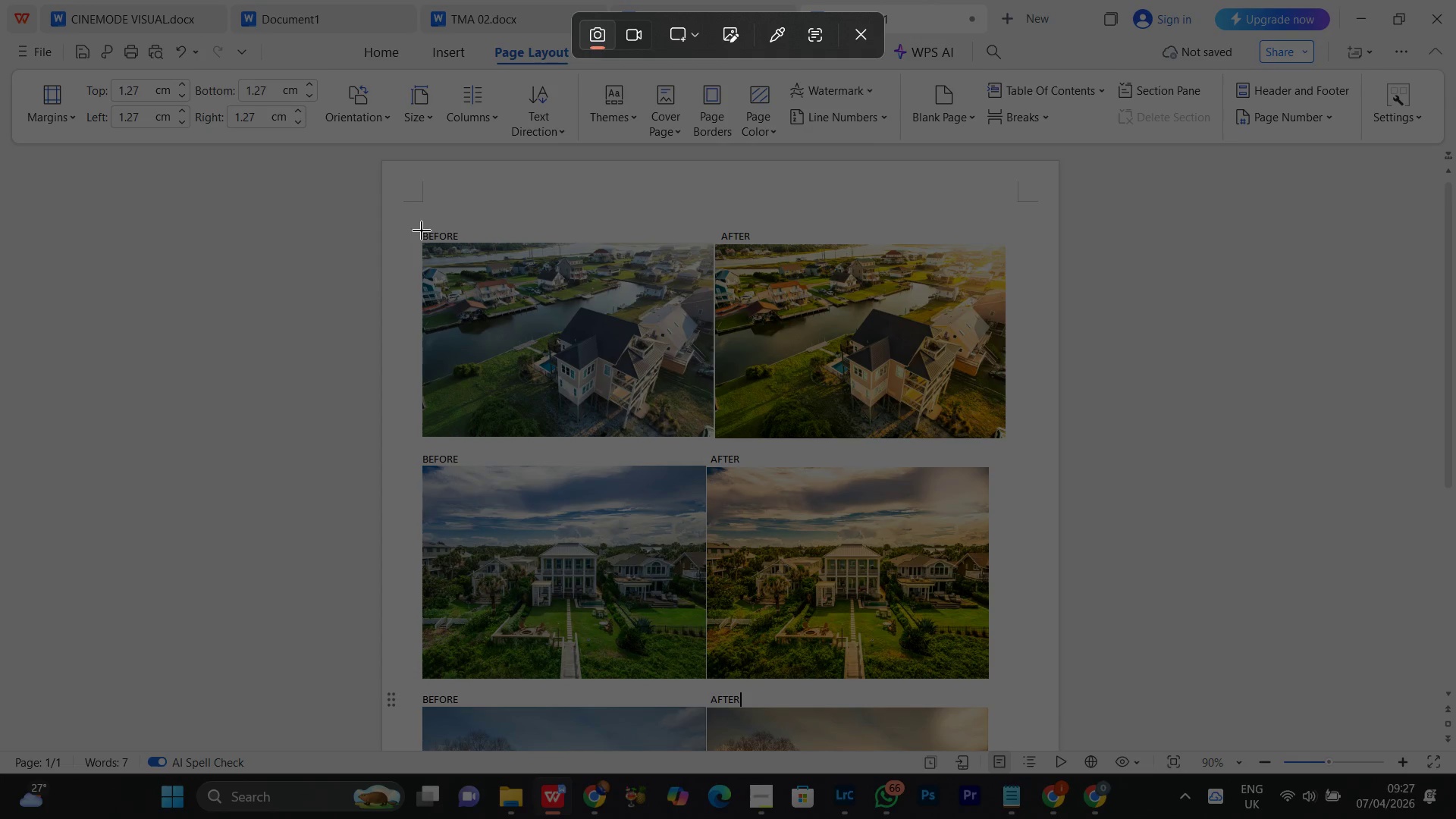 
left_click_drag(start_coordinate=[417, 224], to_coordinate=[1008, 447])
 